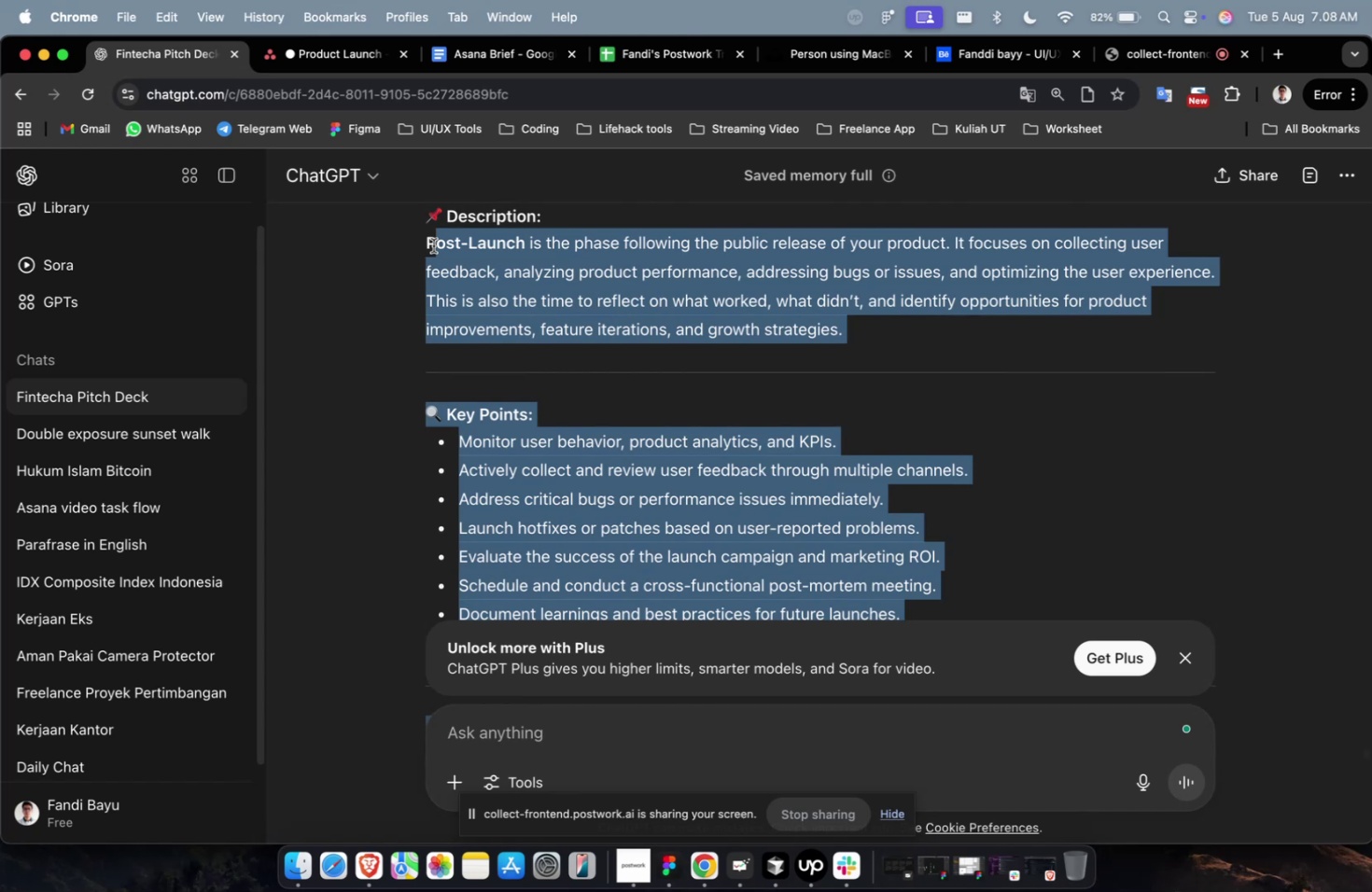 
key(Meta+CommandLeft)
 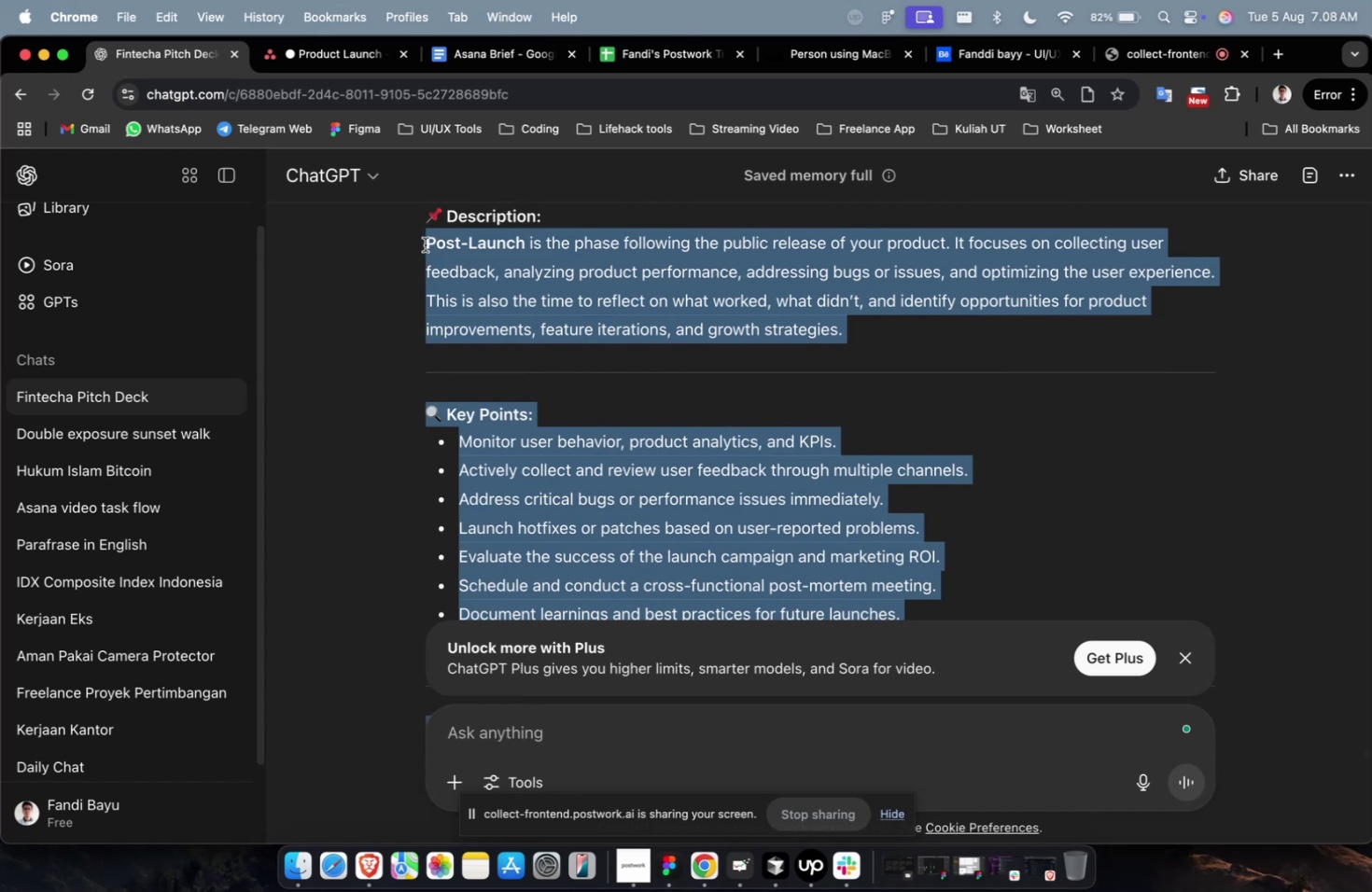 
key(Meta+C)
 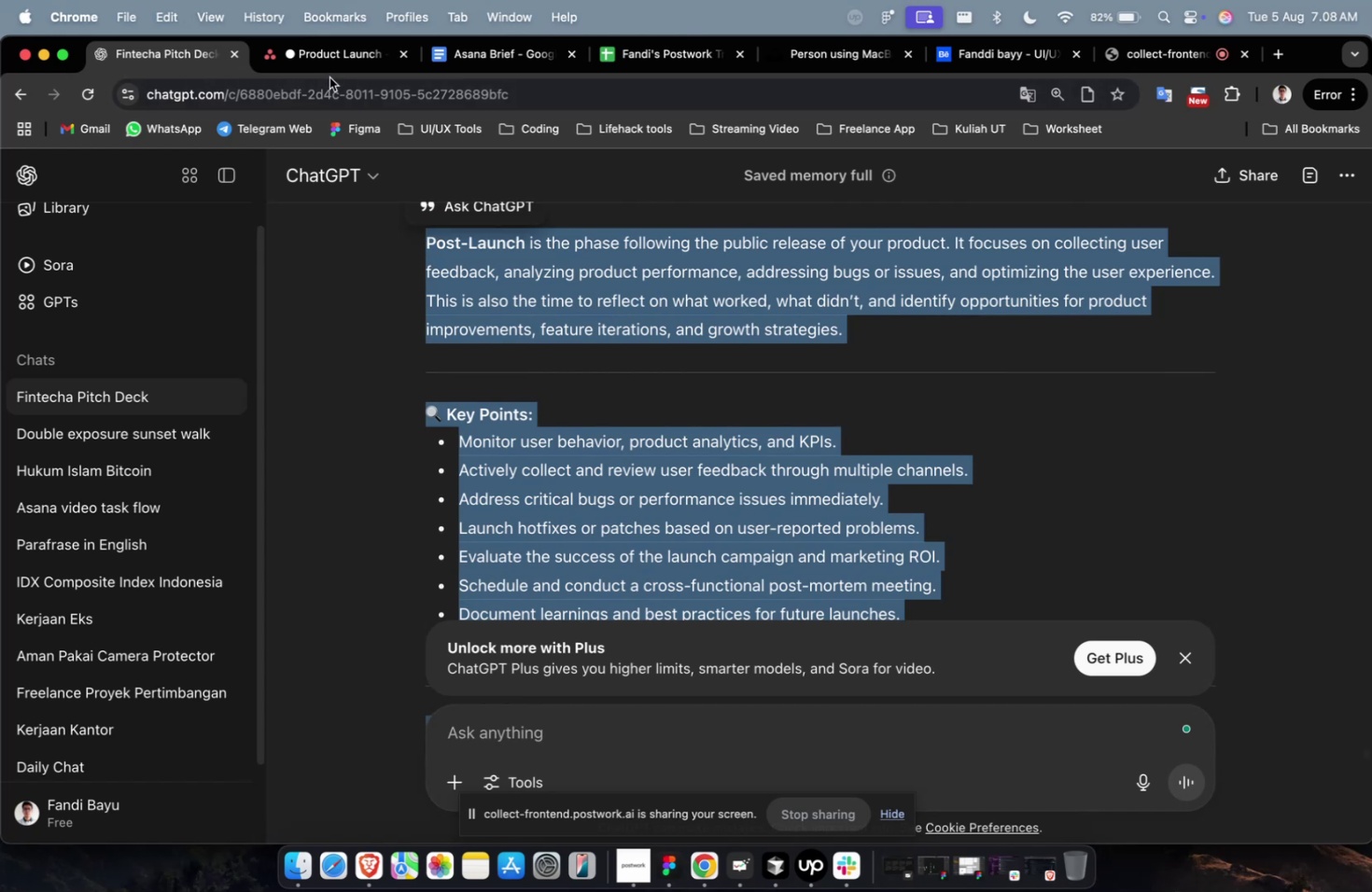 
double_click([331, 71])
 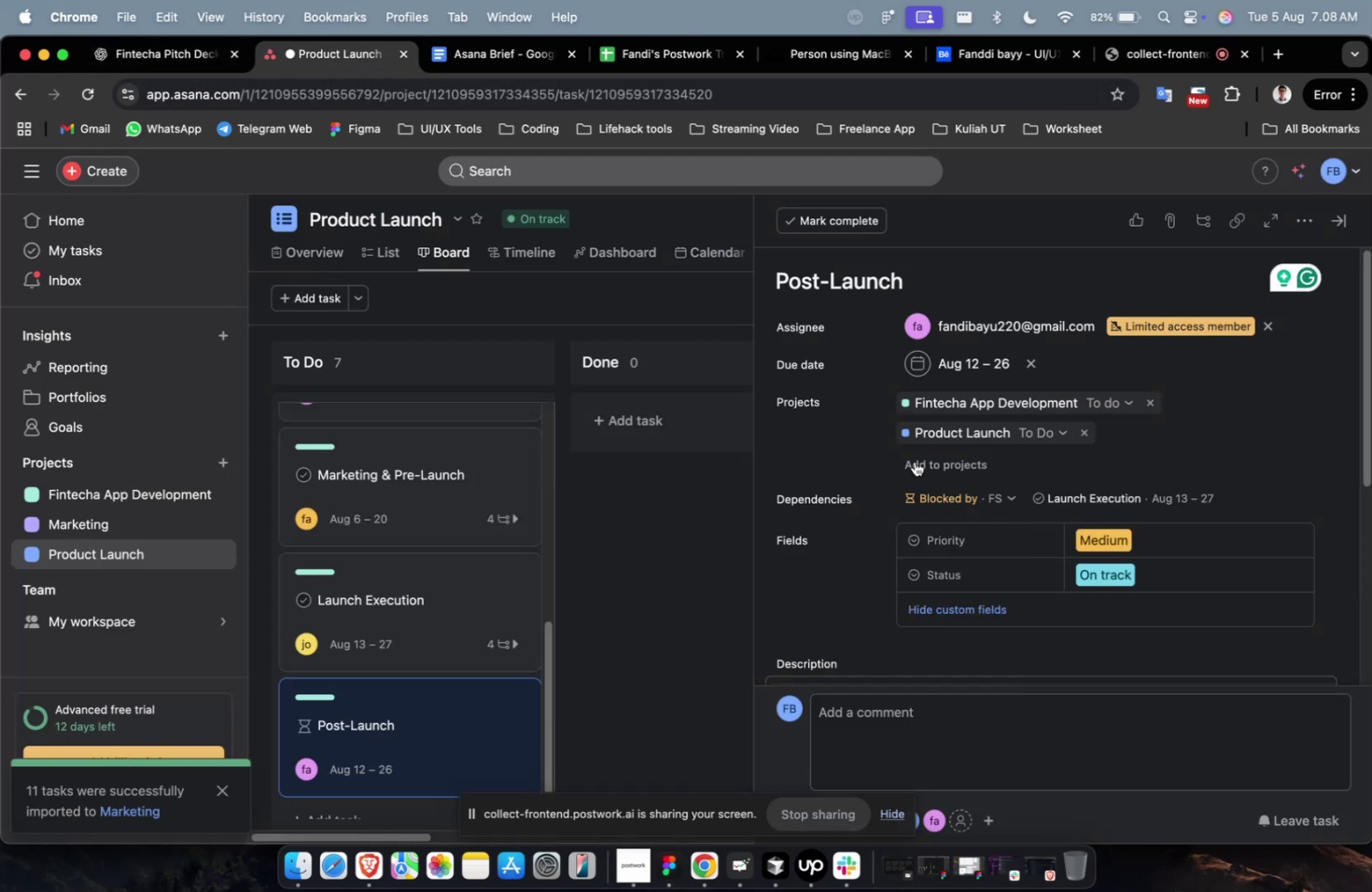 
scroll: coordinate [952, 622], scroll_direction: down, amount: 9.0
 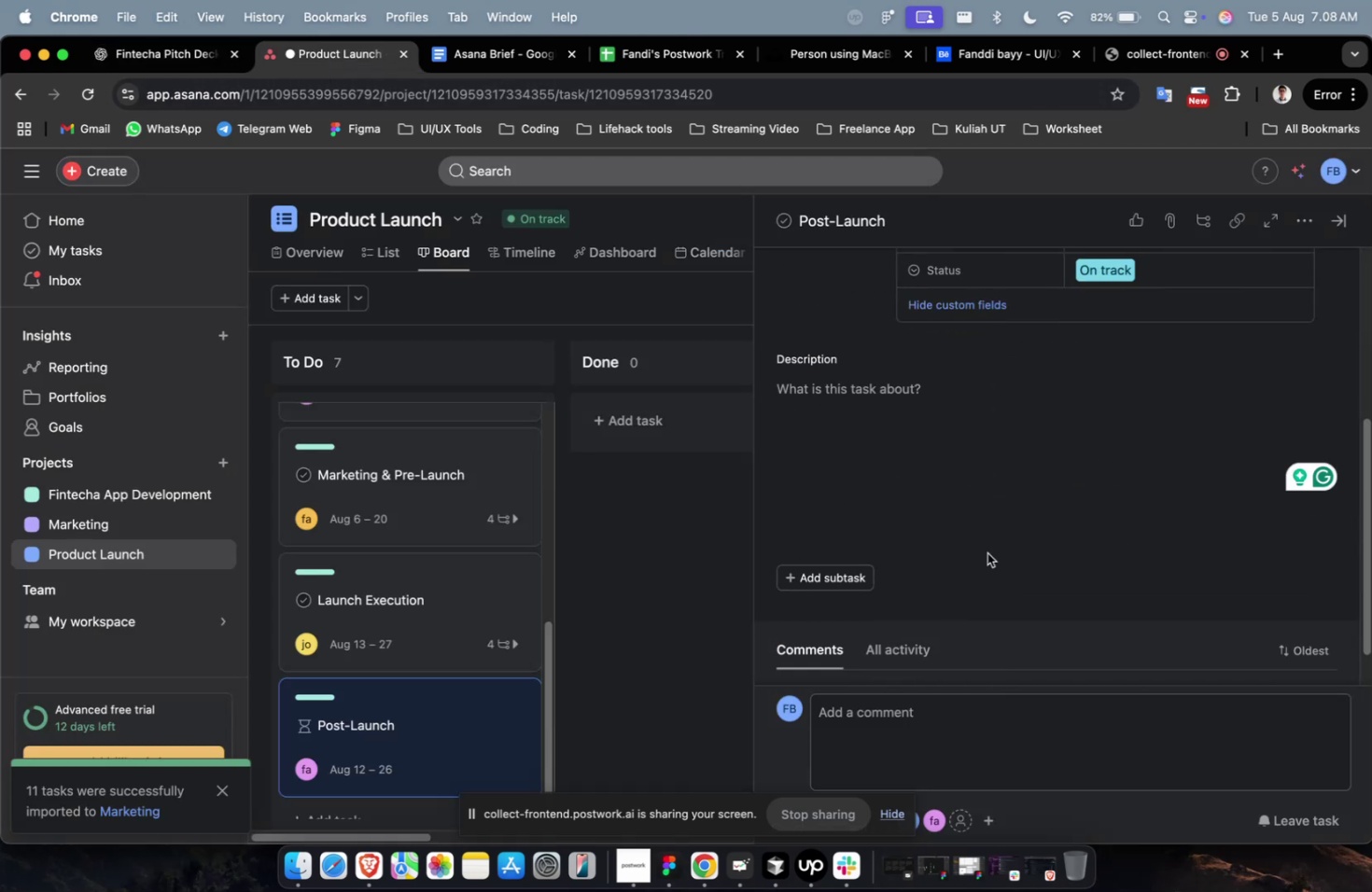 
double_click([976, 415])
 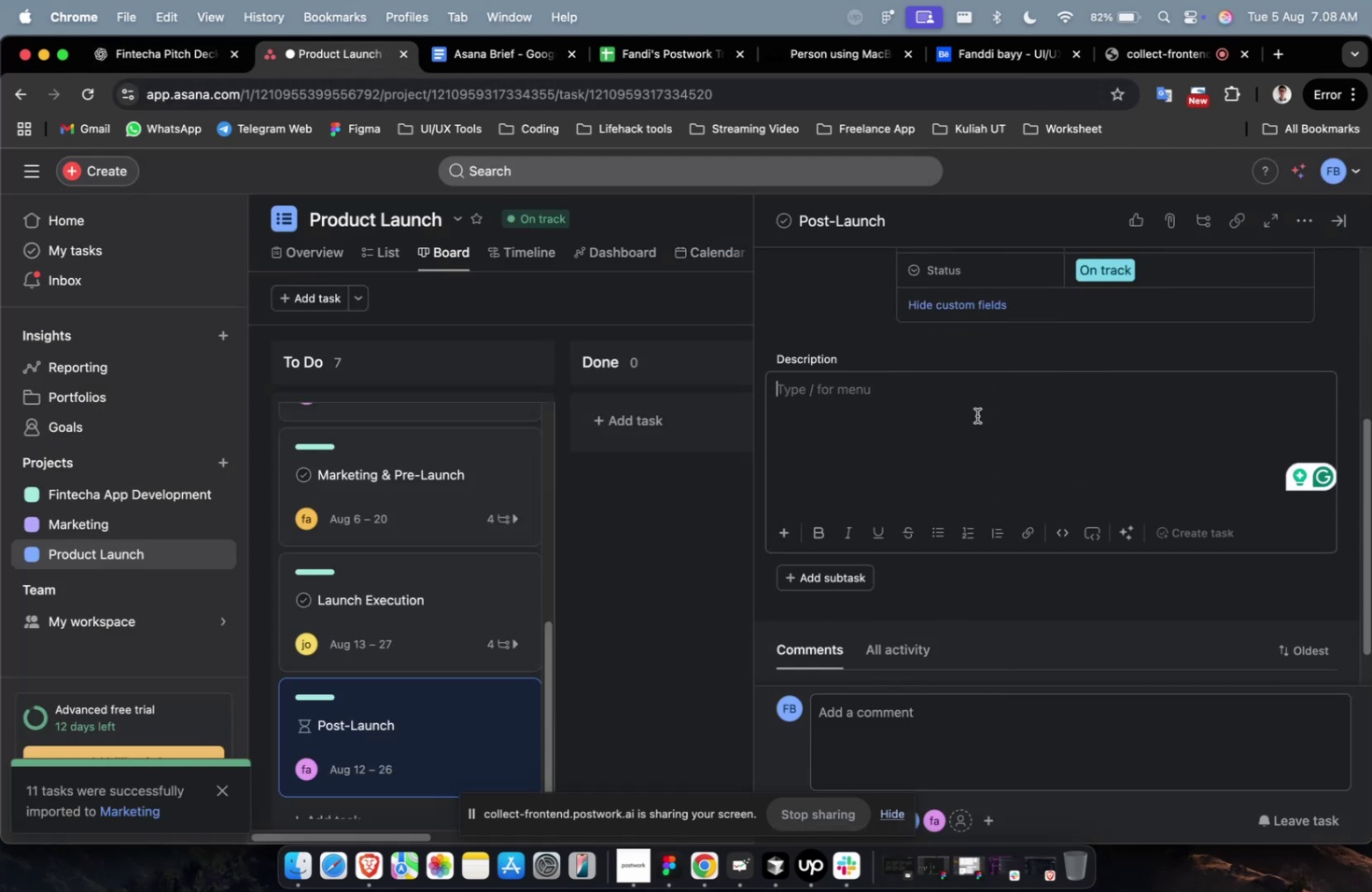 
key(Meta+V)
 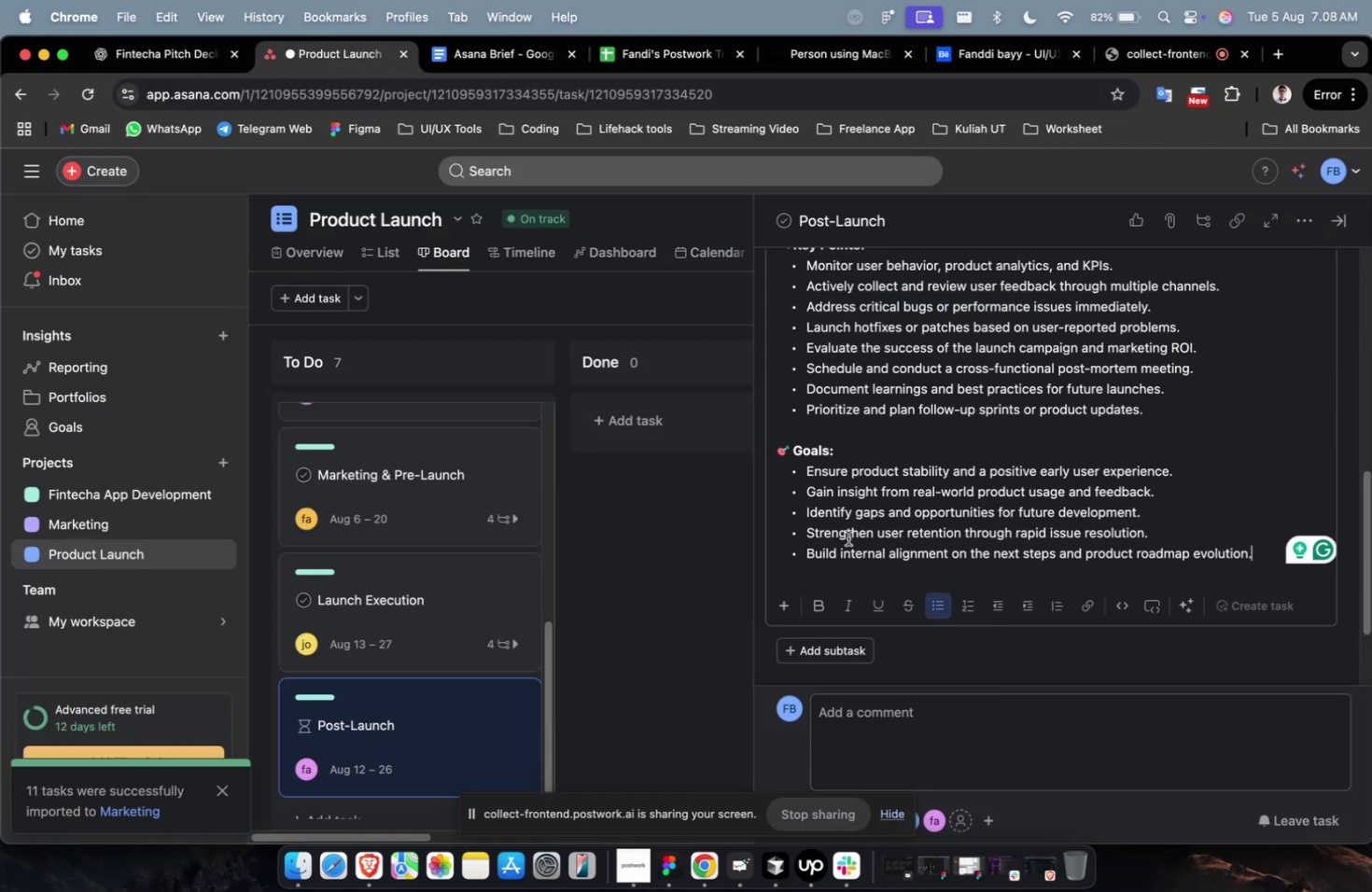 
scroll: coordinate [823, 563], scroll_direction: down, amount: 13.0
 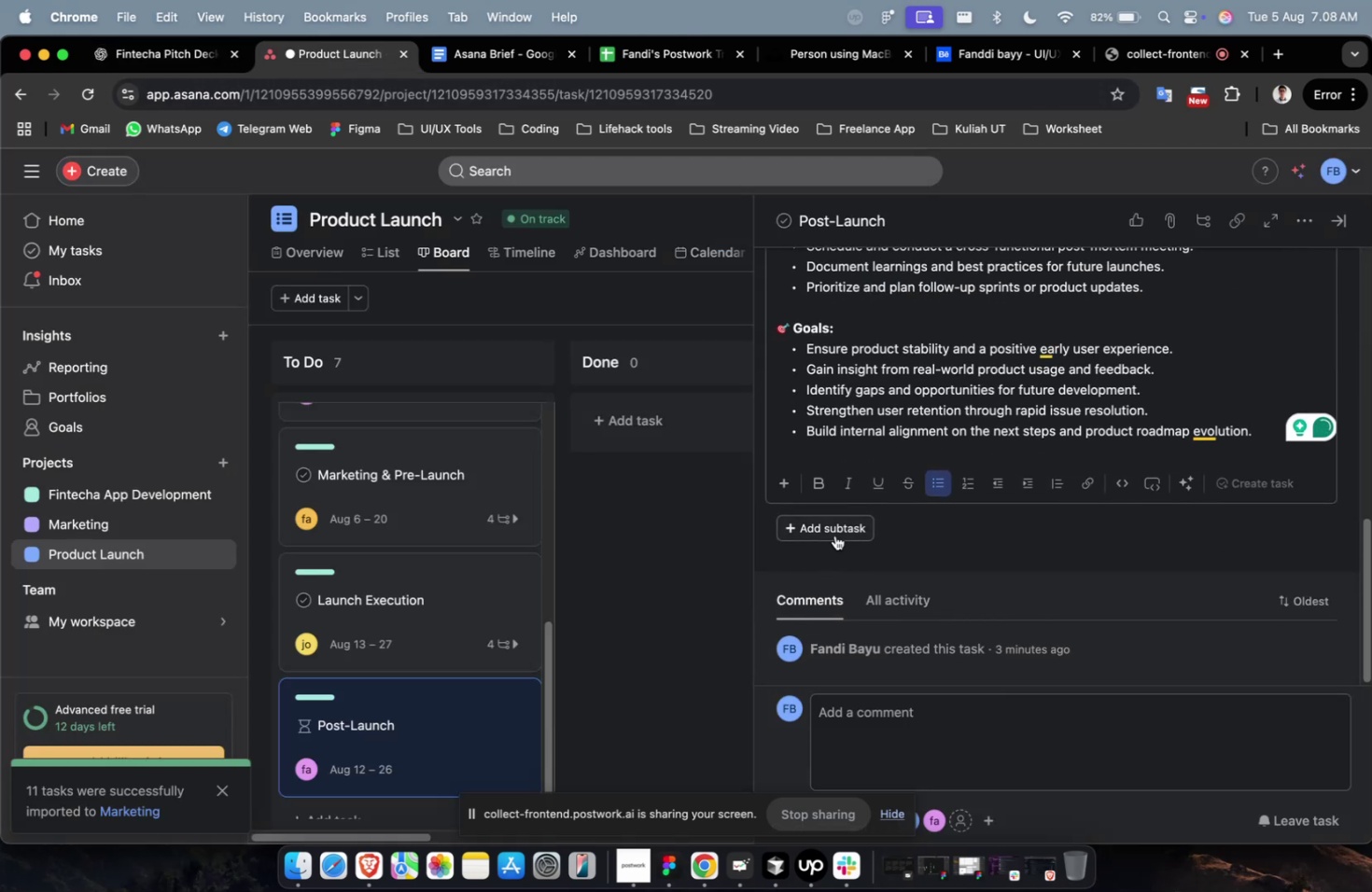 
left_click([834, 535])
 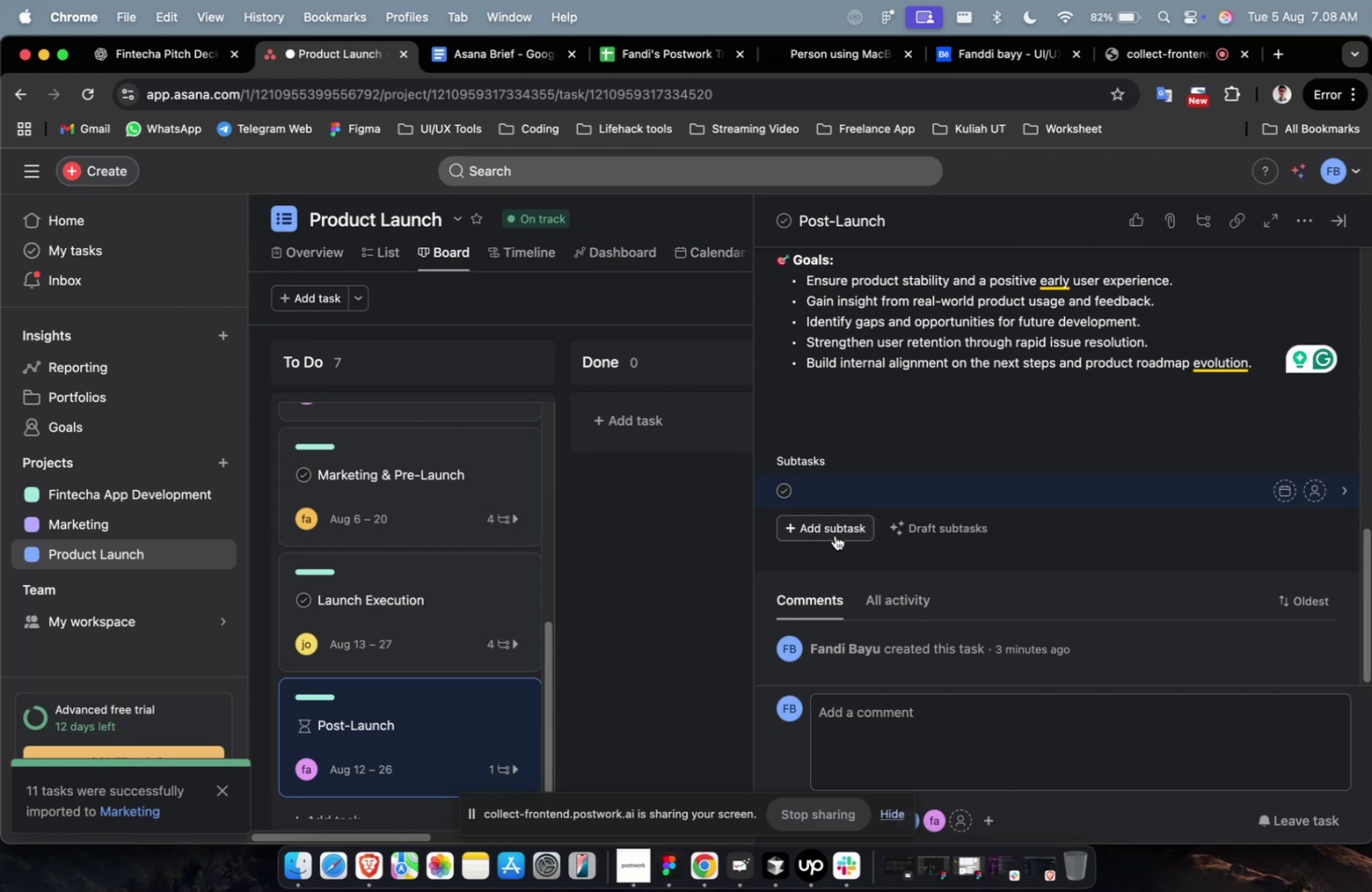 
wait(31.71)
 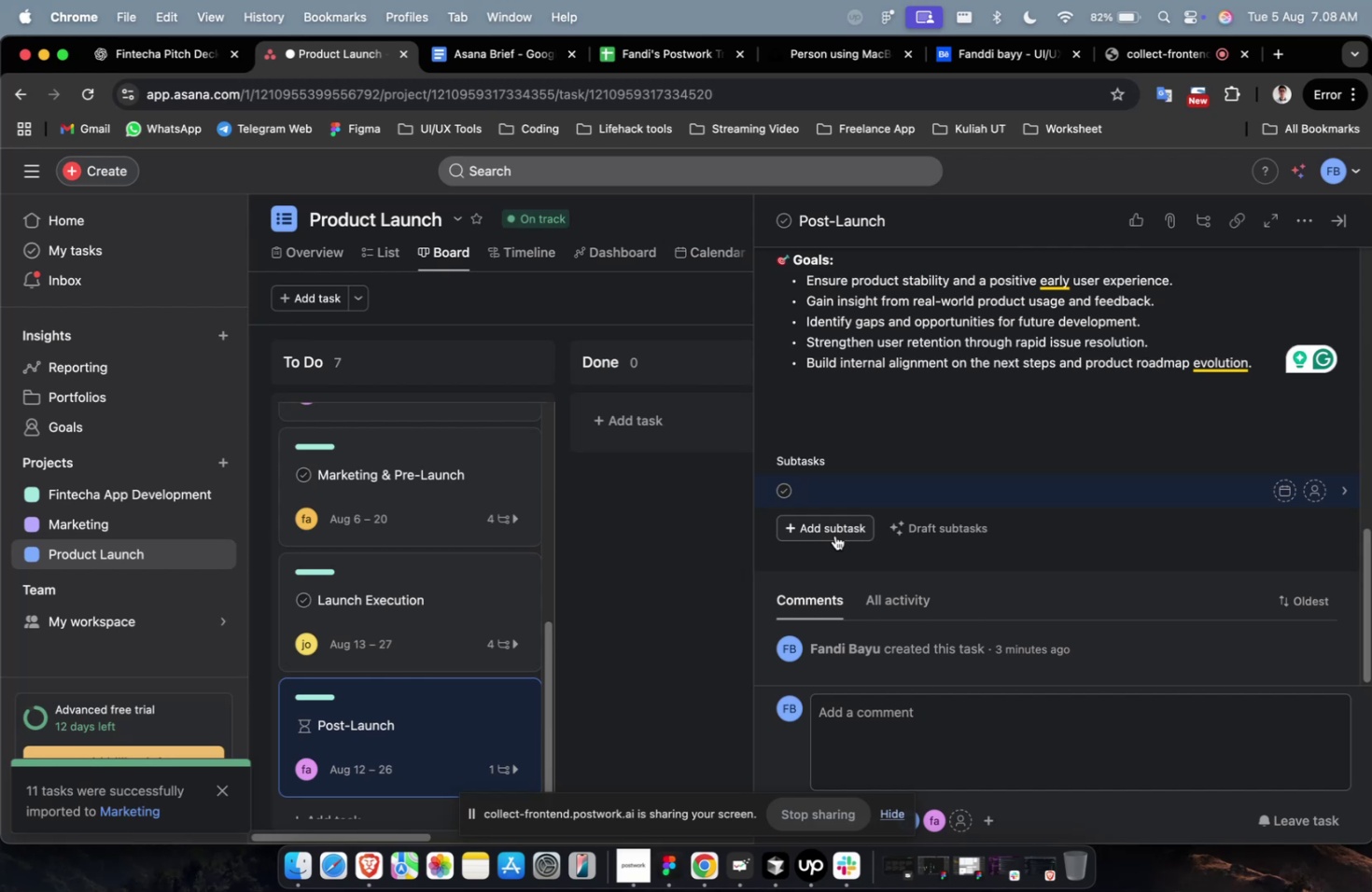 
scroll: coordinate [834, 535], scroll_direction: down, amount: 7.0
 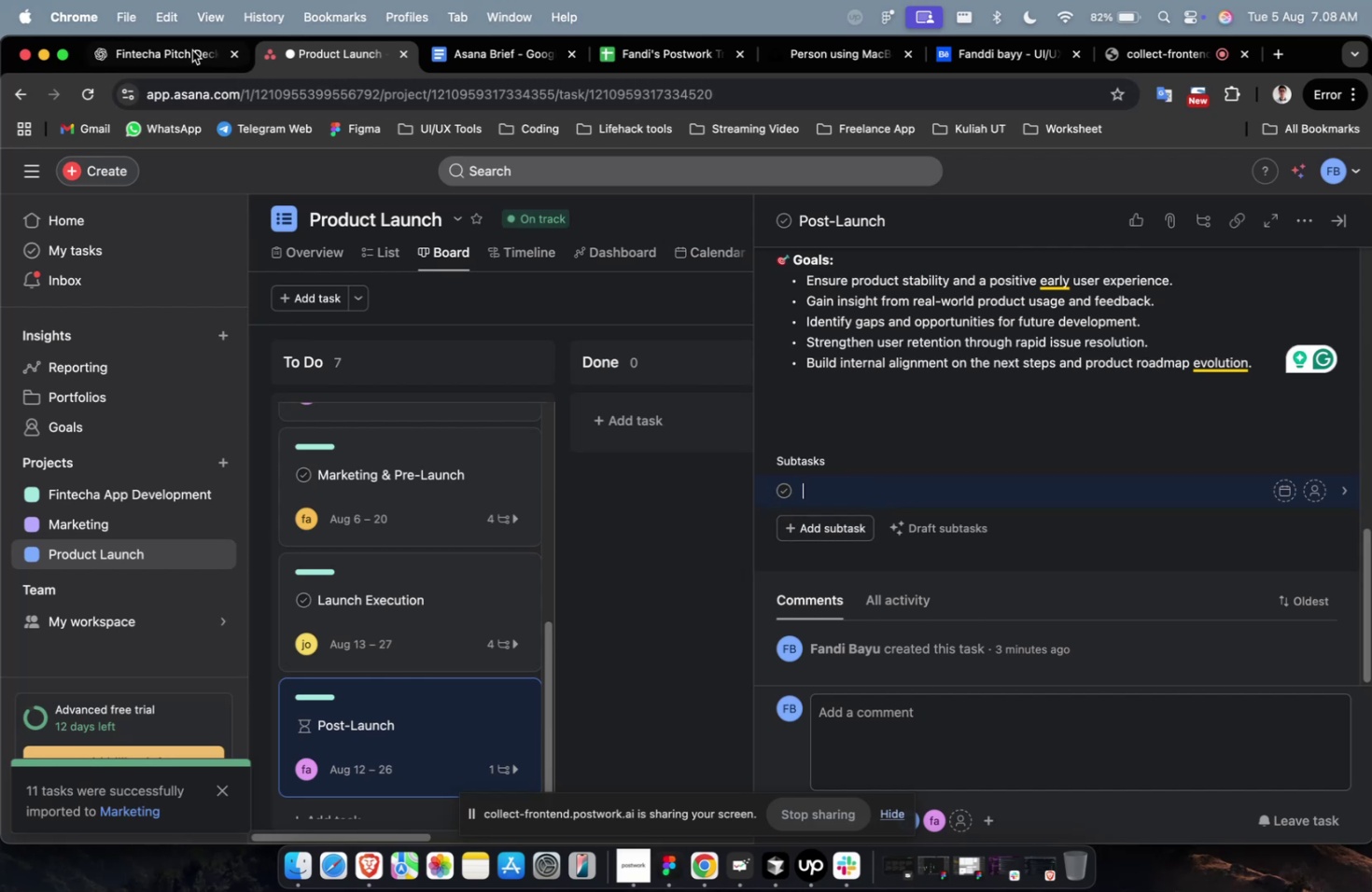 
left_click([485, 58])
 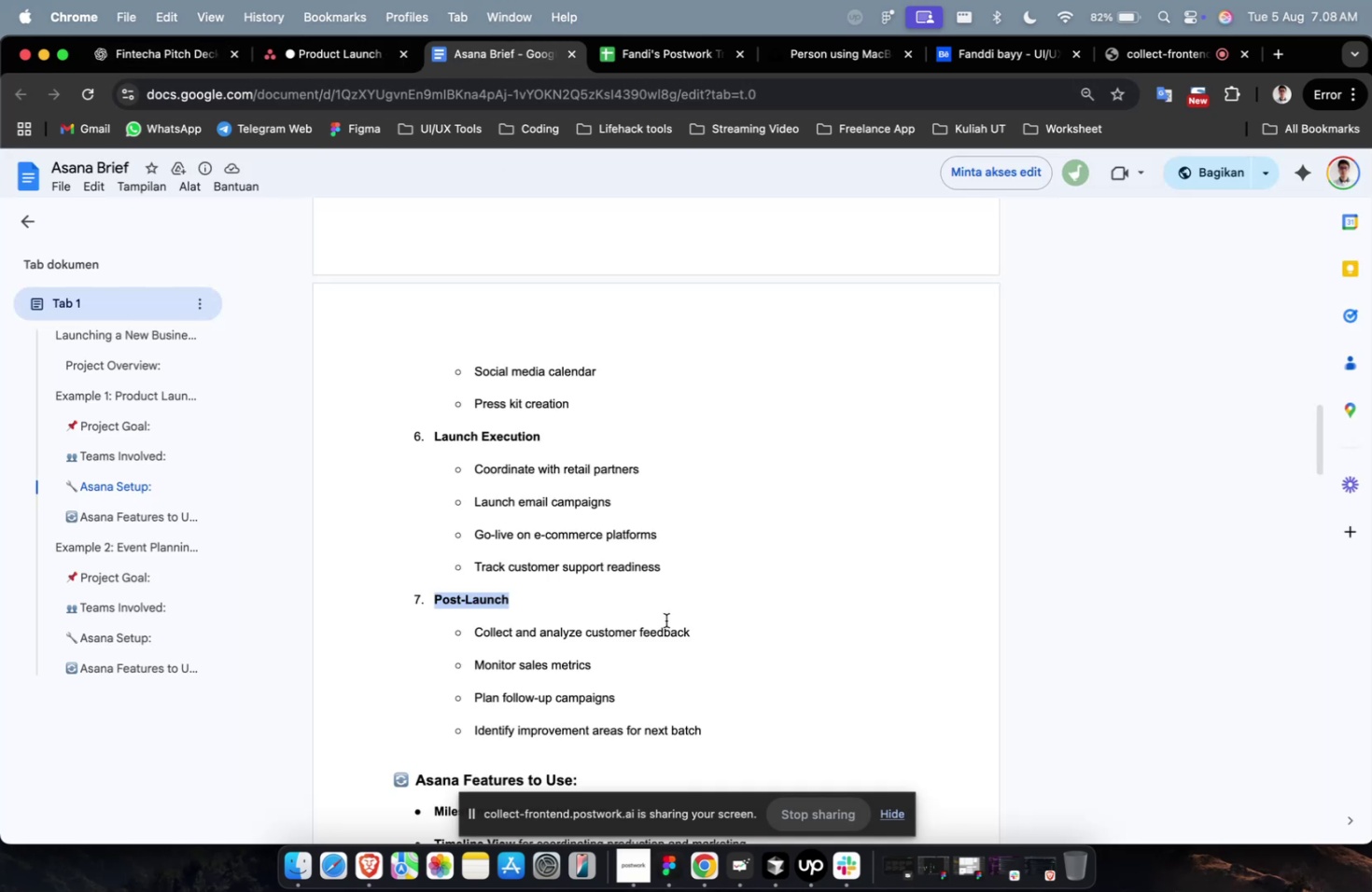 
left_click_drag(start_coordinate=[691, 629], to_coordinate=[459, 632])
 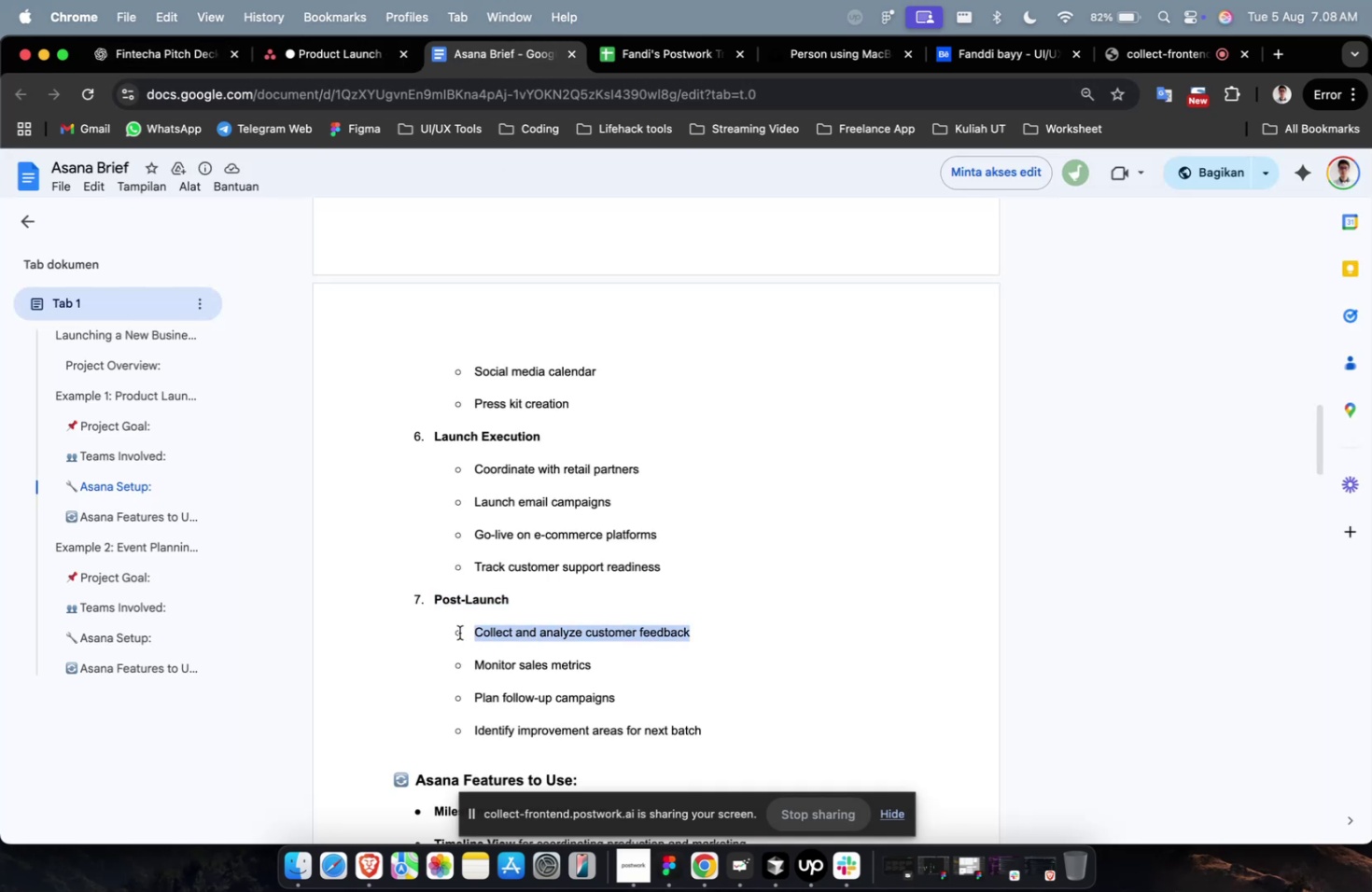 
key(Meta+CommandLeft)
 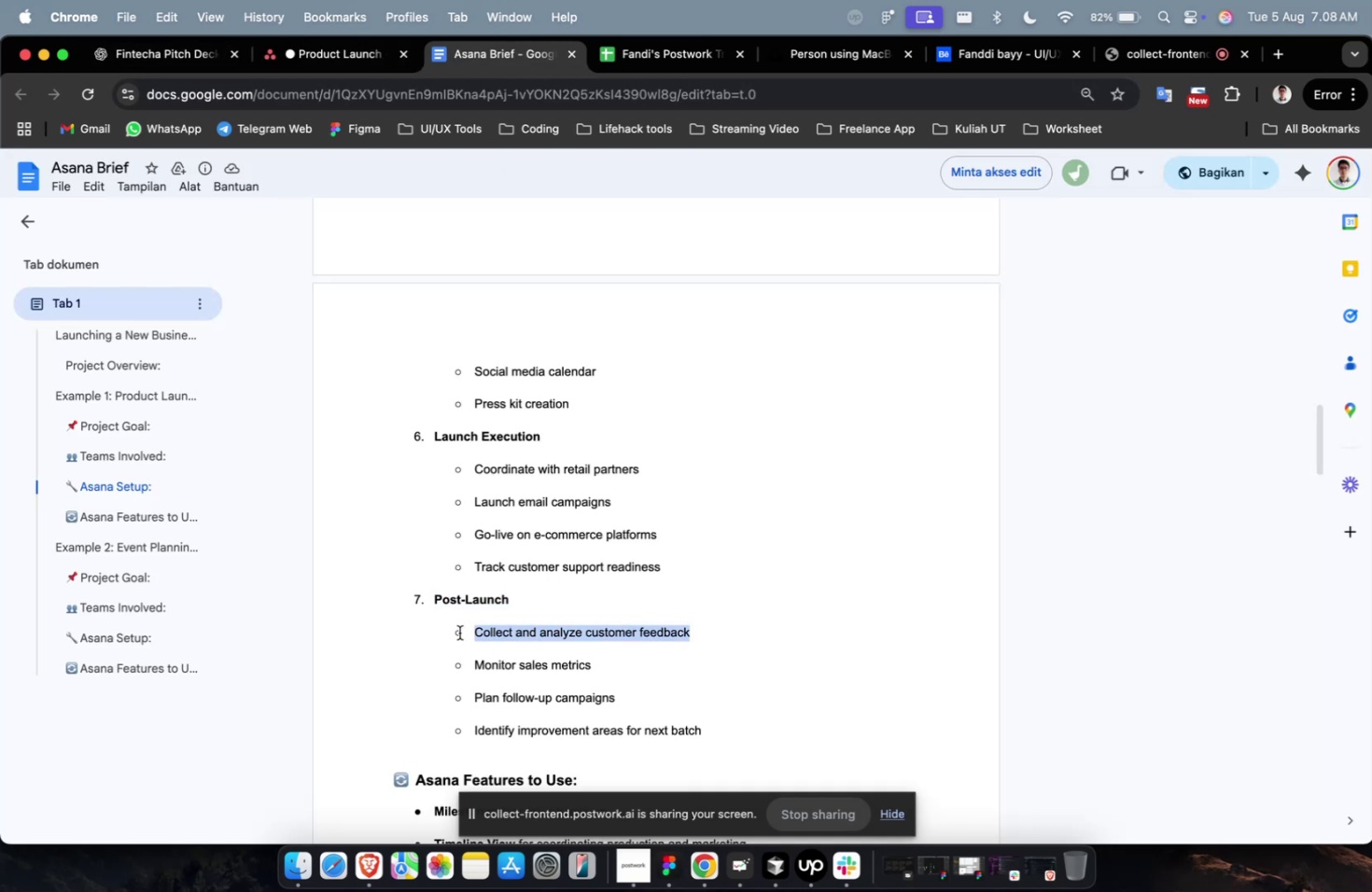 
key(Meta+C)
 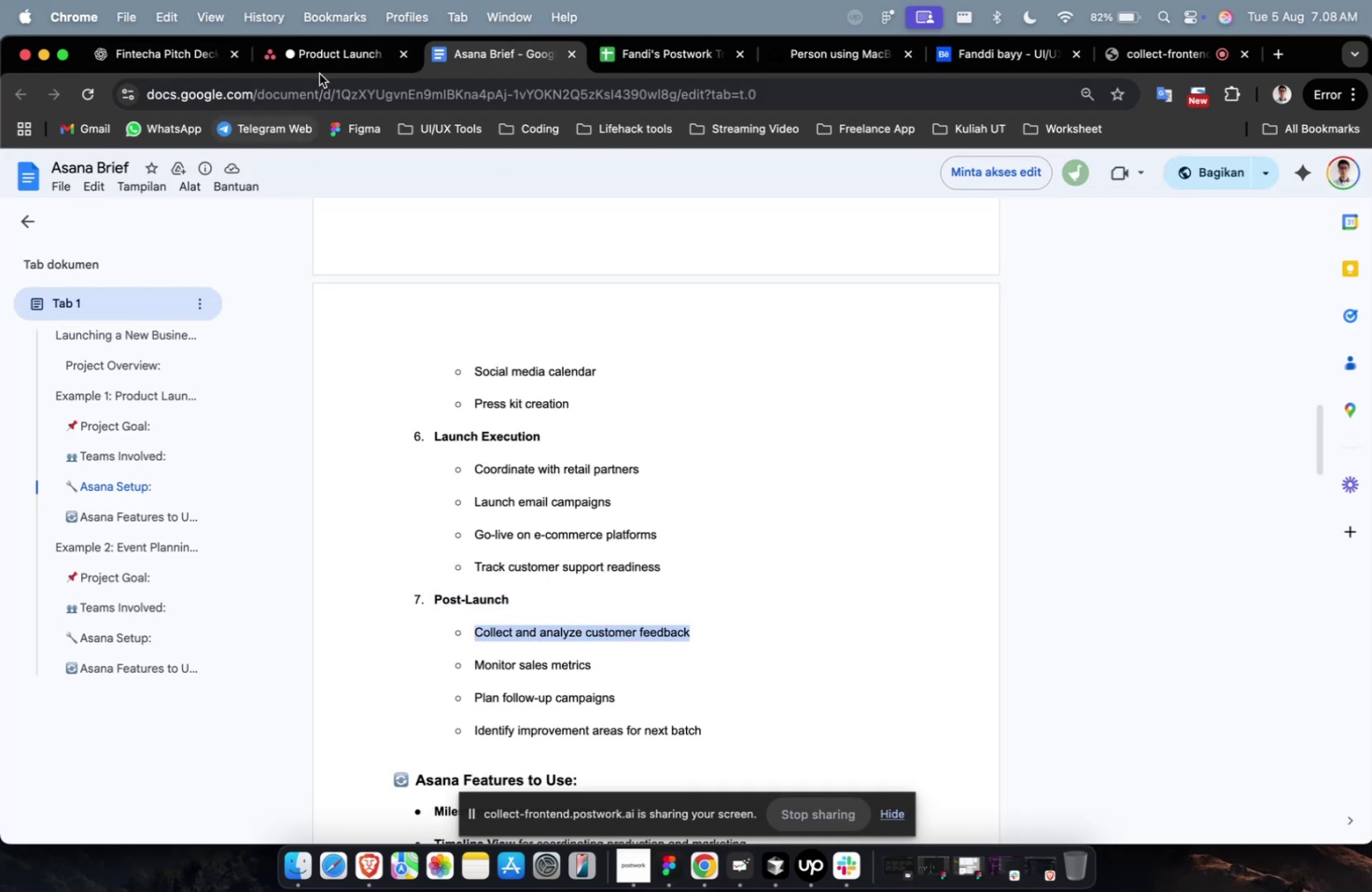 
left_click([326, 66])
 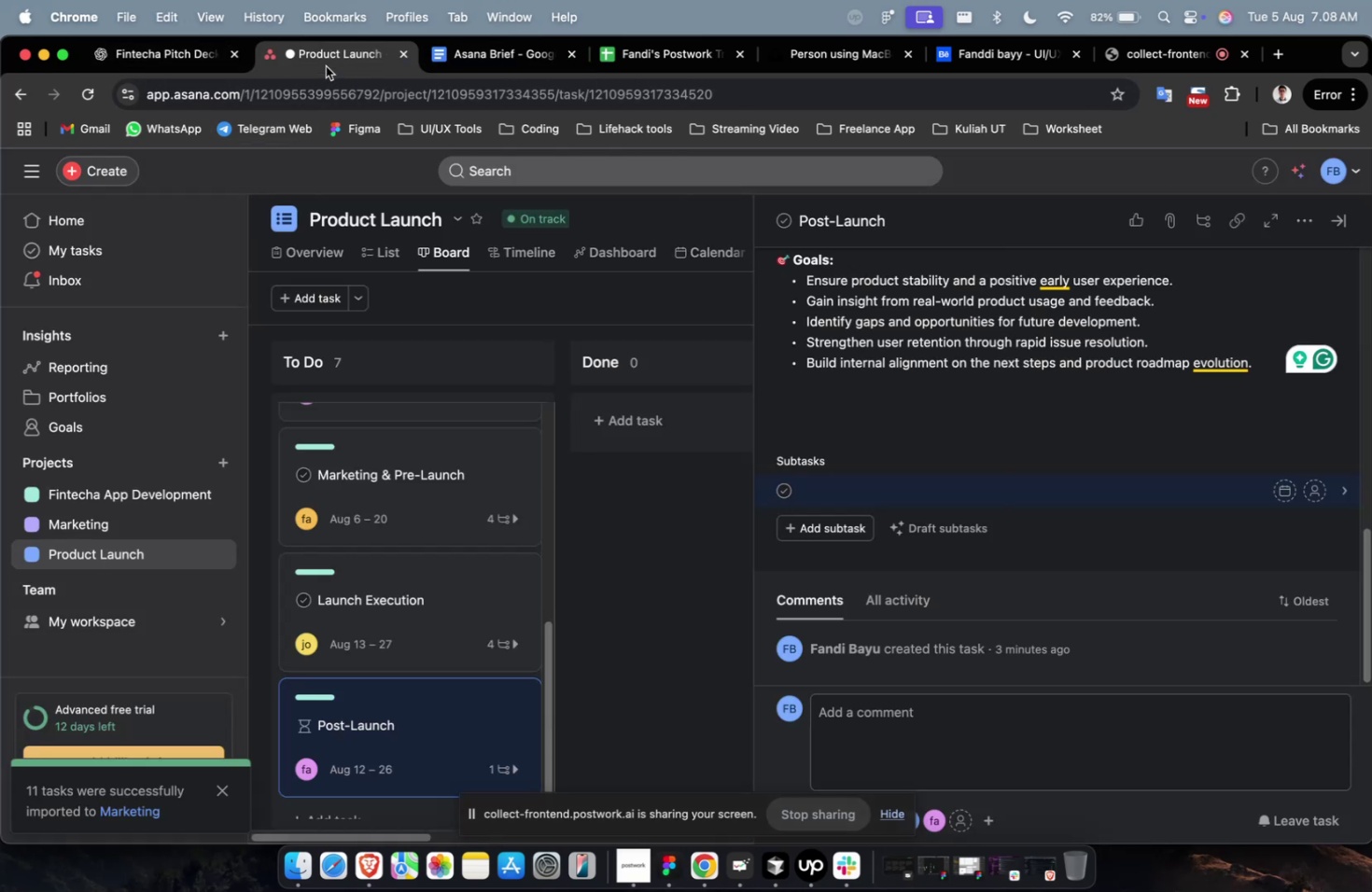 
key(Meta+V)
 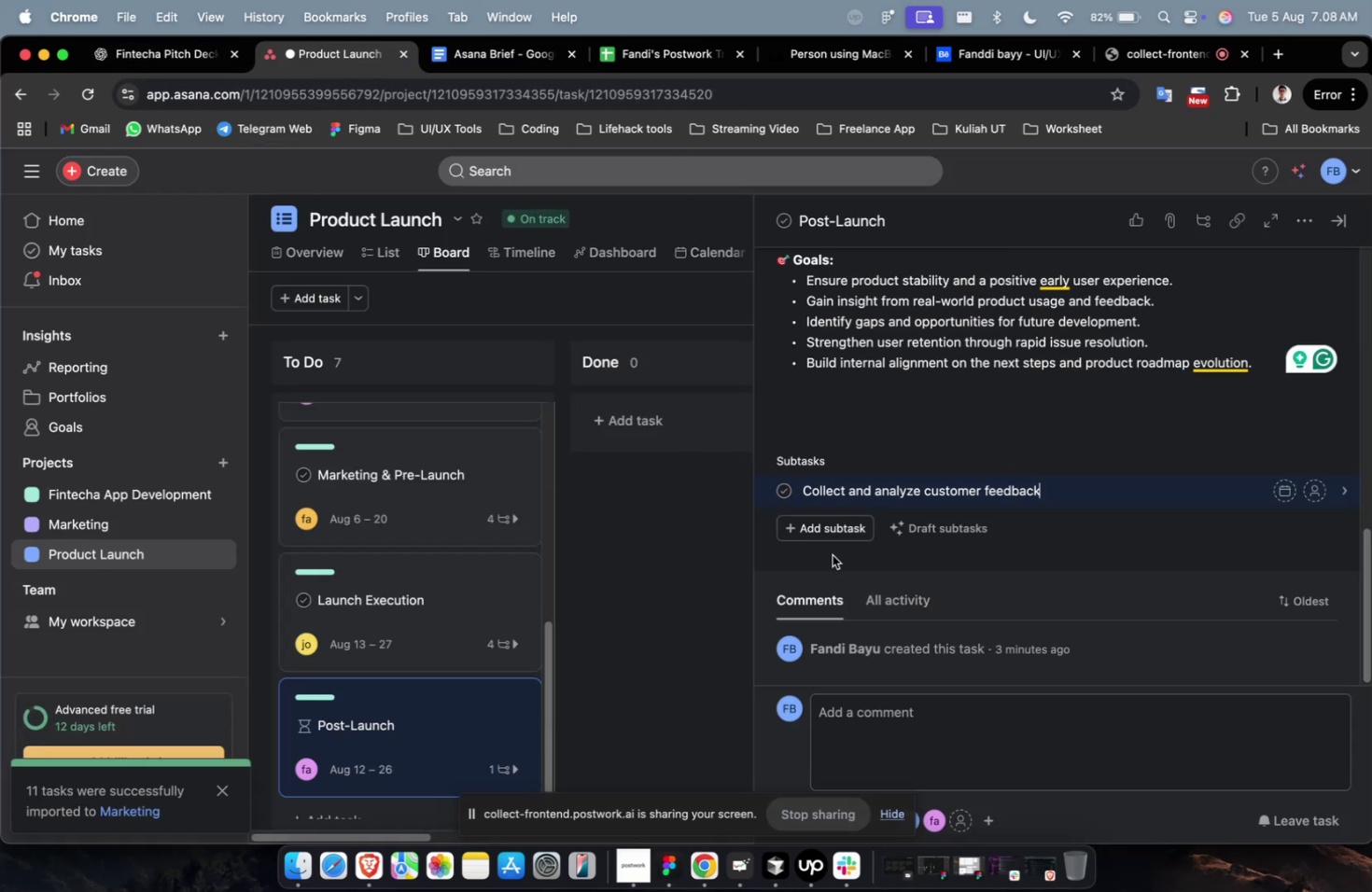 
left_click([826, 521])
 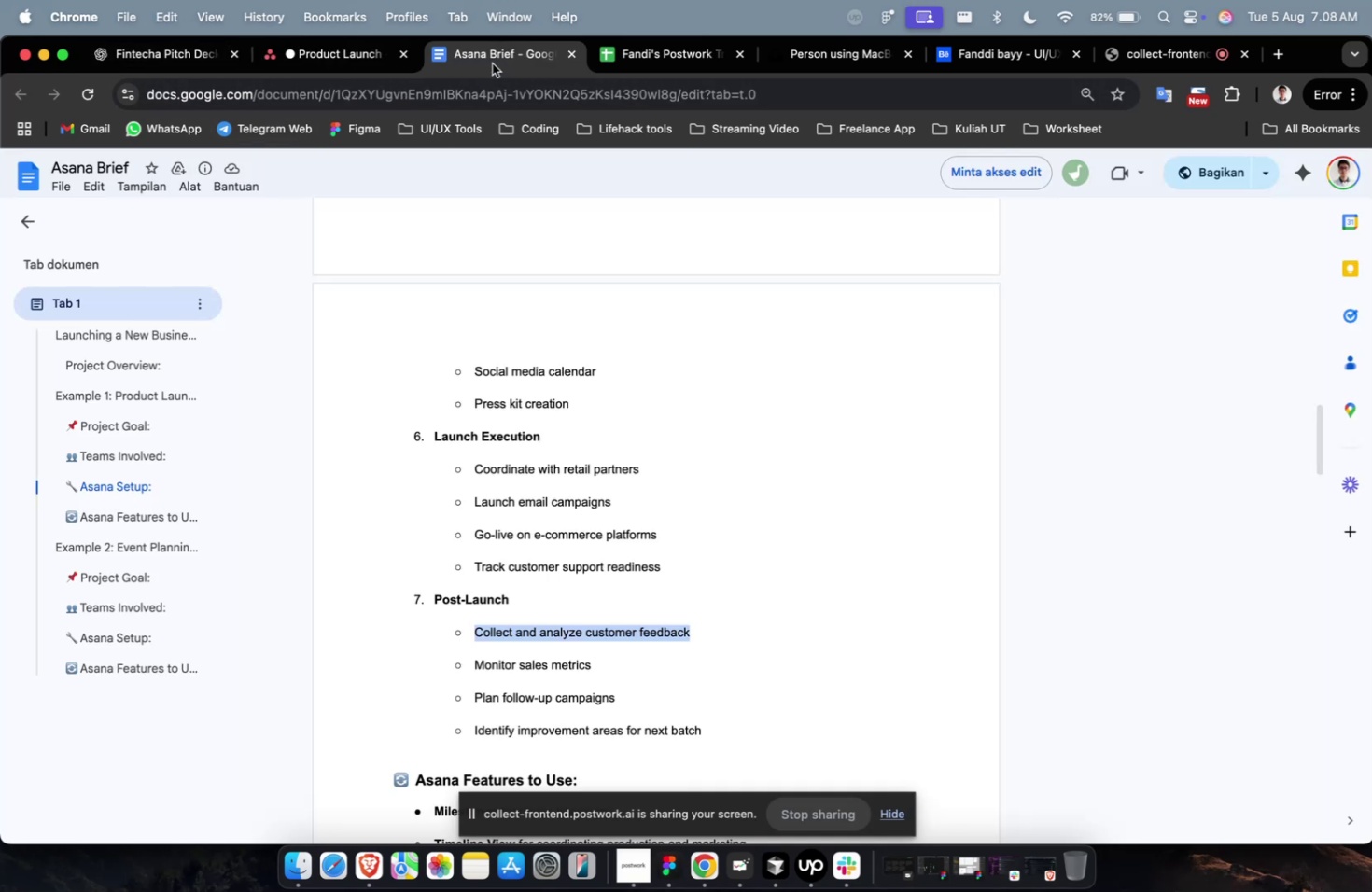 
scroll: coordinate [643, 436], scroll_direction: down, amount: 4.0
 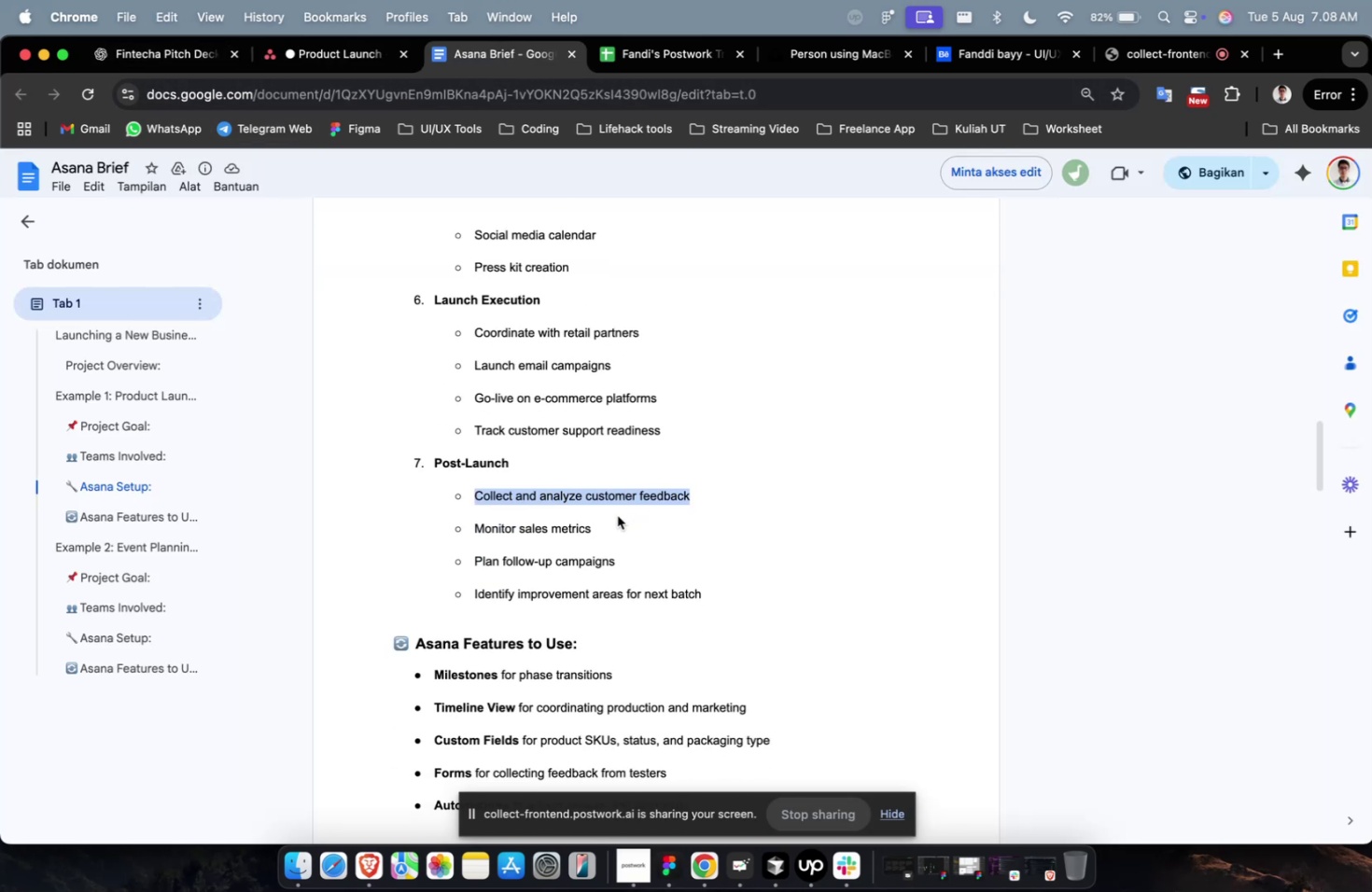 
left_click_drag(start_coordinate=[611, 527], to_coordinate=[477, 526])
 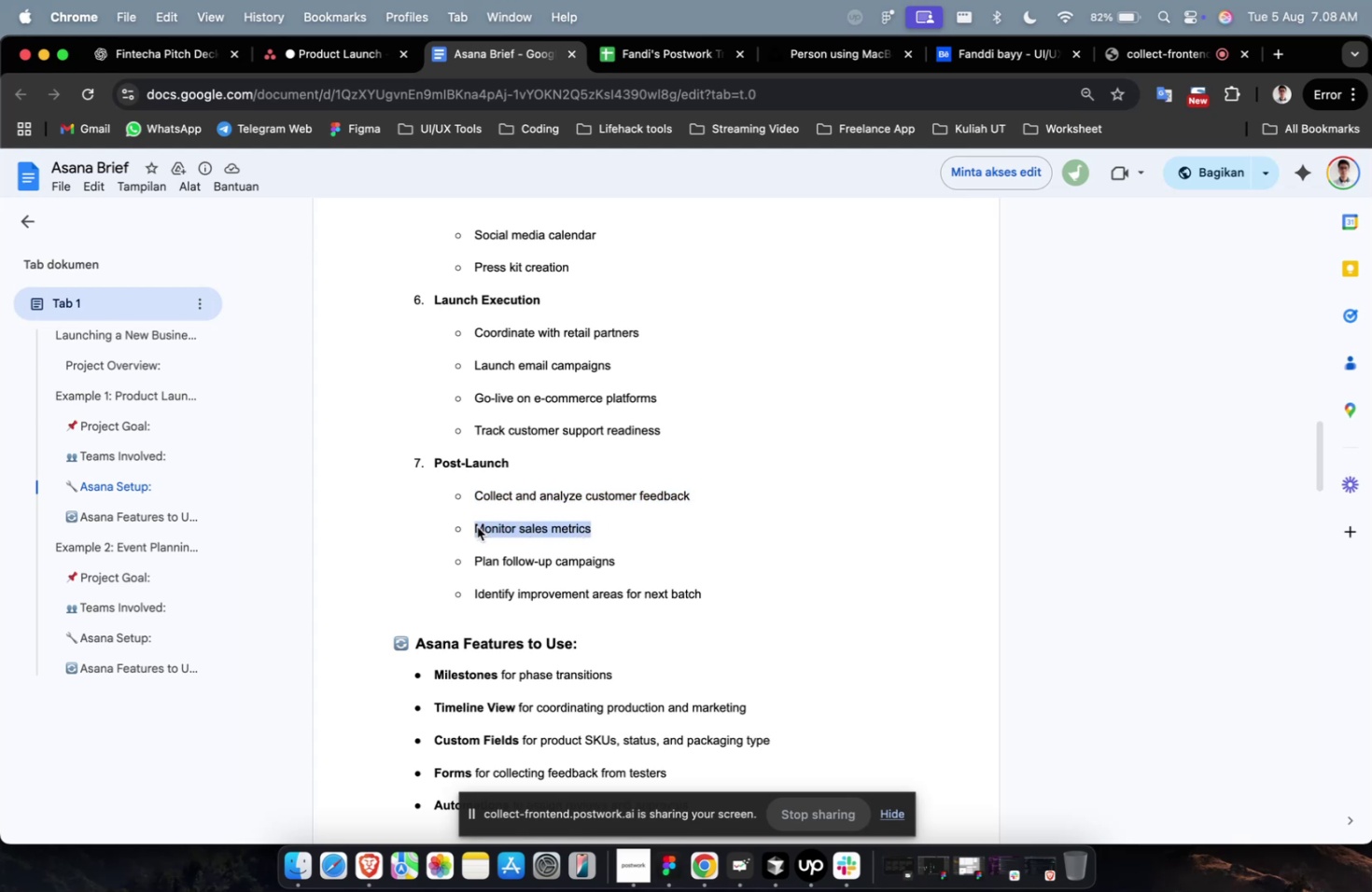 
key(Meta+CommandLeft)
 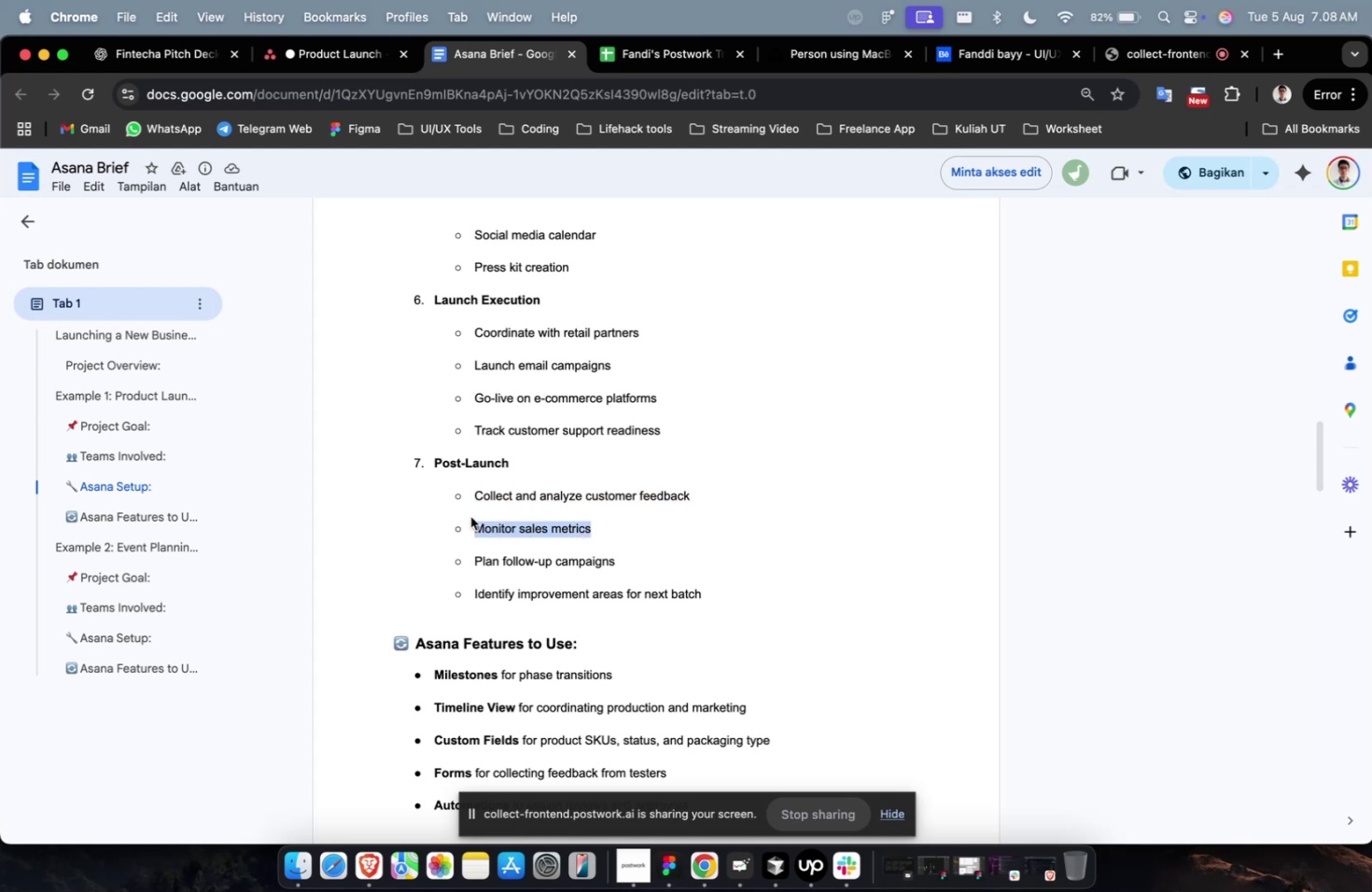 
key(Meta+C)
 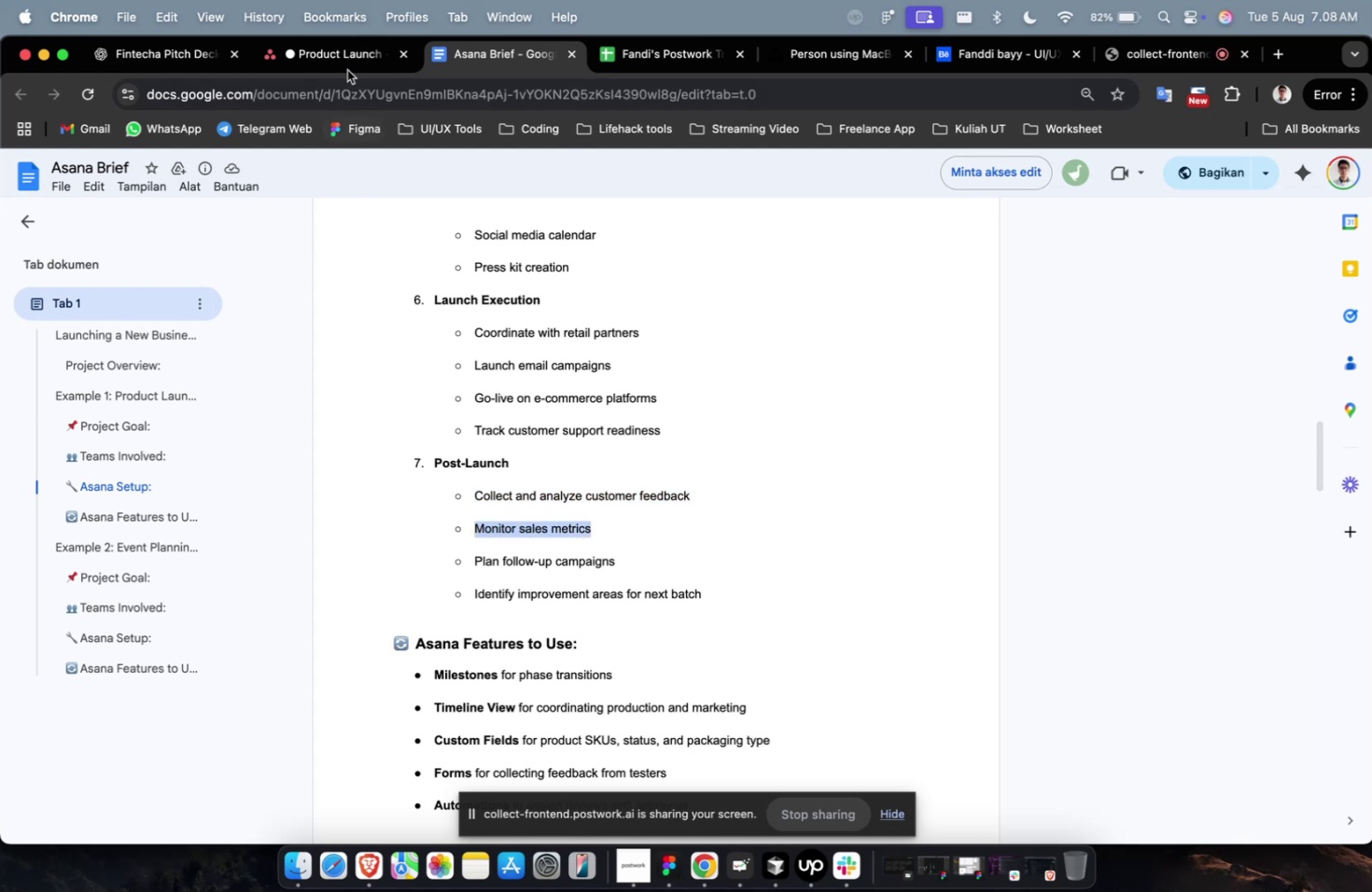 
left_click([353, 59])
 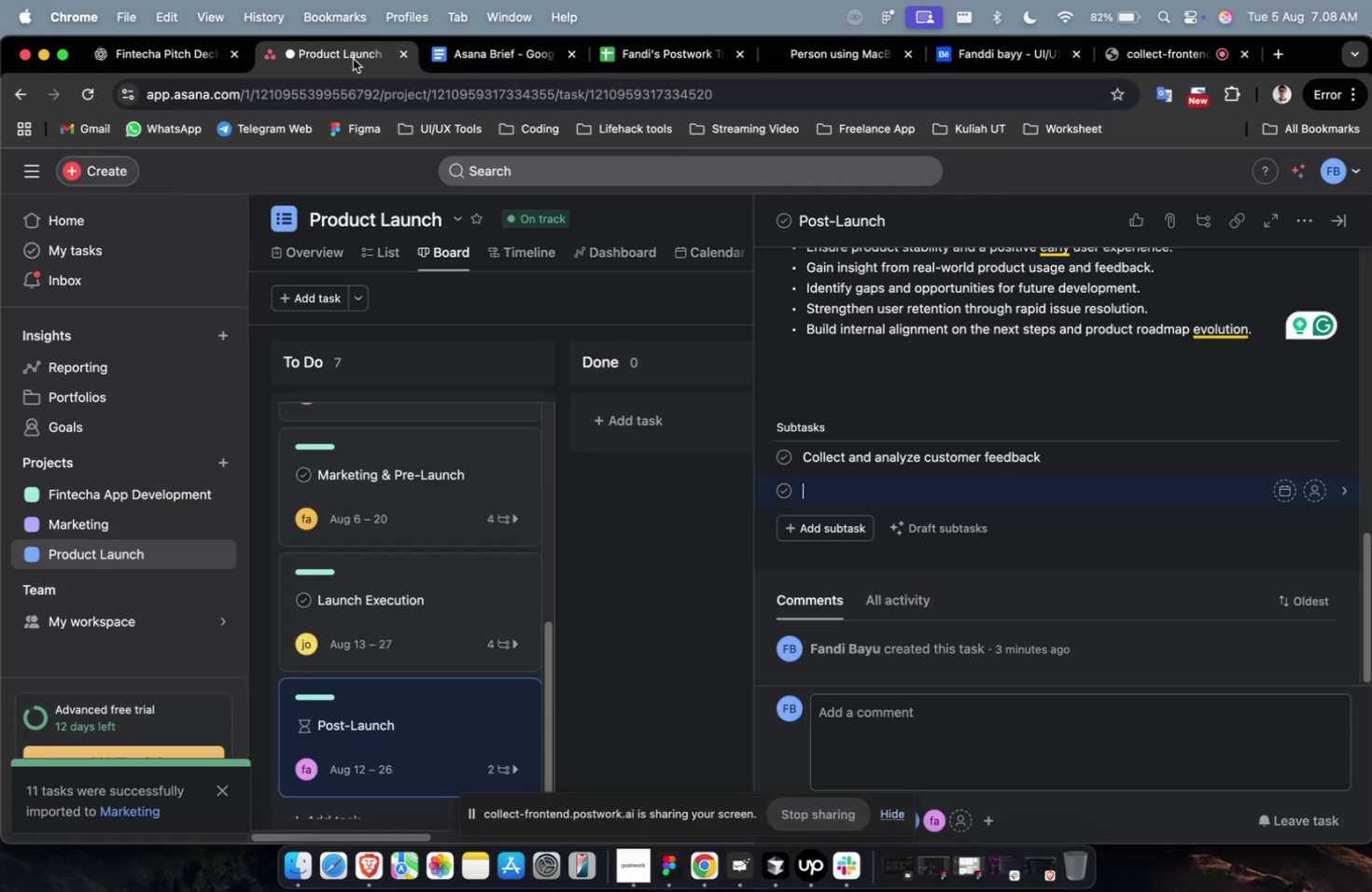 
key(Meta+V)
 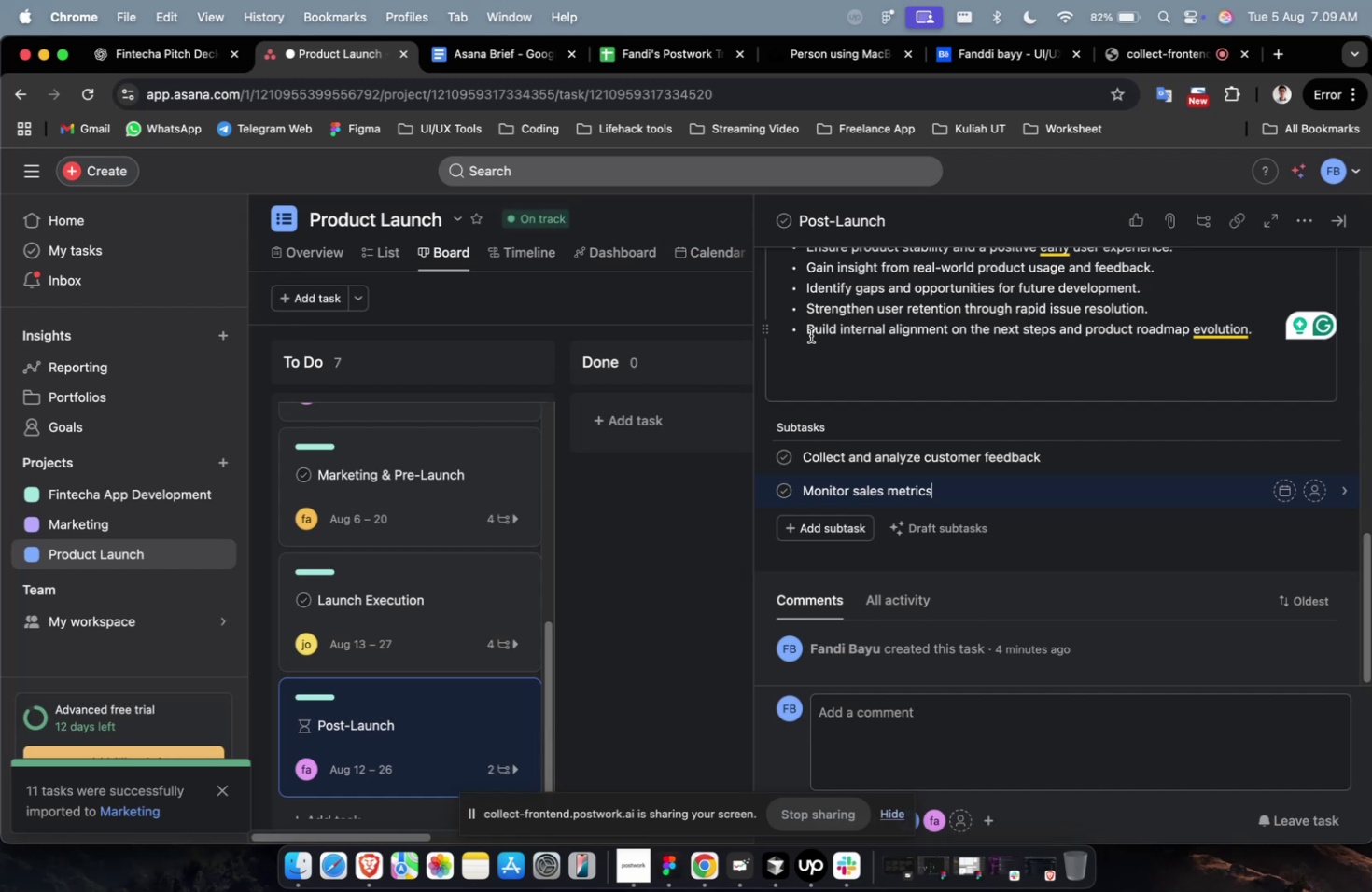 
wait(14.47)
 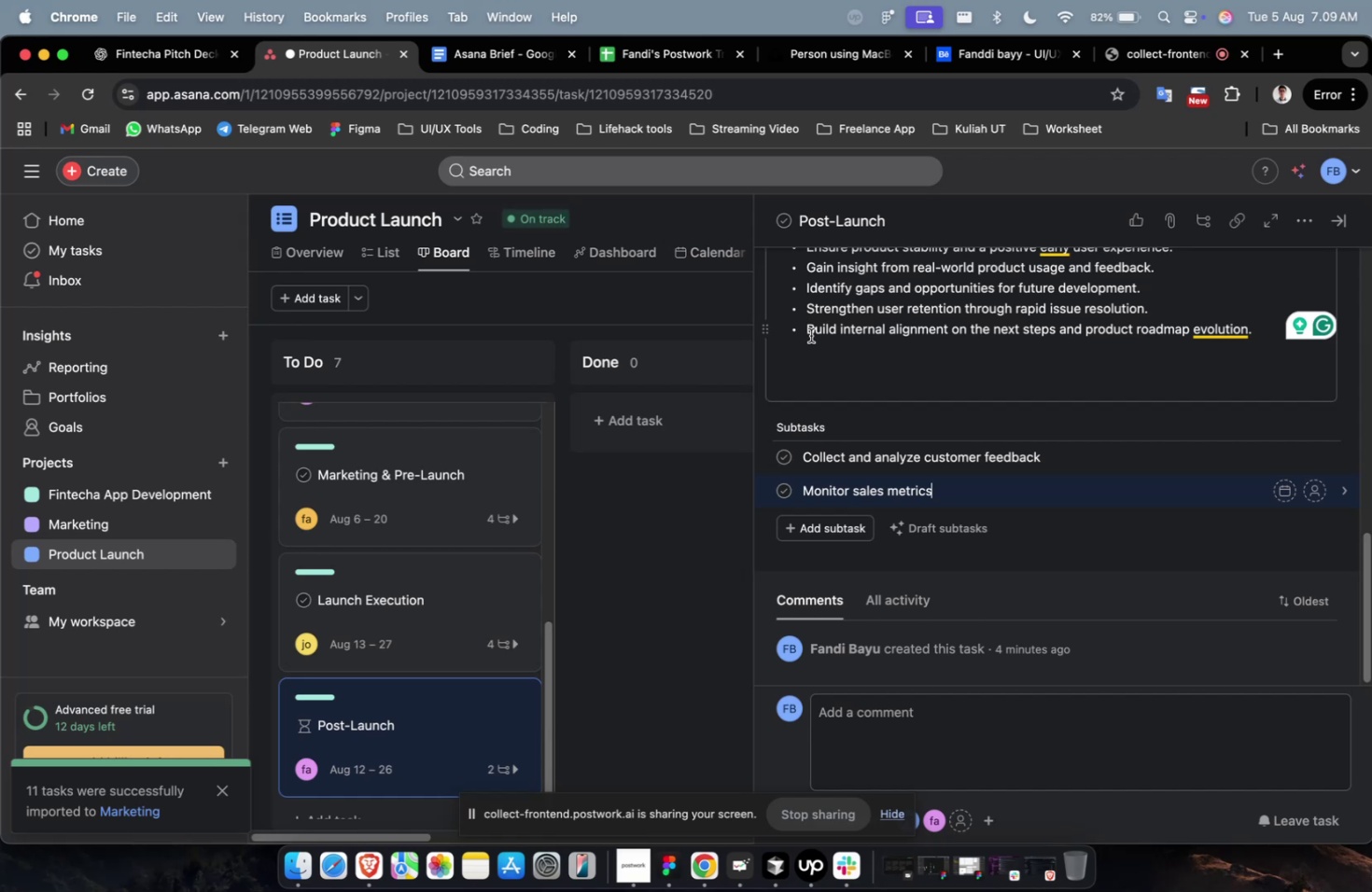 
left_click_drag(start_coordinate=[646, 574], to_coordinate=[474, 562])
 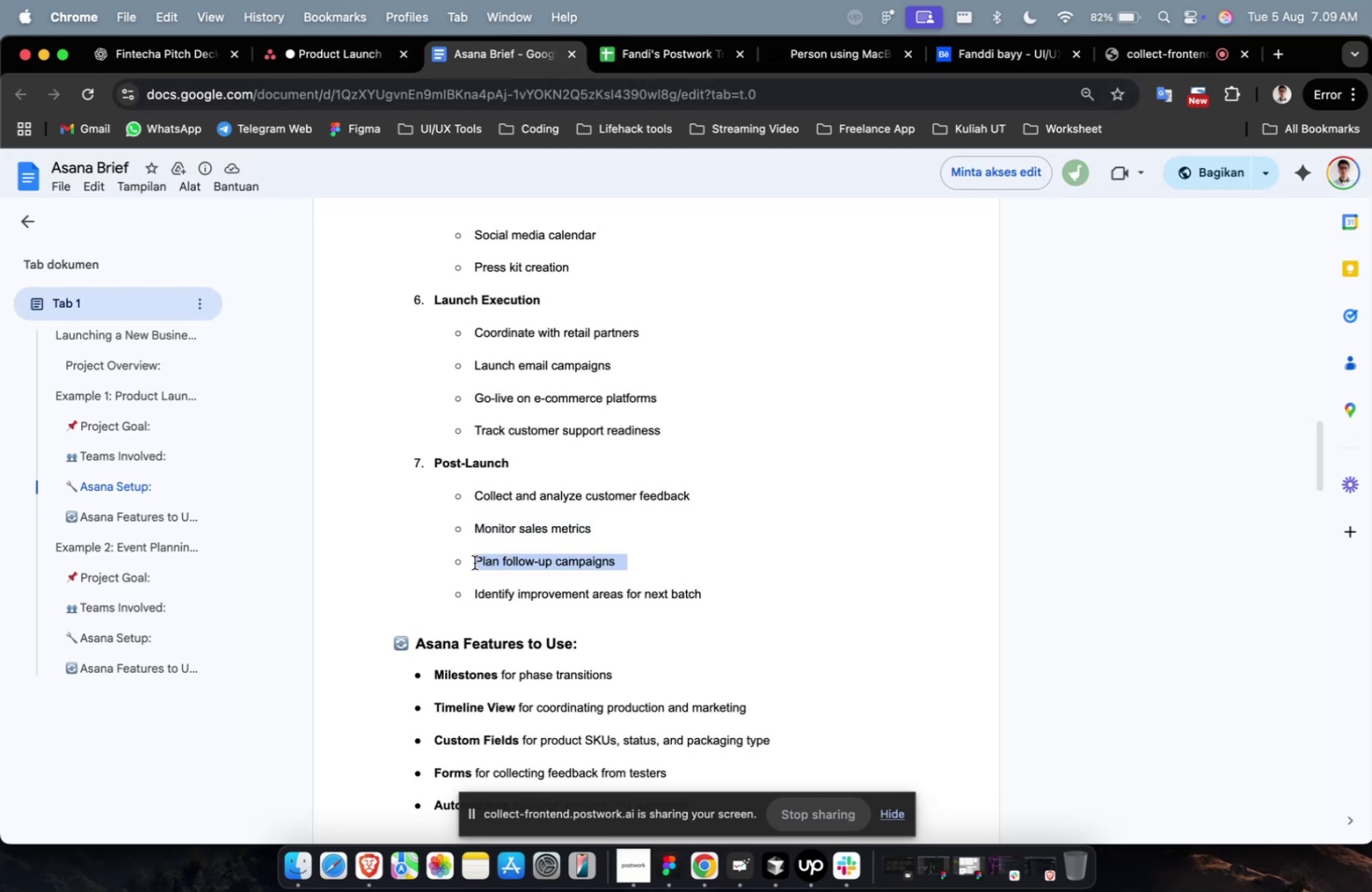 
key(Meta+C)
 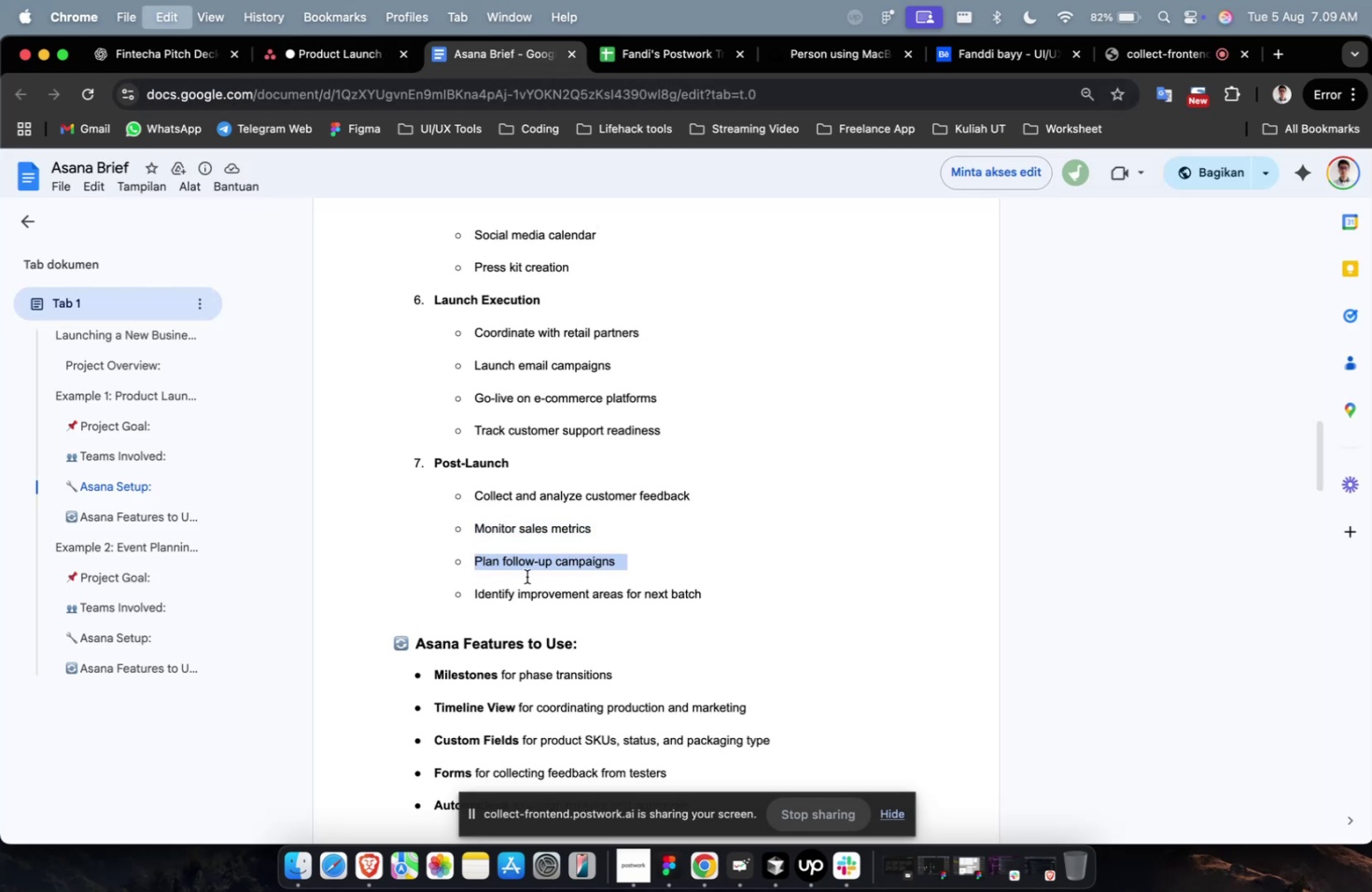 
key(Meta+C)
 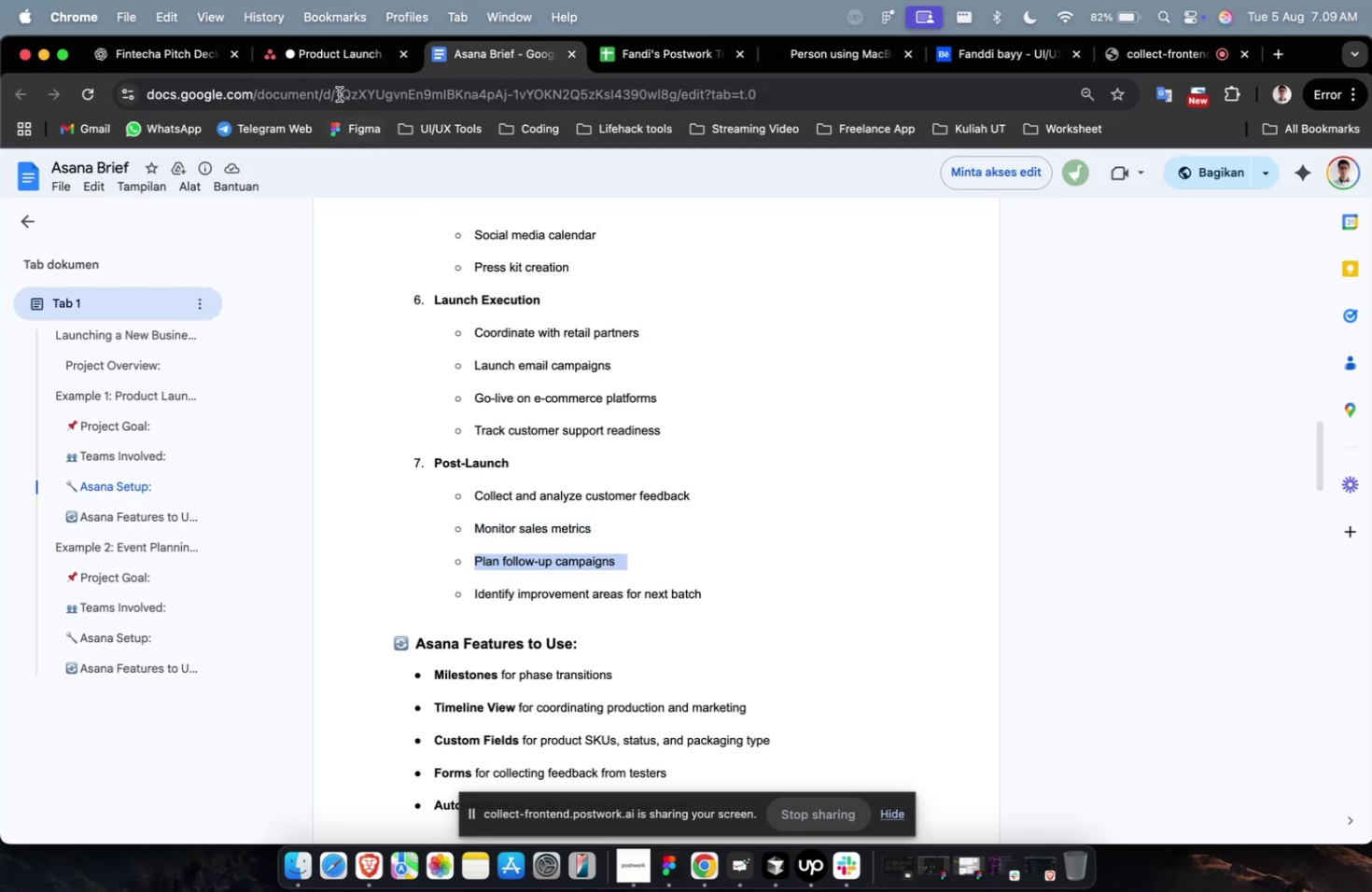 
key(Meta+V)
 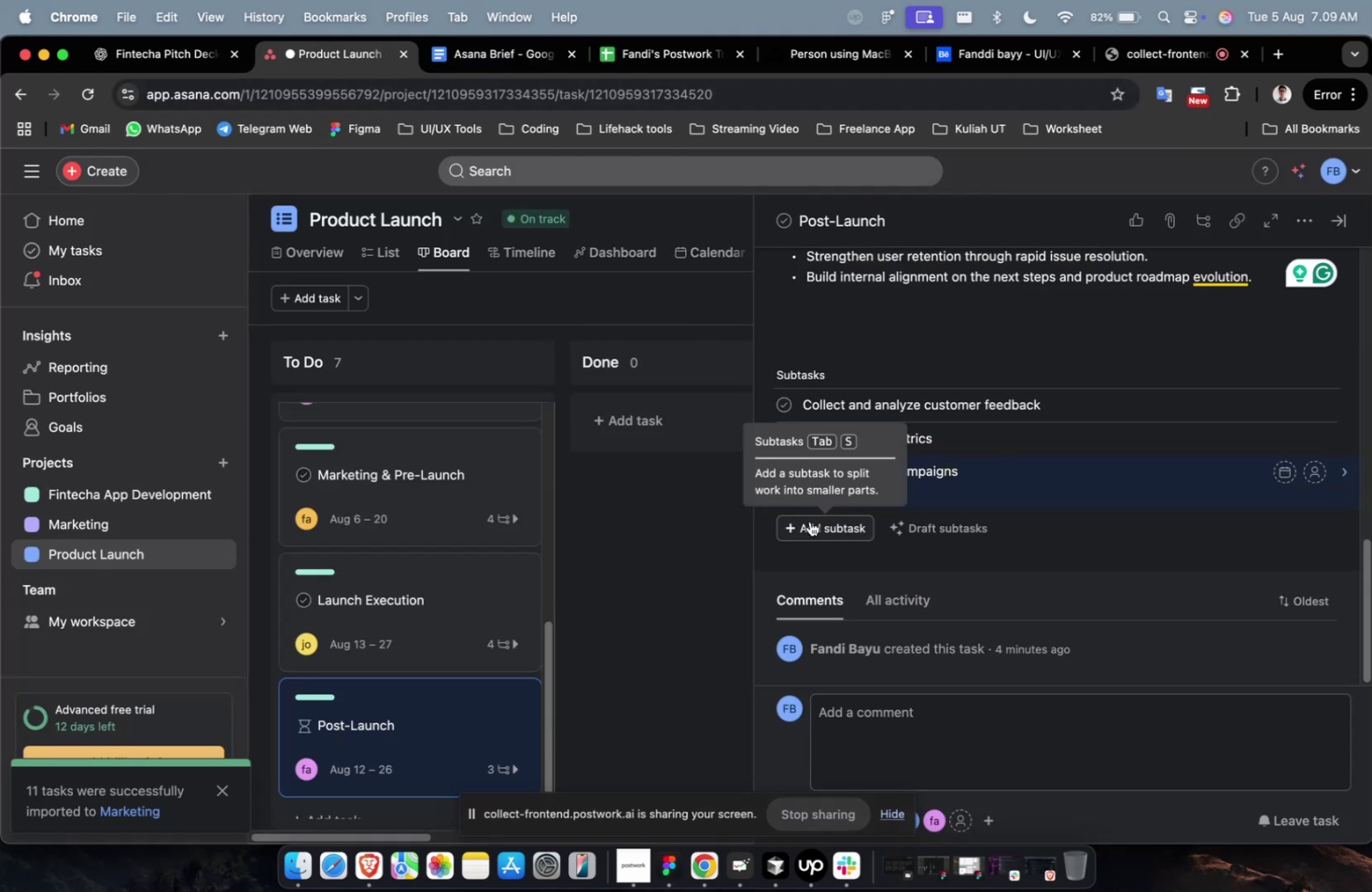 
key(Backspace)
 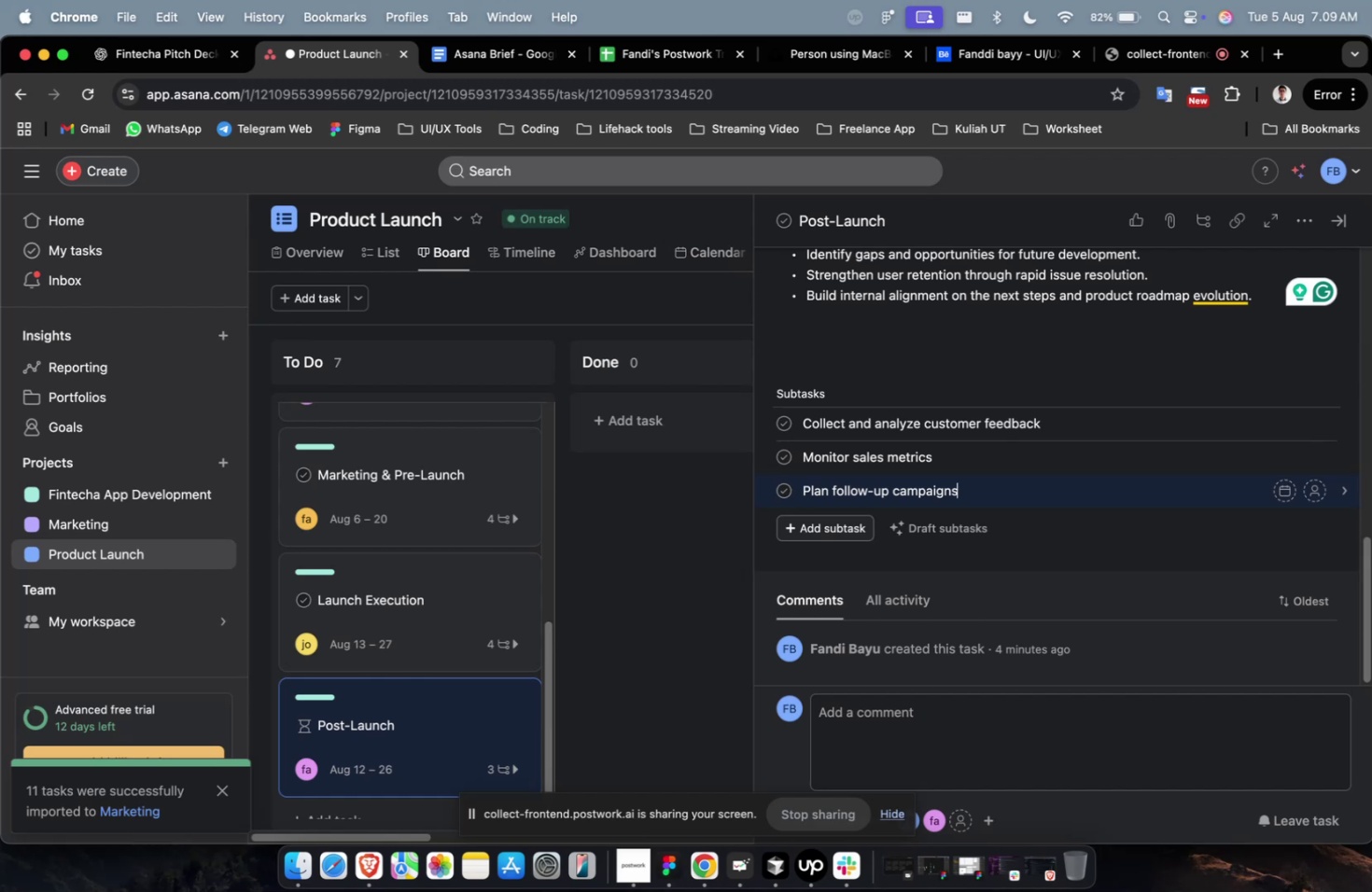 
wait(19.39)
 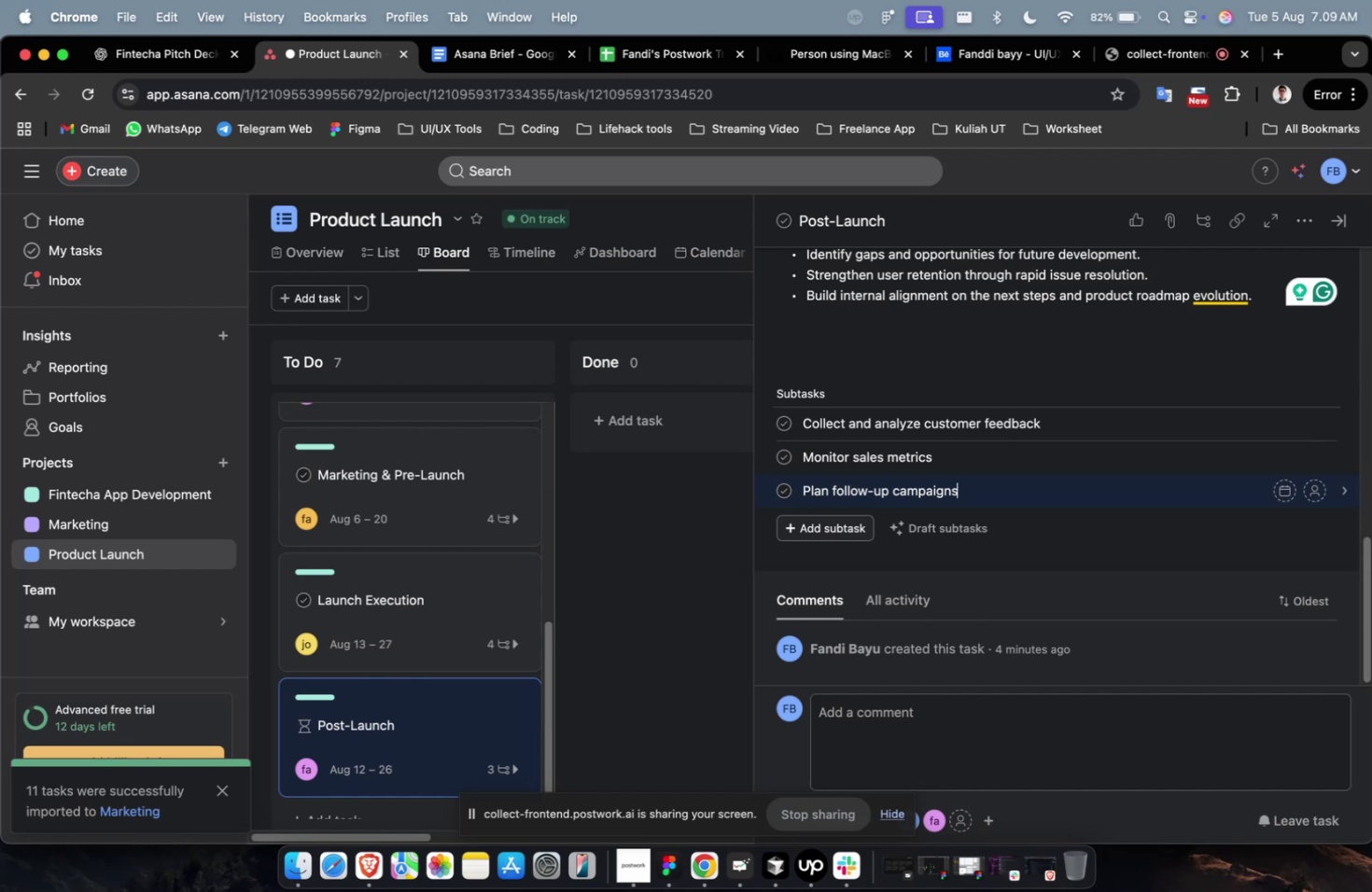 
left_click([820, 526])
 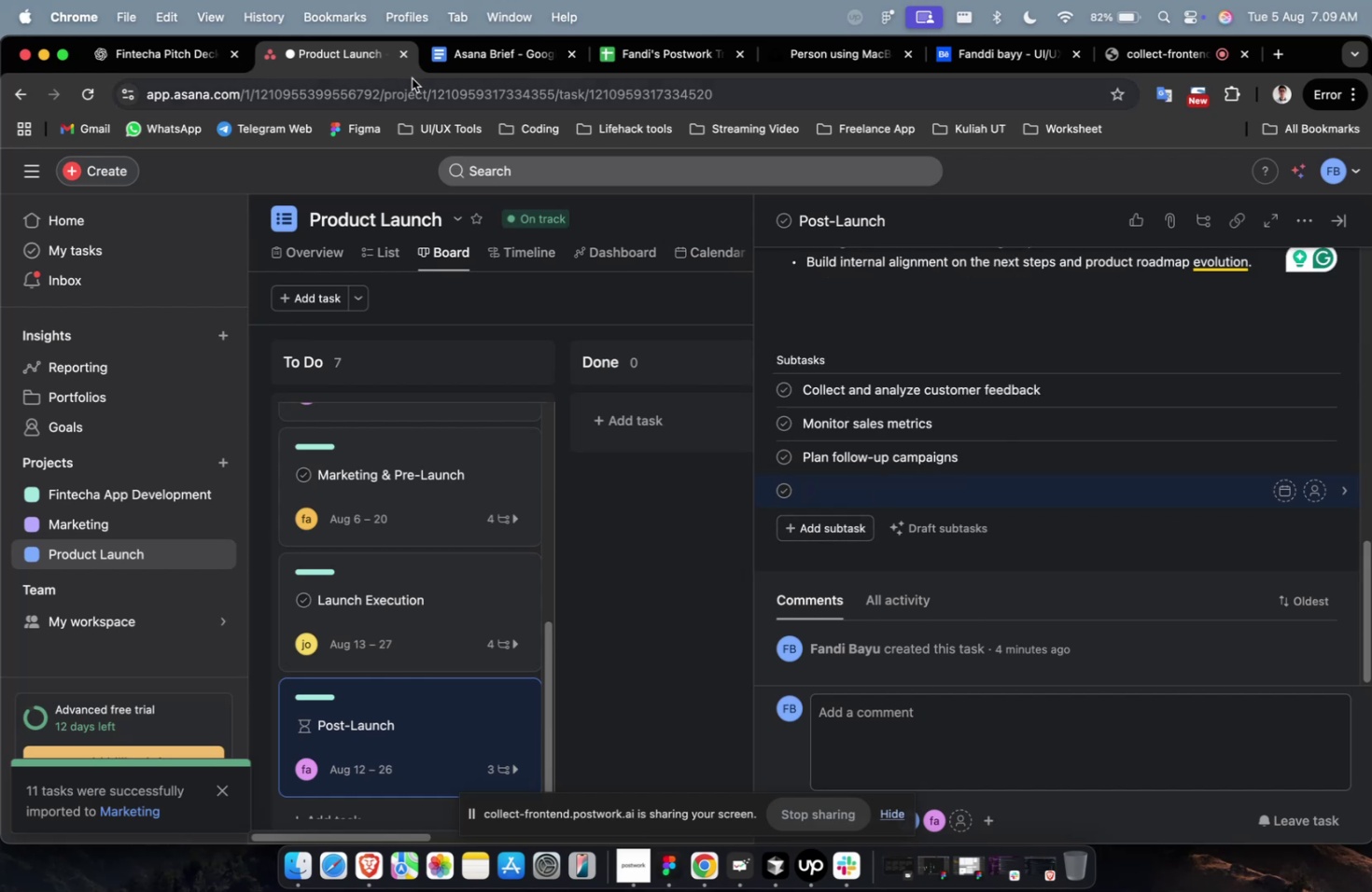 
left_click([494, 55])
 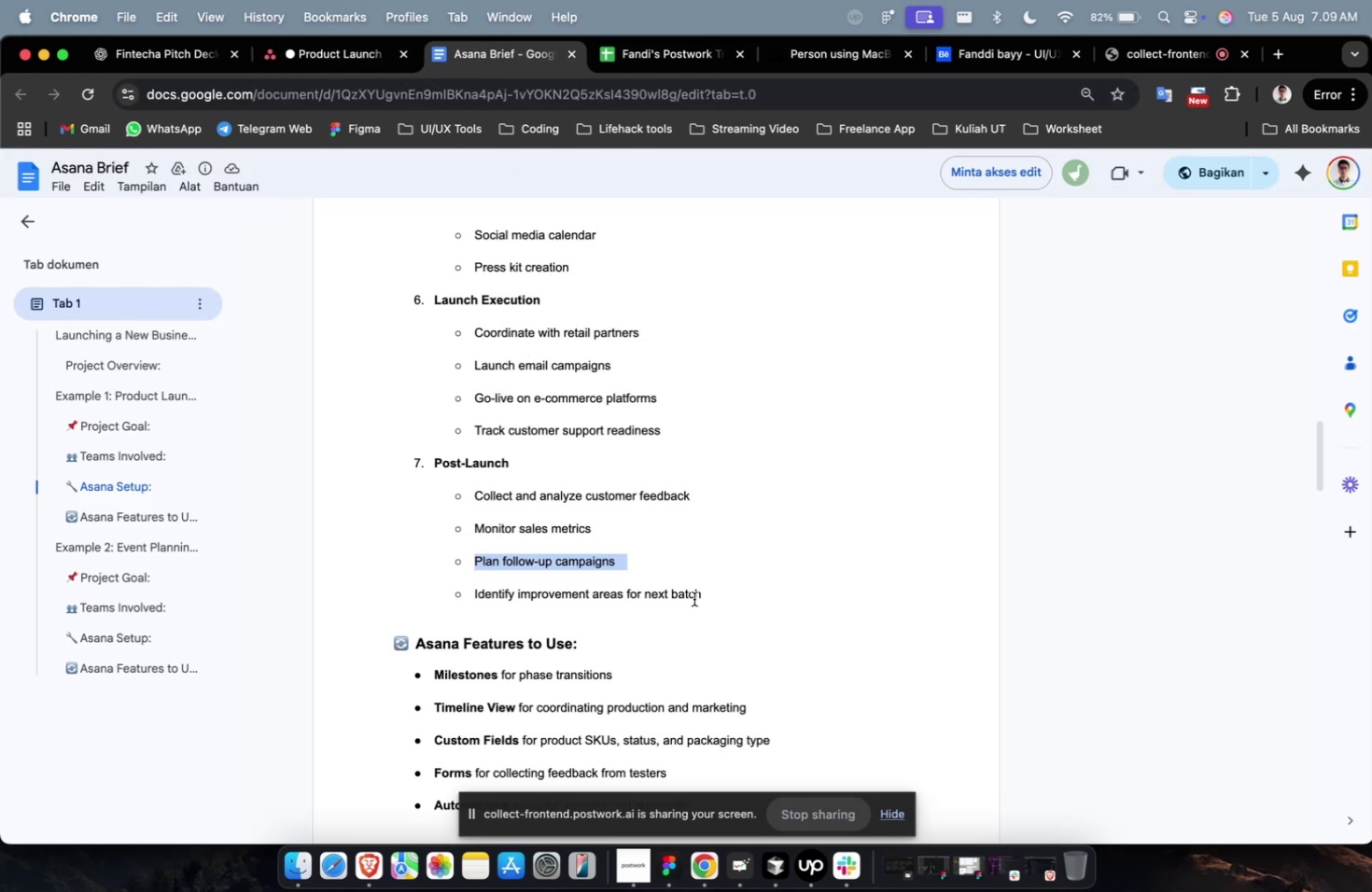 
left_click_drag(start_coordinate=[713, 594], to_coordinate=[470, 595])
 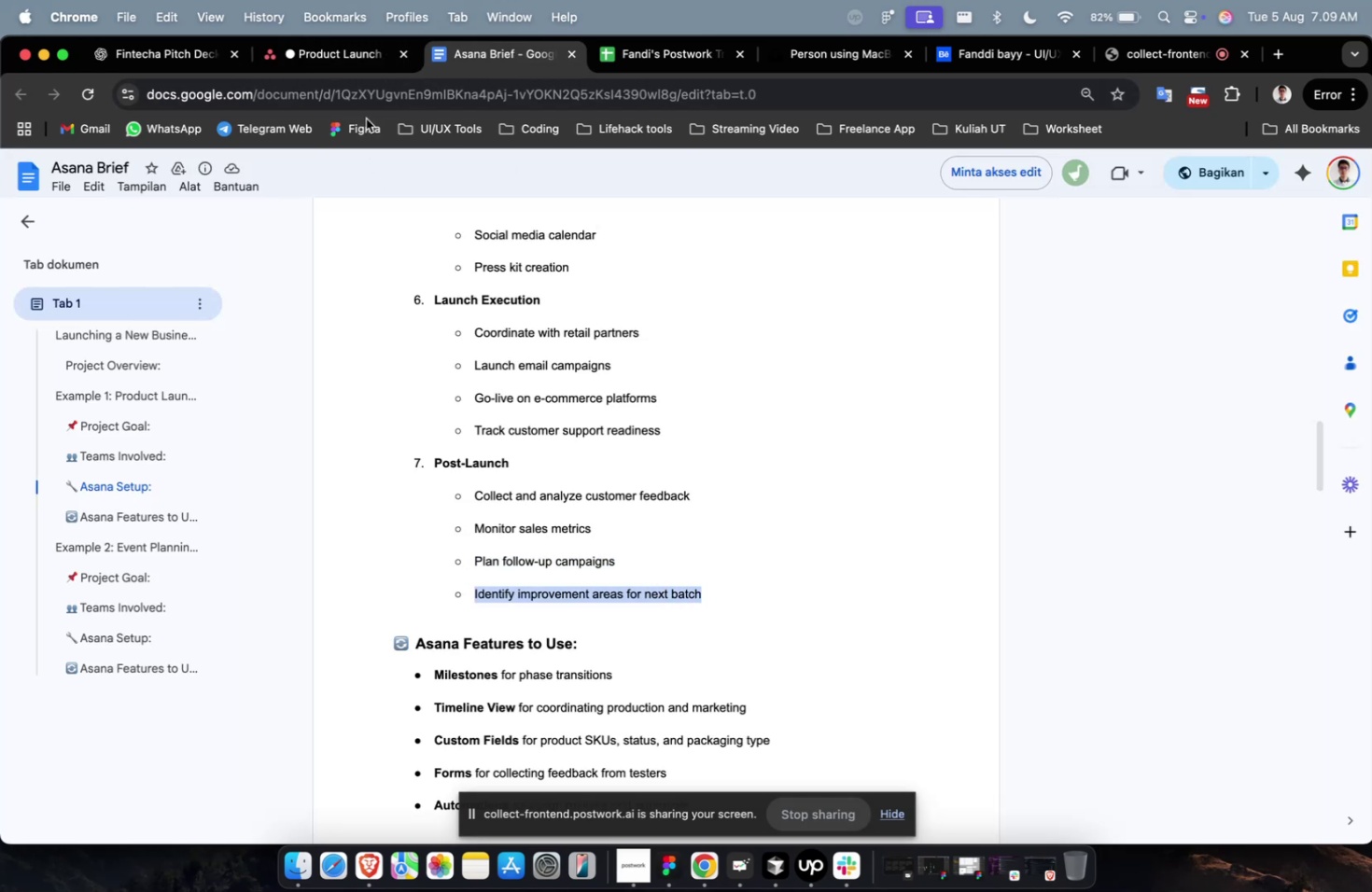 
key(Meta+C)
 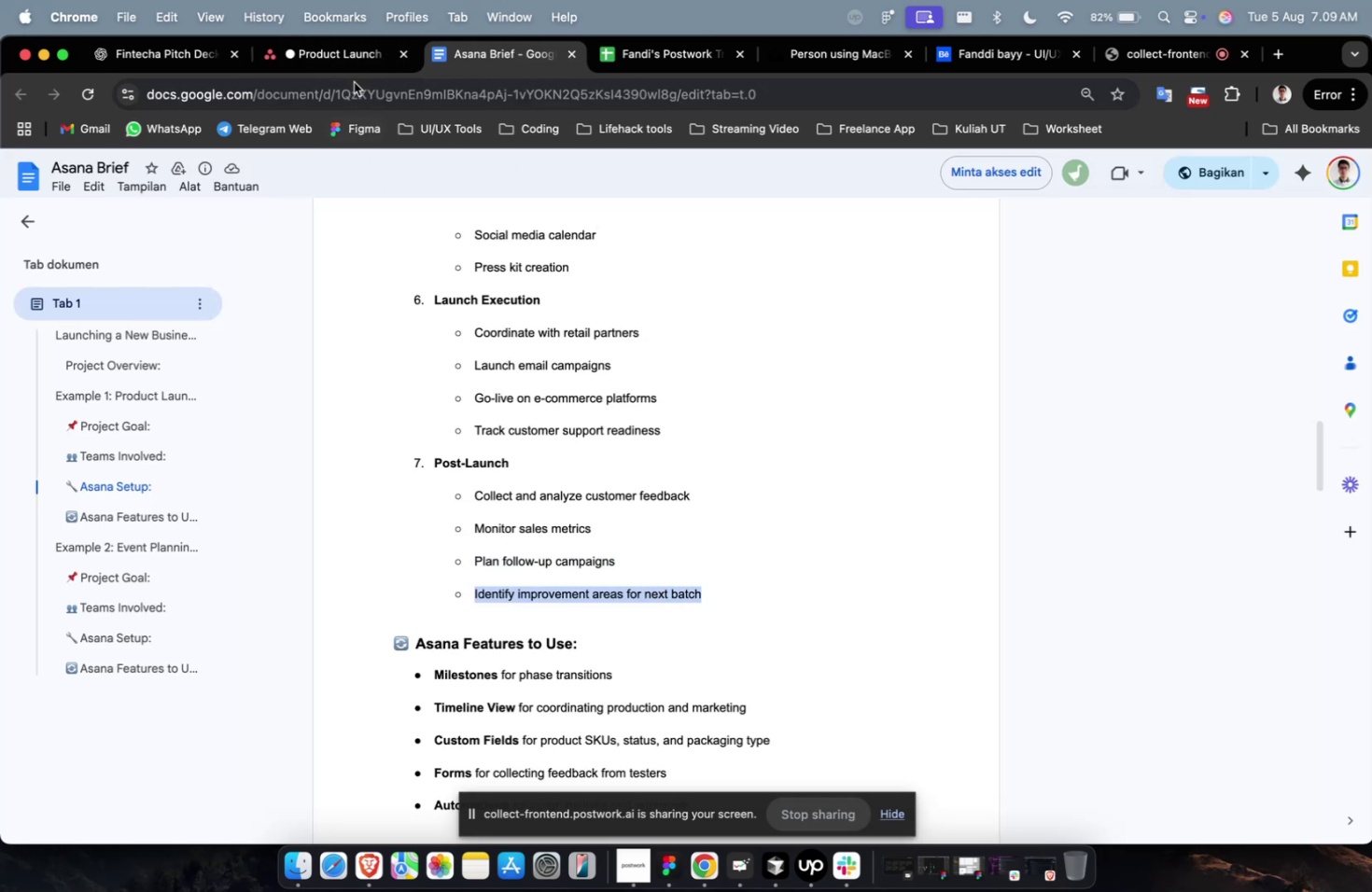 
left_click([353, 77])
 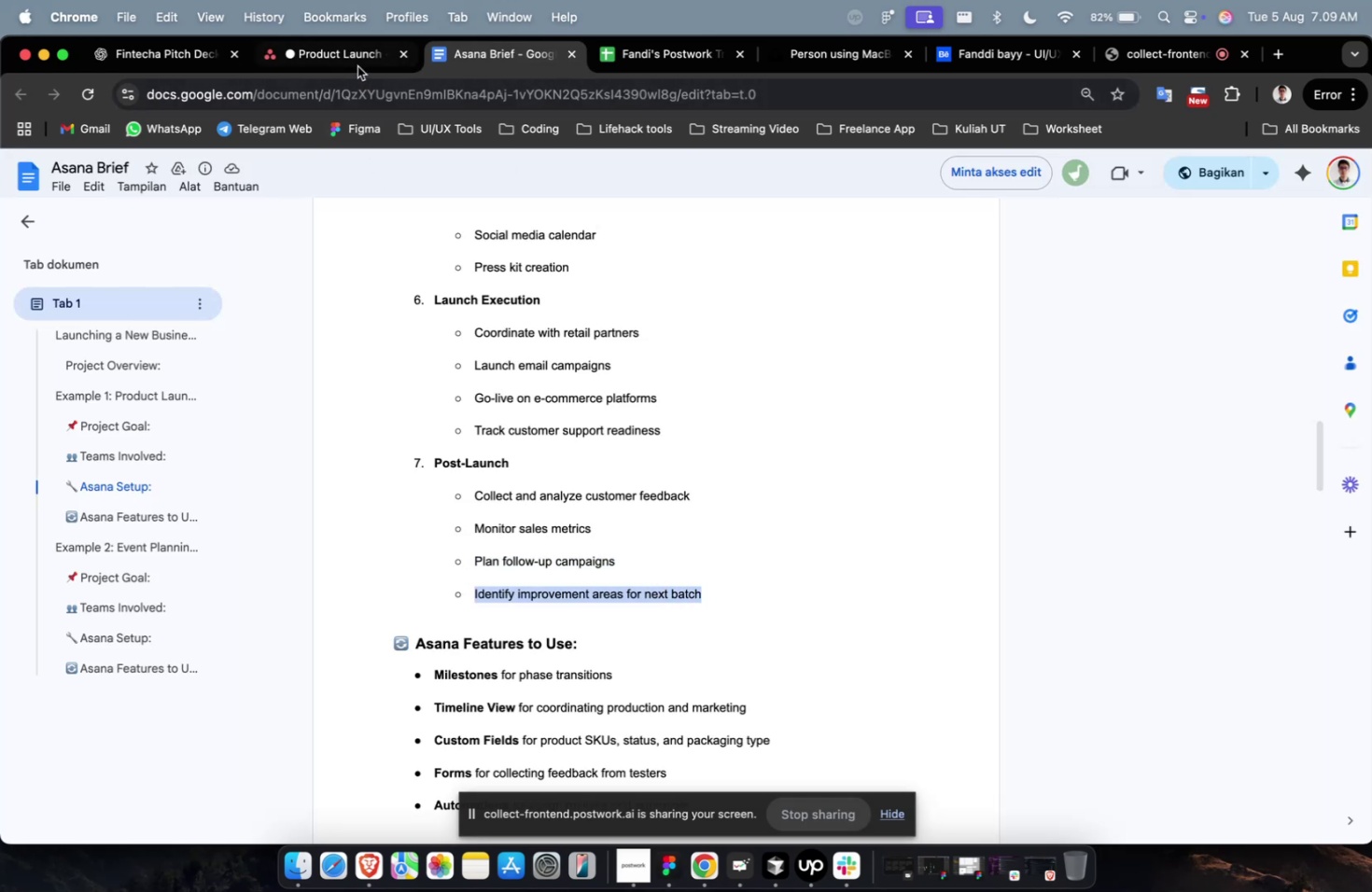 
key(Meta+V)
 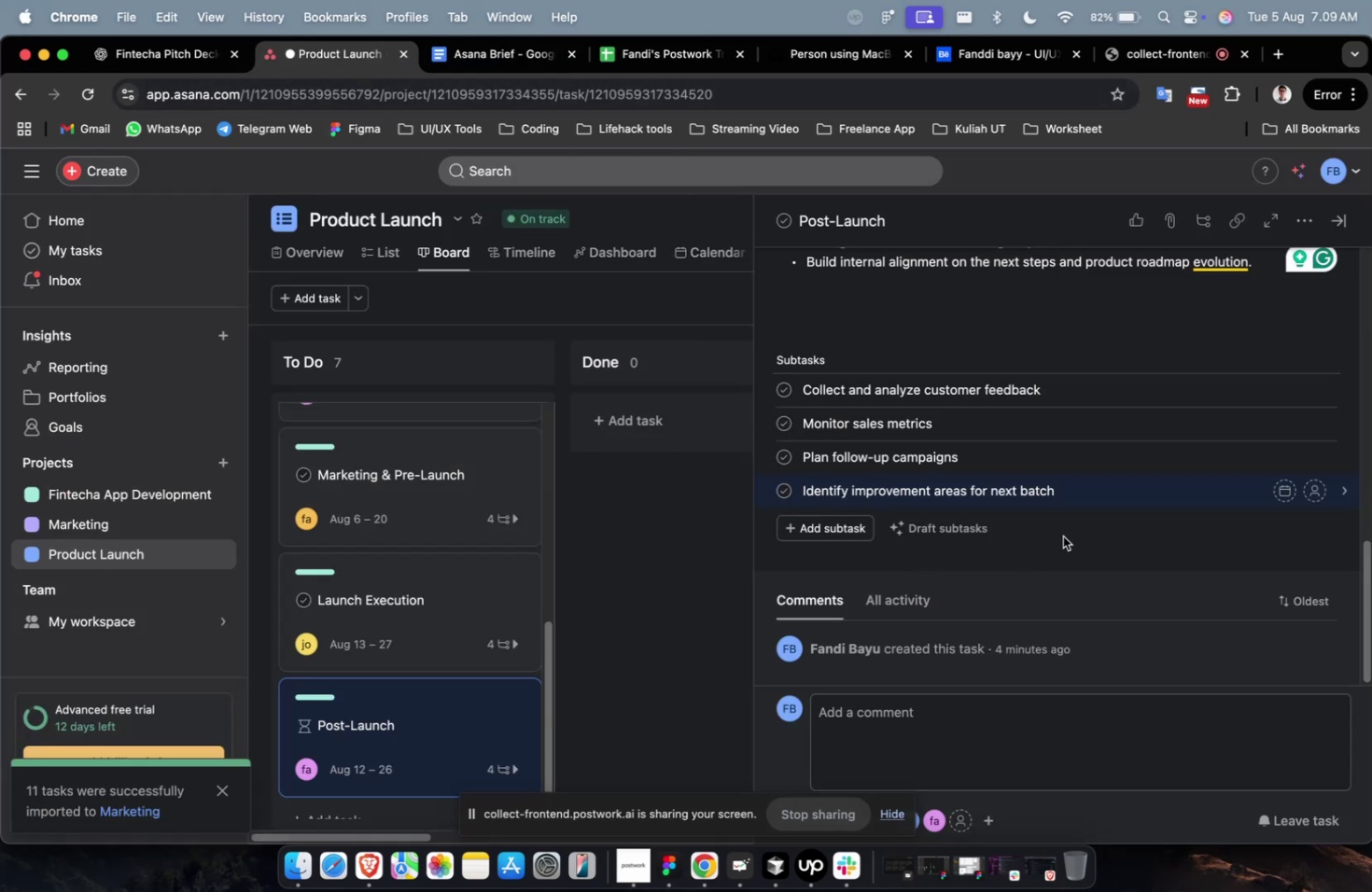 
double_click([1096, 502])
 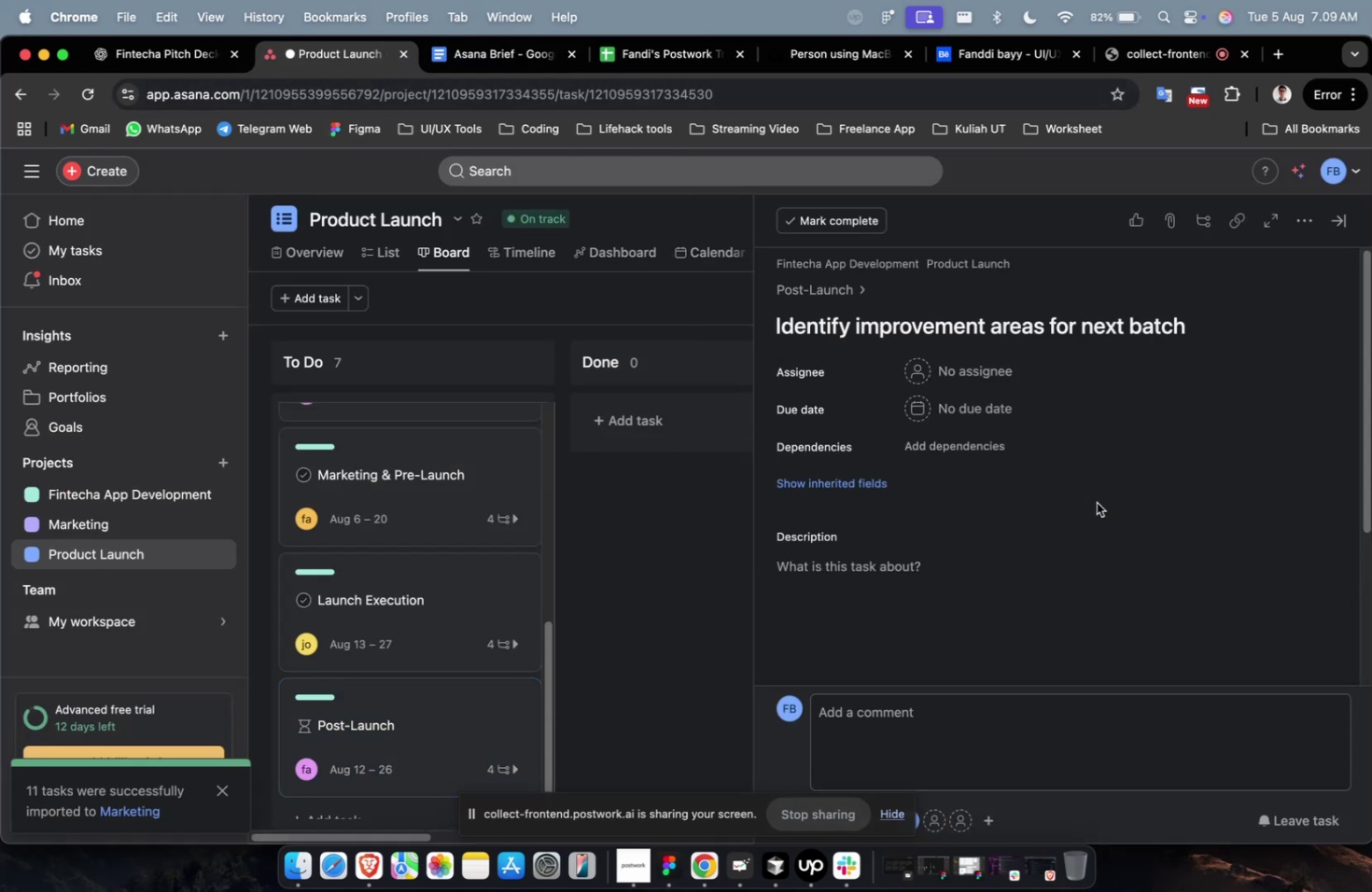 
left_click([1098, 497])
 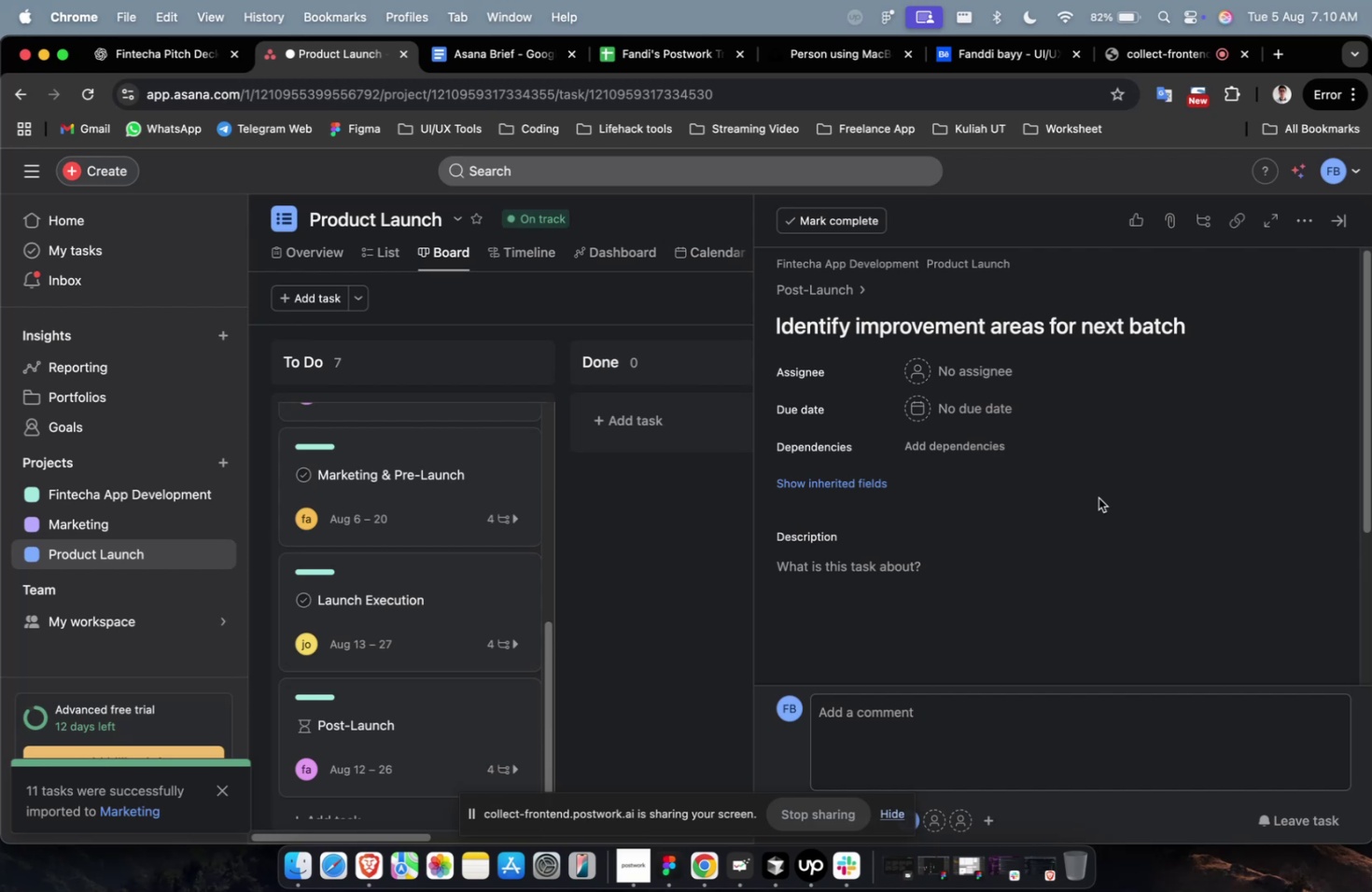 
wait(36.63)
 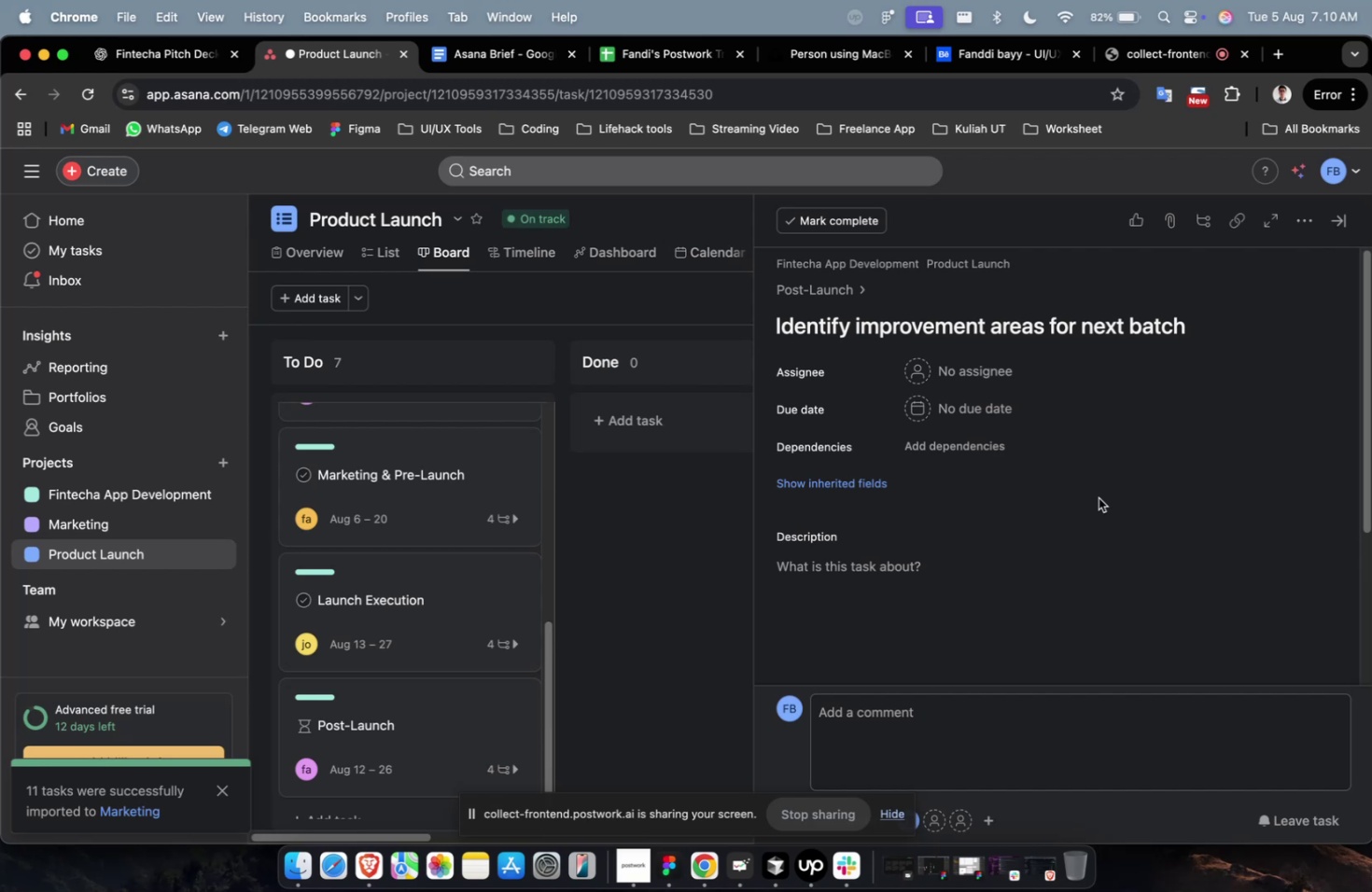 
scroll: coordinate [1101, 496], scroll_direction: down, amount: 2.0
 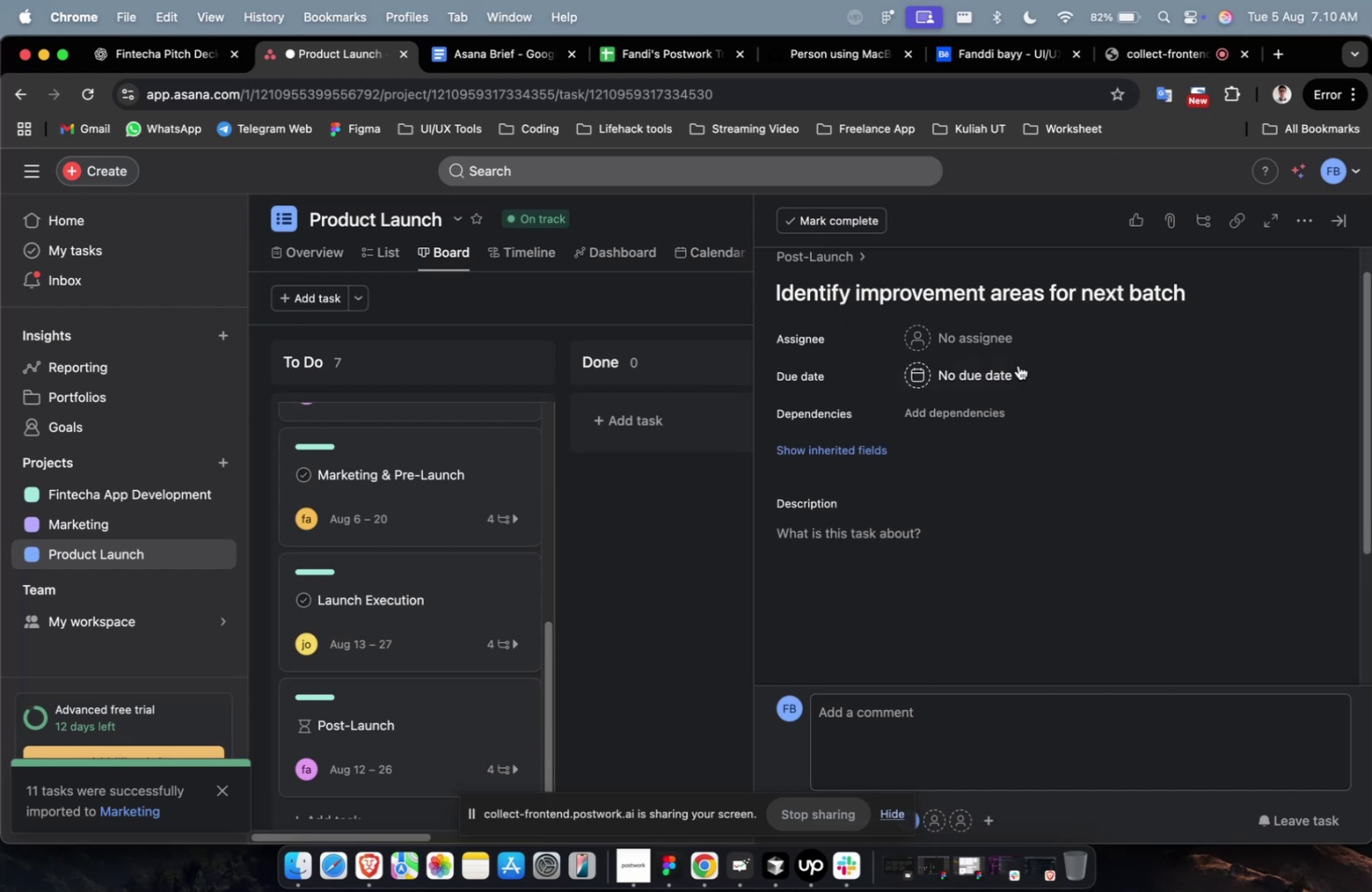 
left_click([1001, 351])
 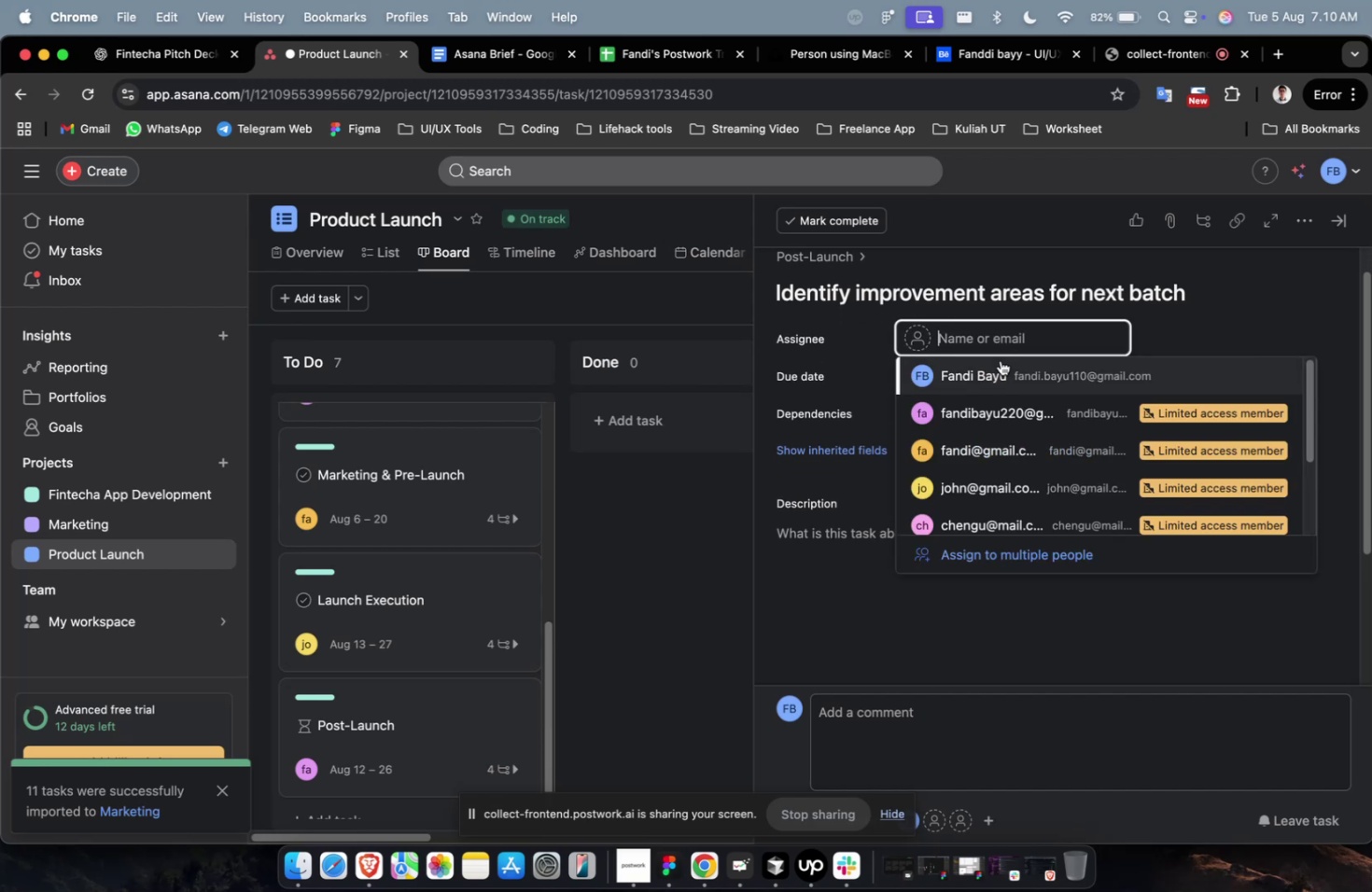 
left_click([996, 367])
 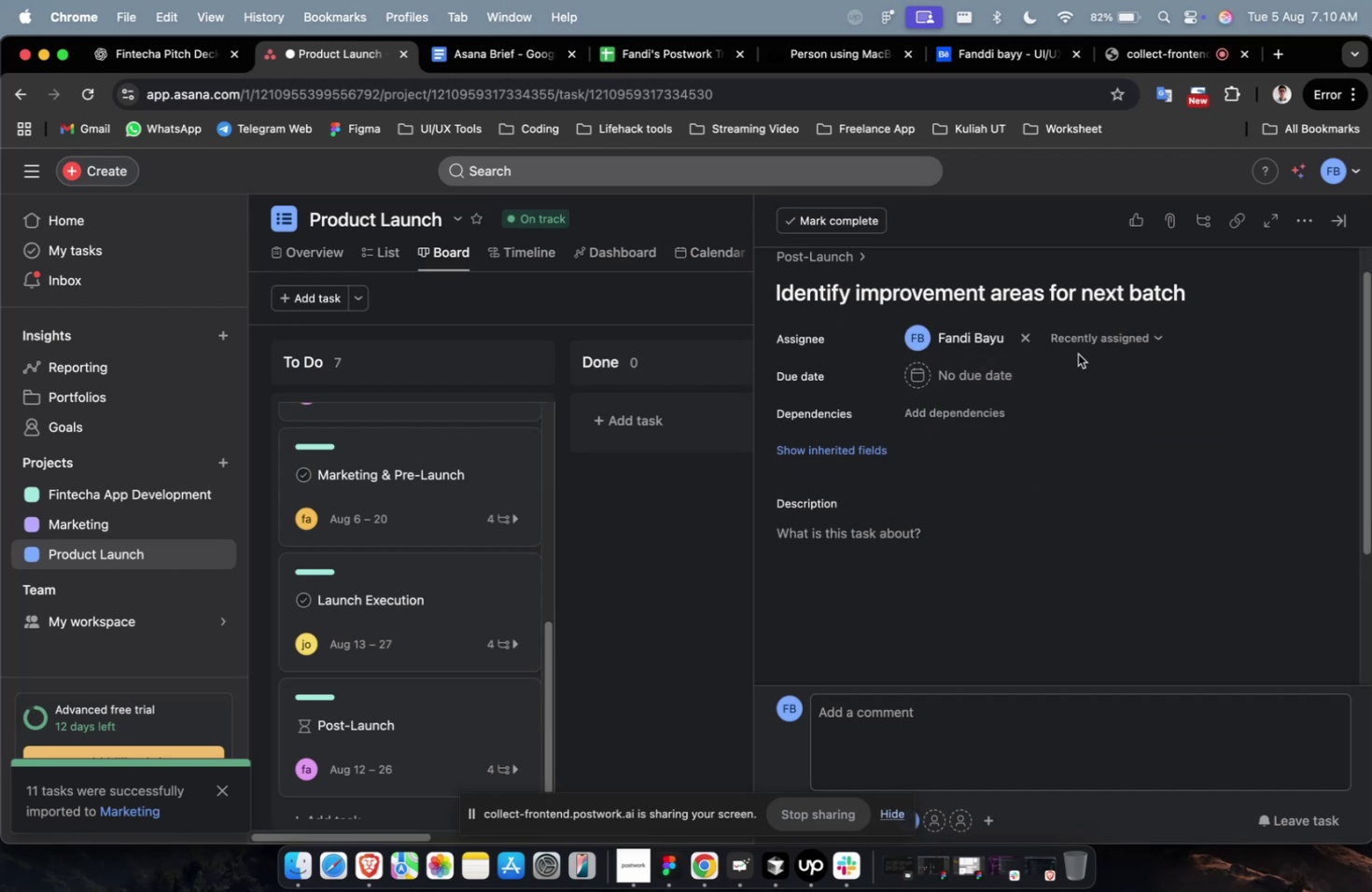 
double_click([1082, 344])
 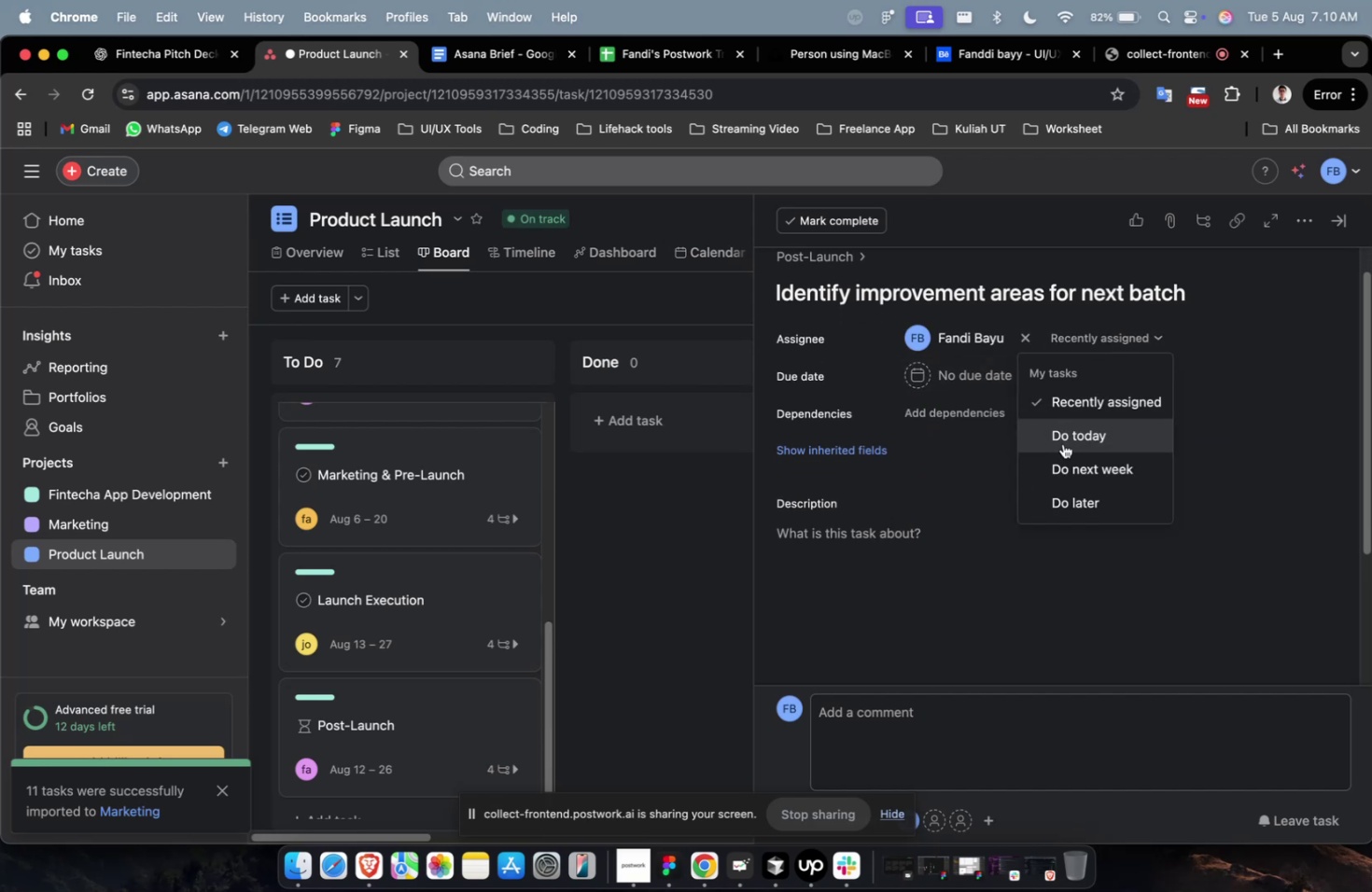 
left_click([1062, 461])
 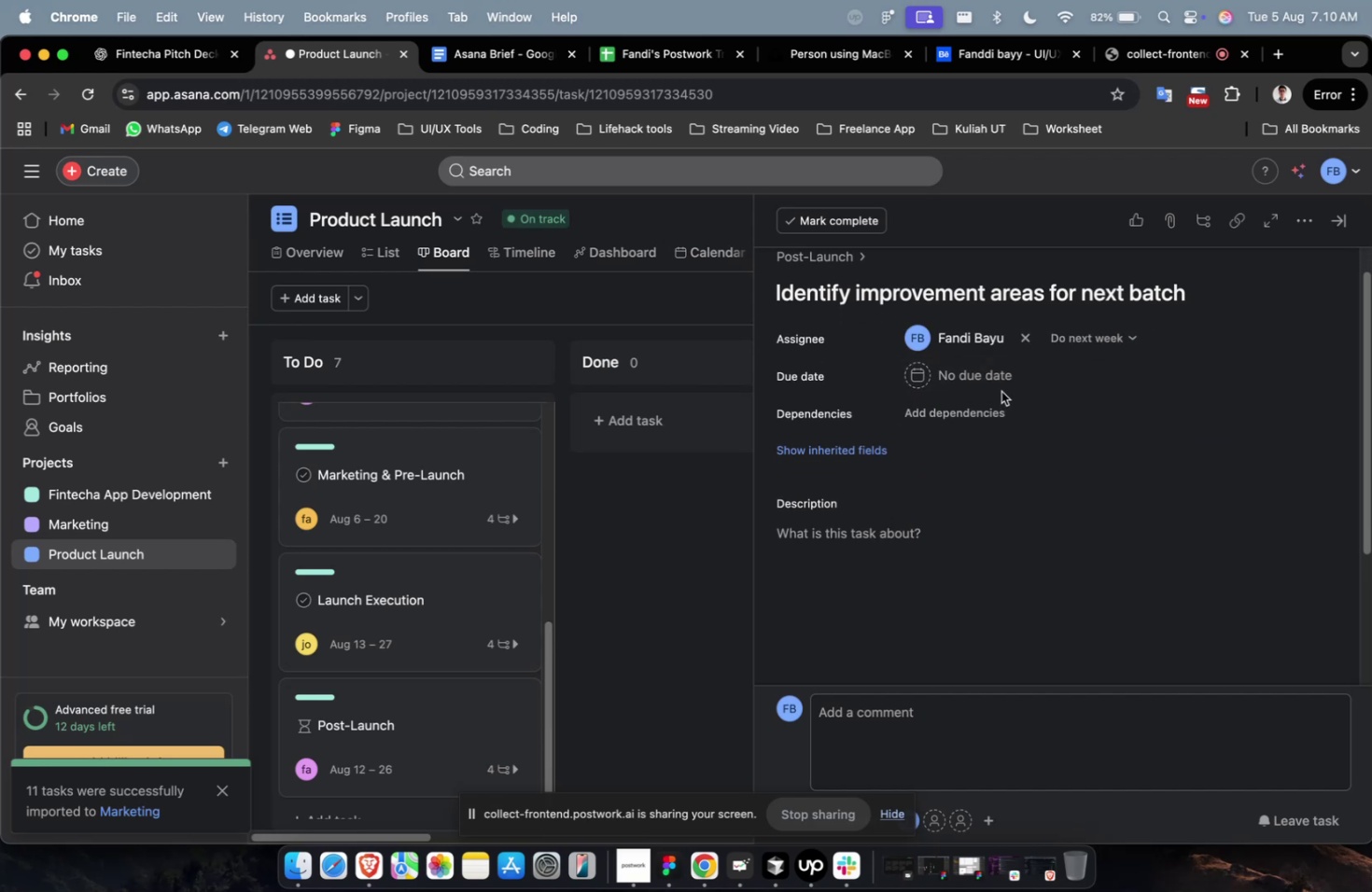 
double_click([993, 380])
 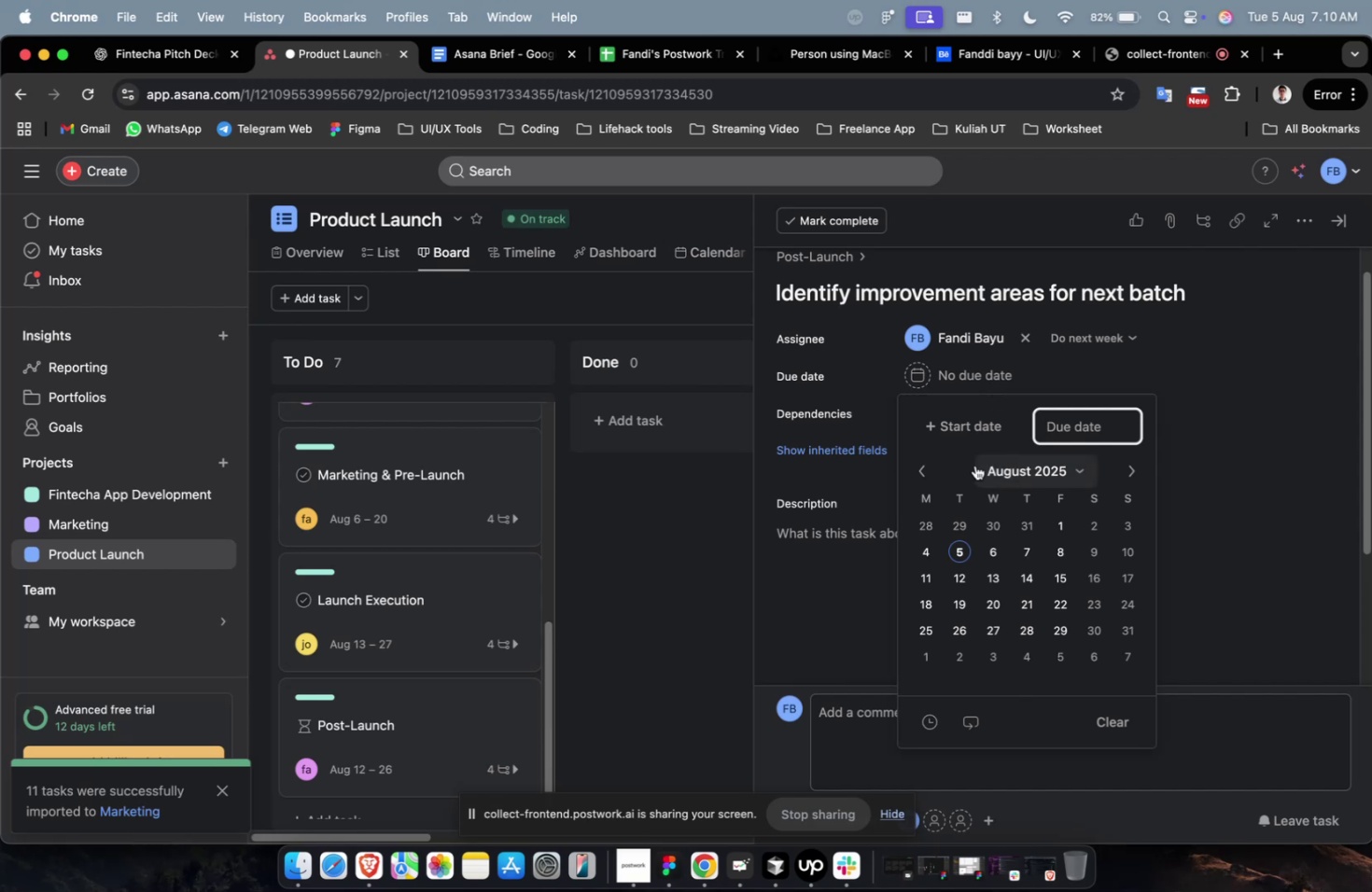 
left_click([968, 437])
 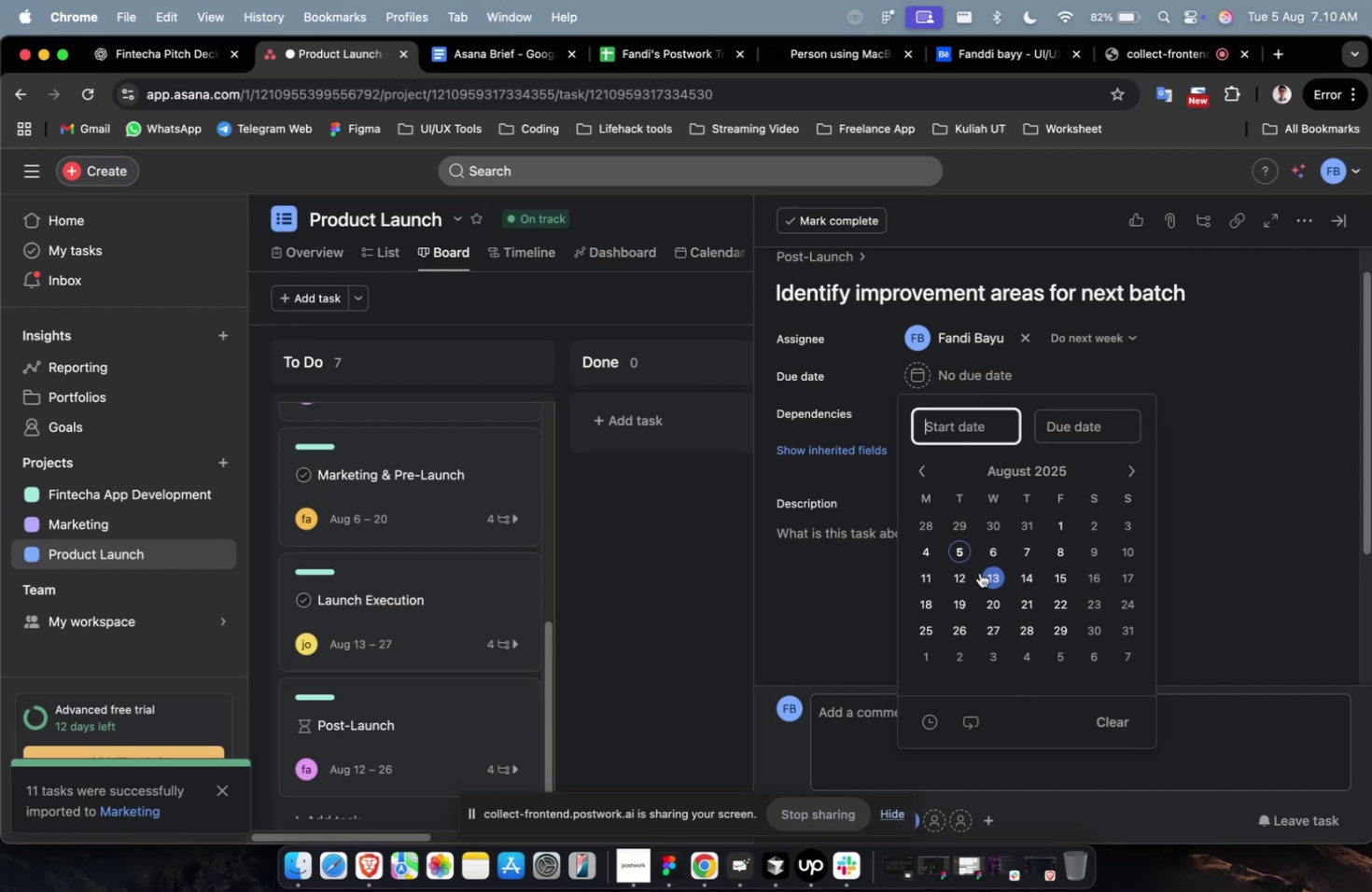 
left_click([974, 574])
 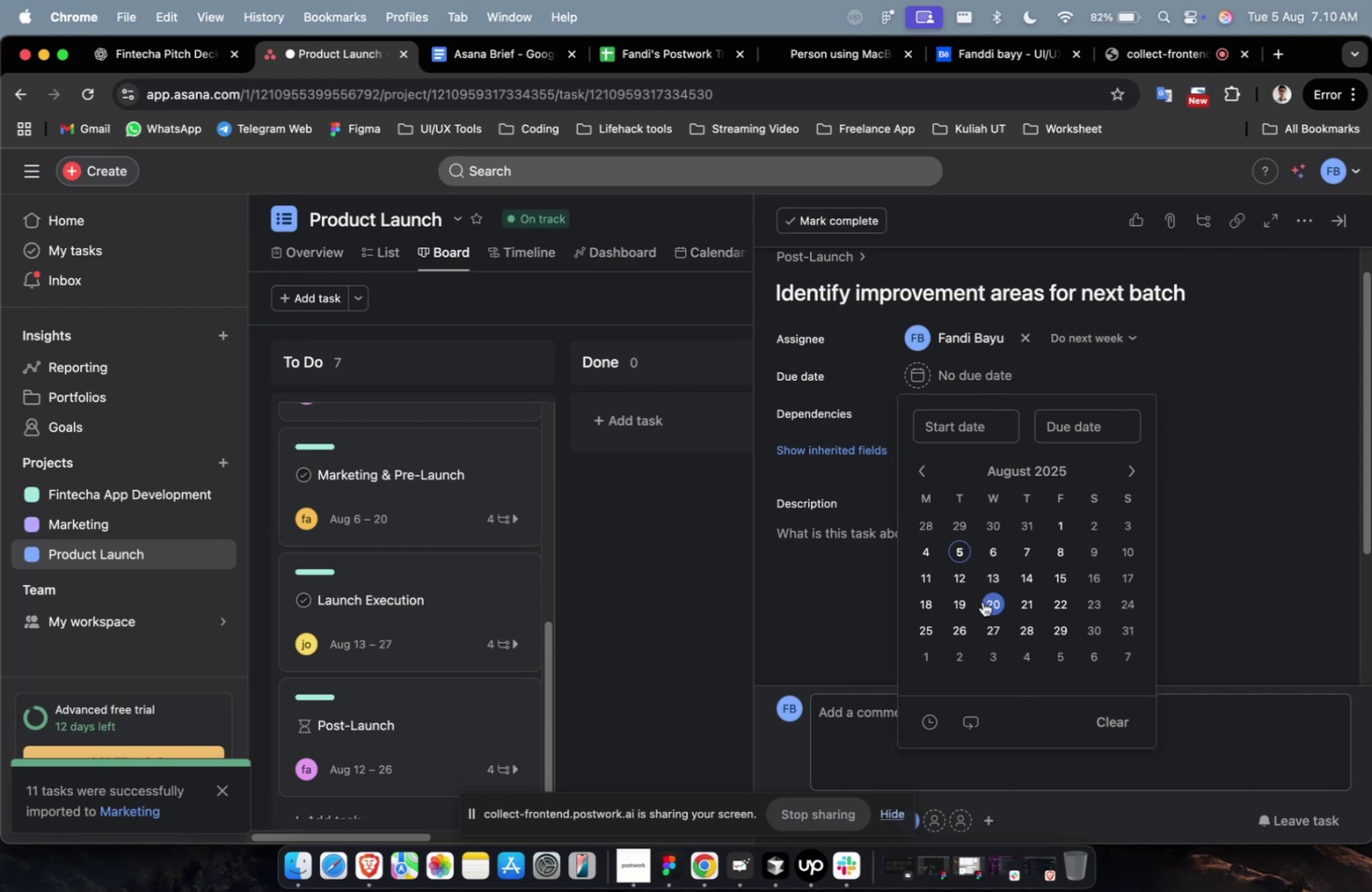 
double_click([1001, 568])
 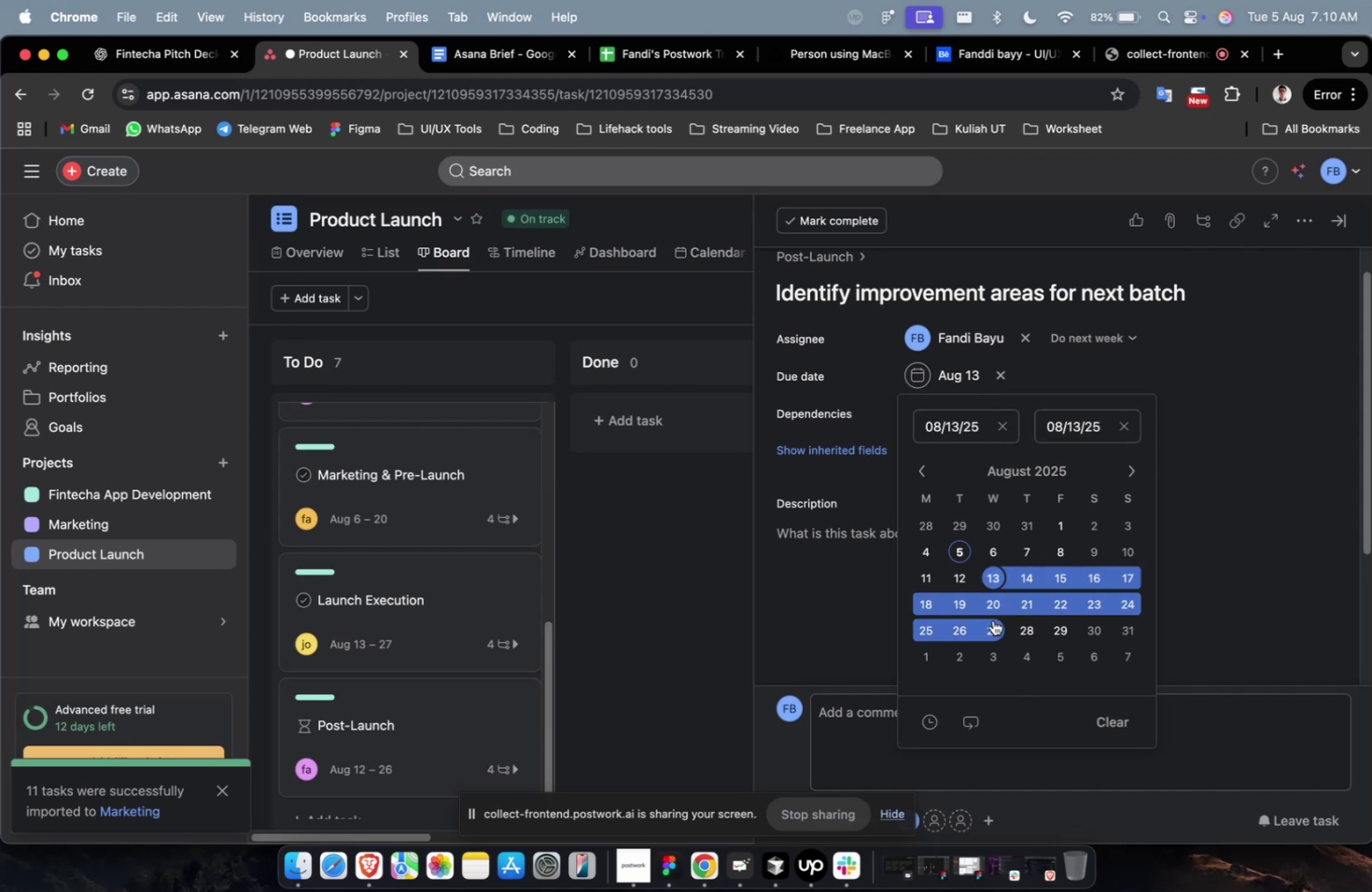 
left_click([992, 620])
 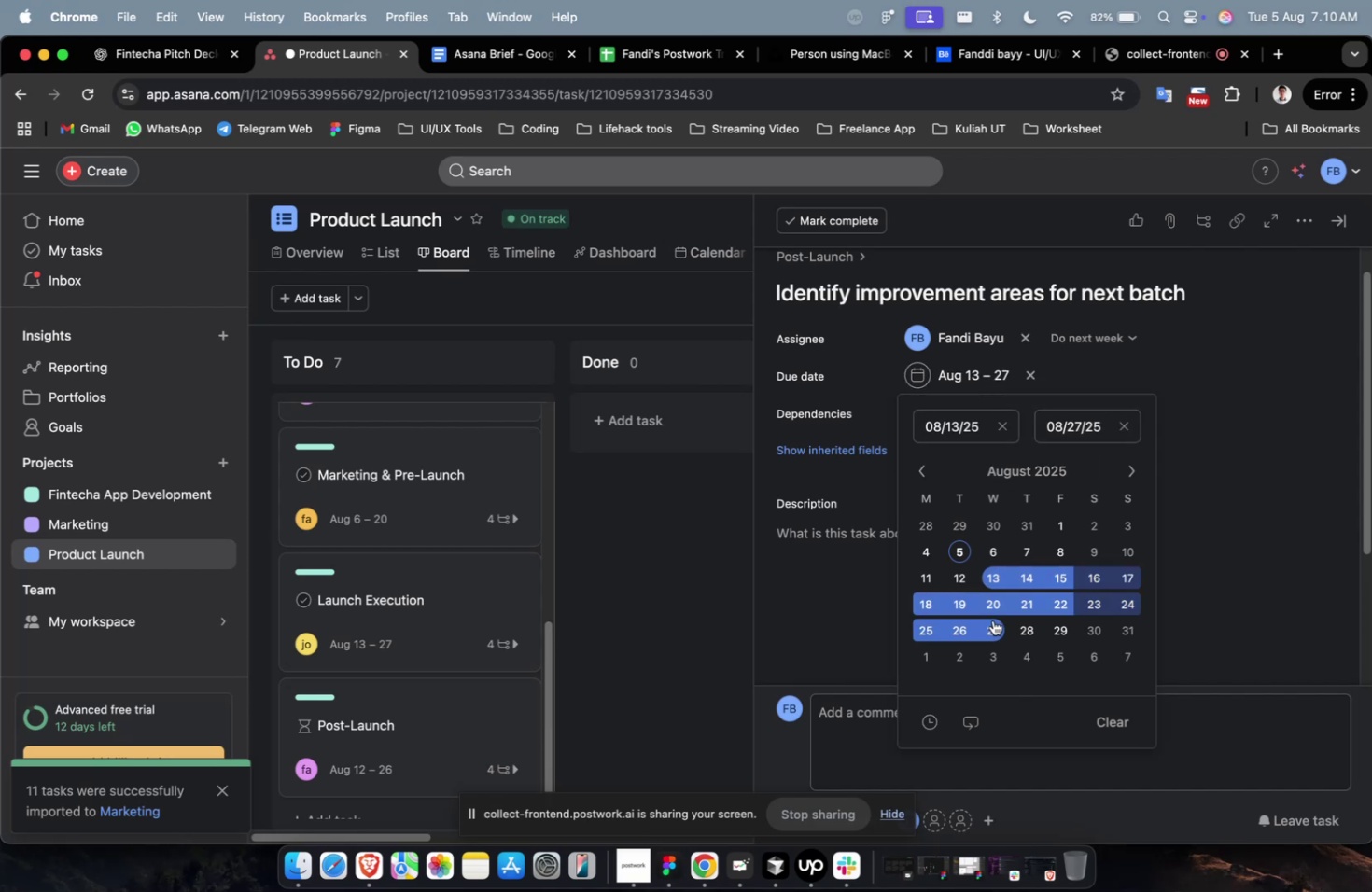 
scroll: coordinate [992, 620], scroll_direction: down, amount: 2.0
 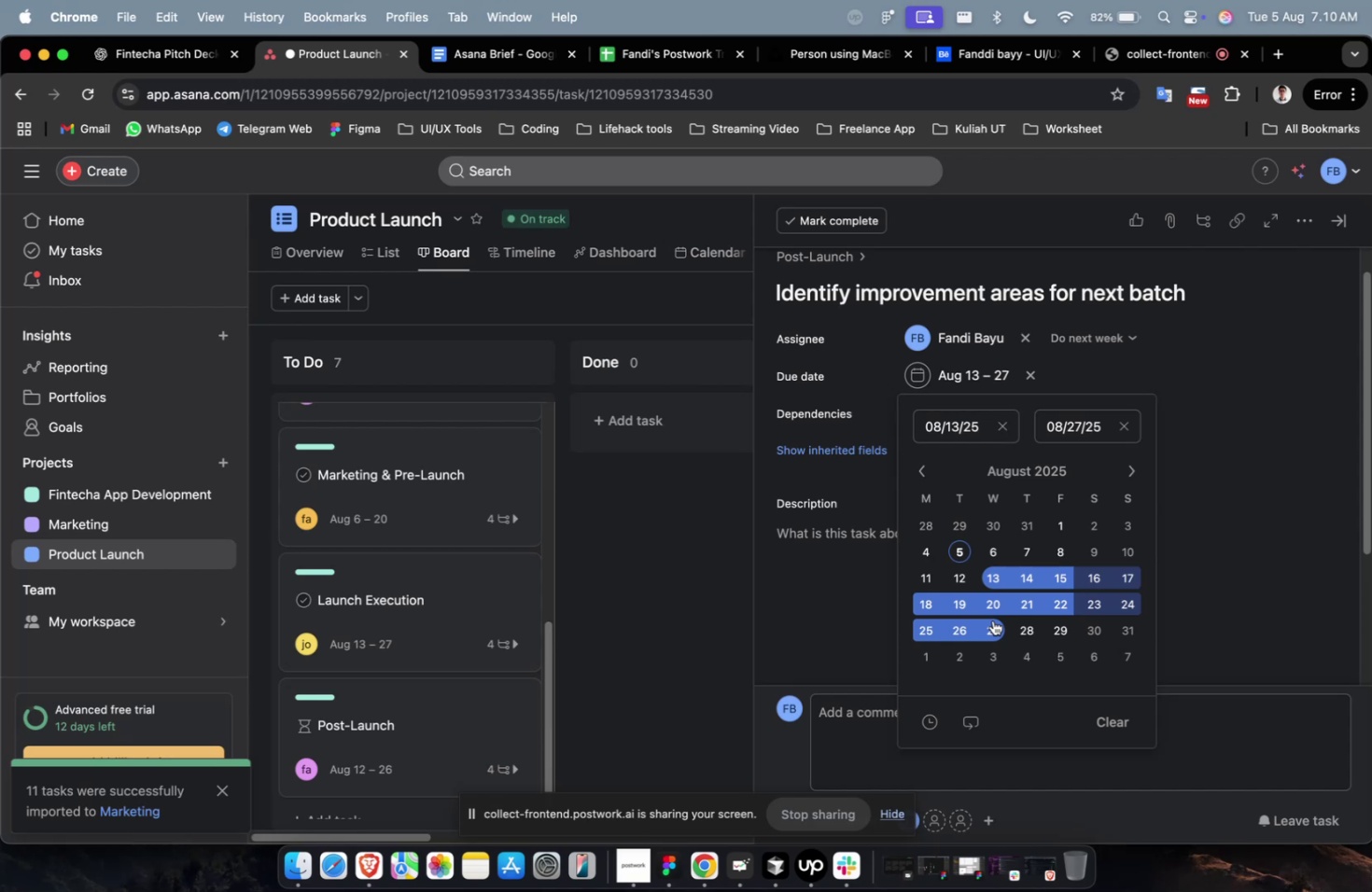 
wait(13.95)
 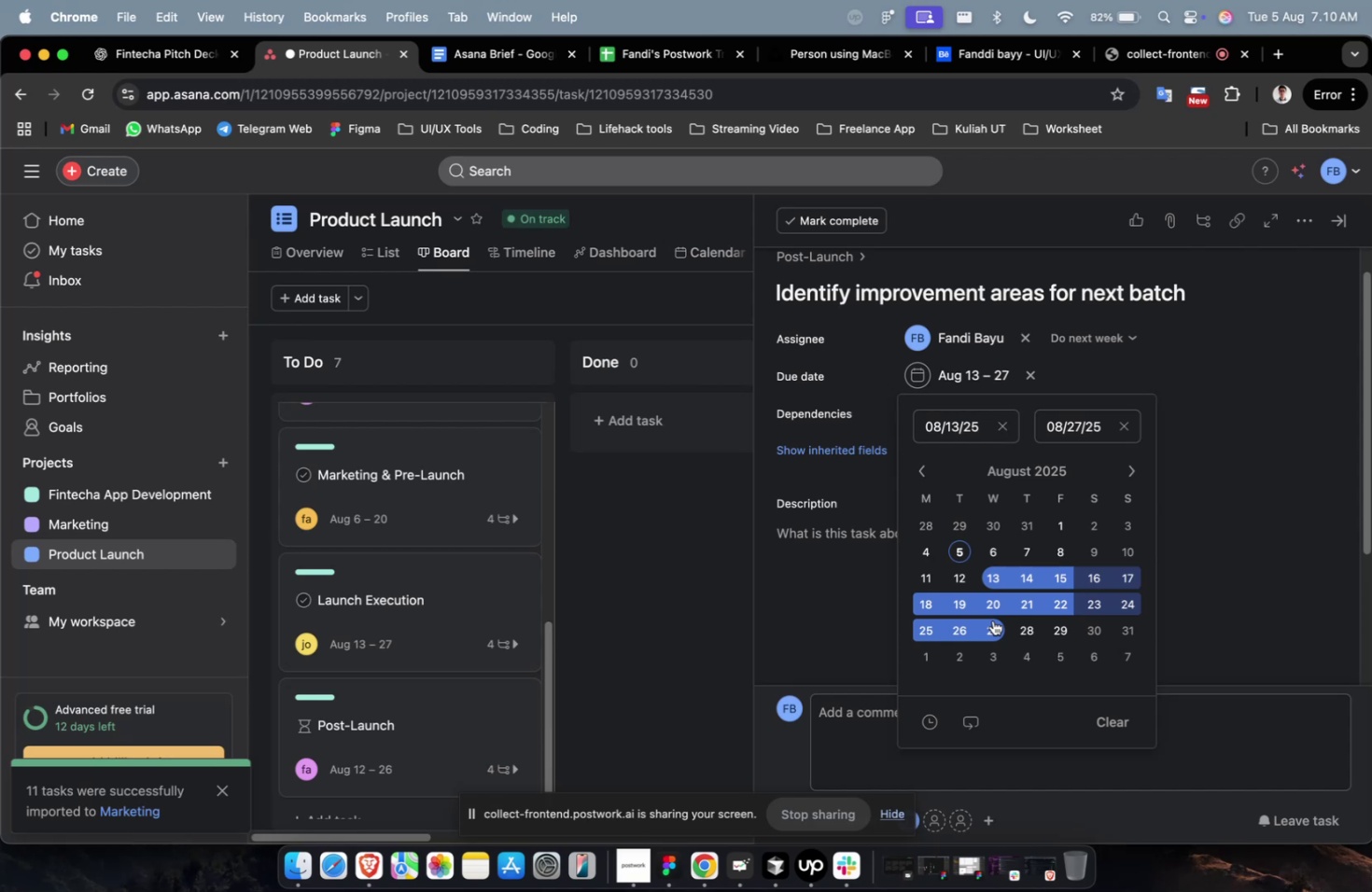 
left_click([1218, 483])
 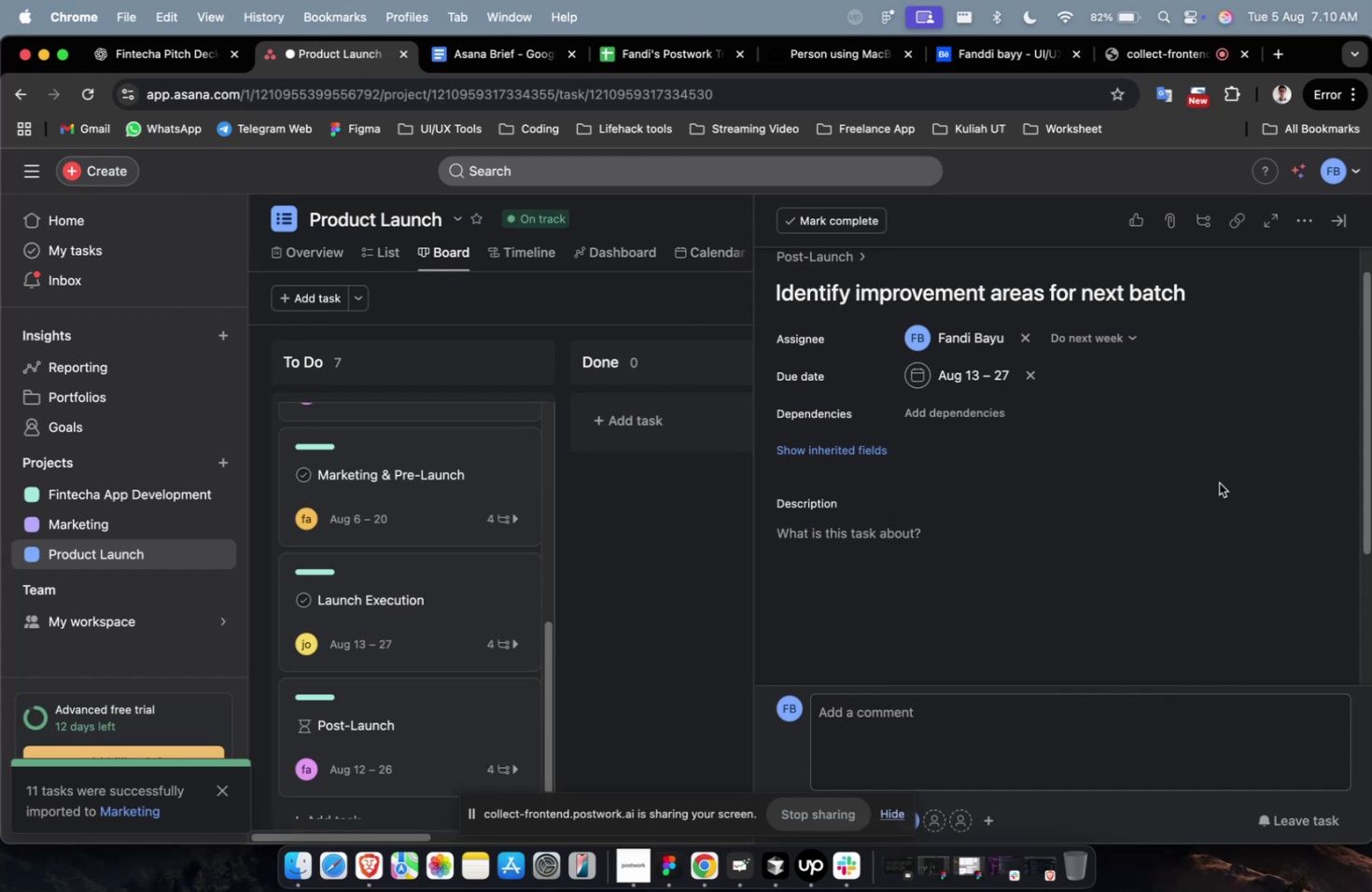 
mouse_move([1042, 123])
 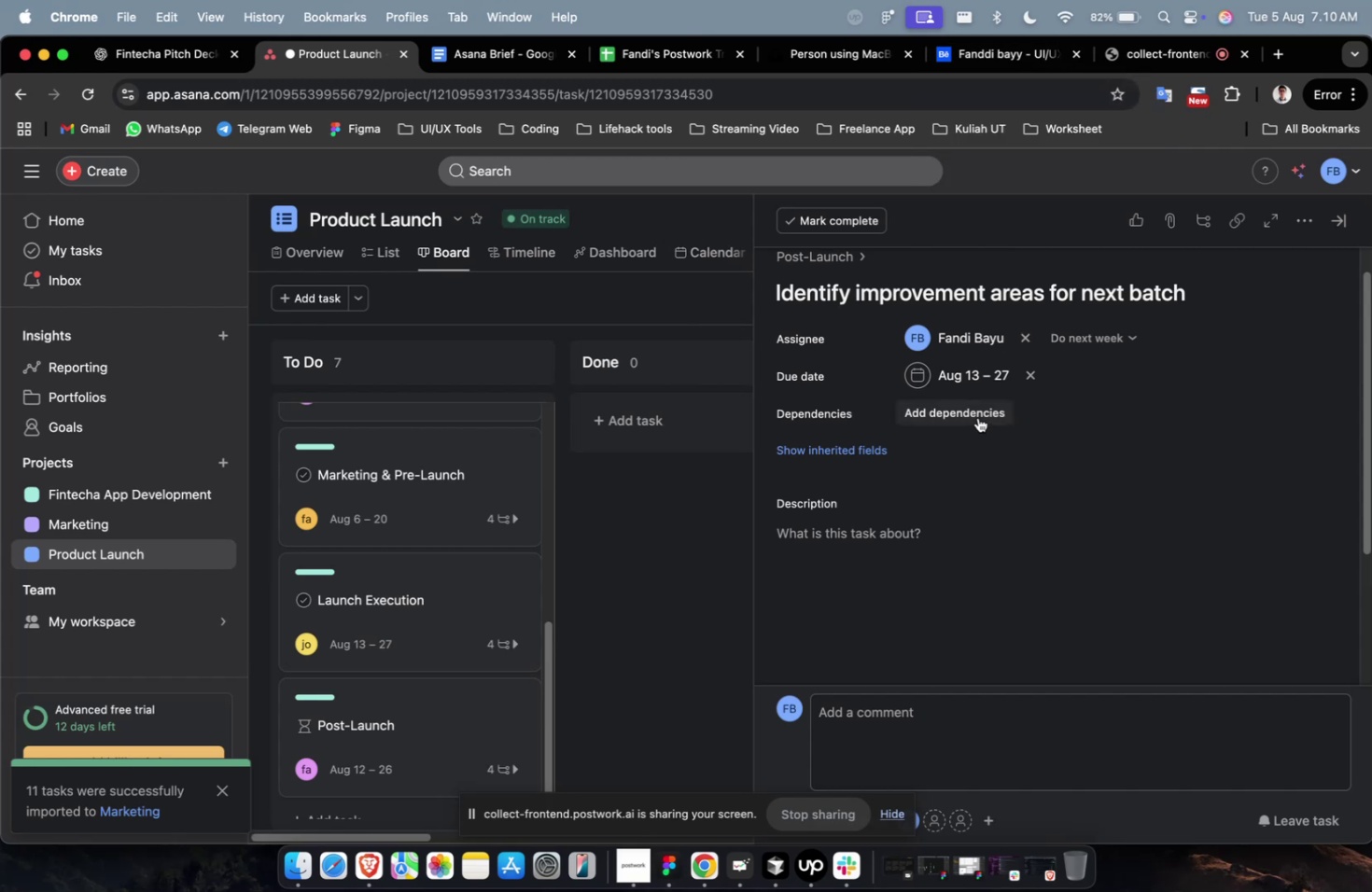 
left_click([977, 417])
 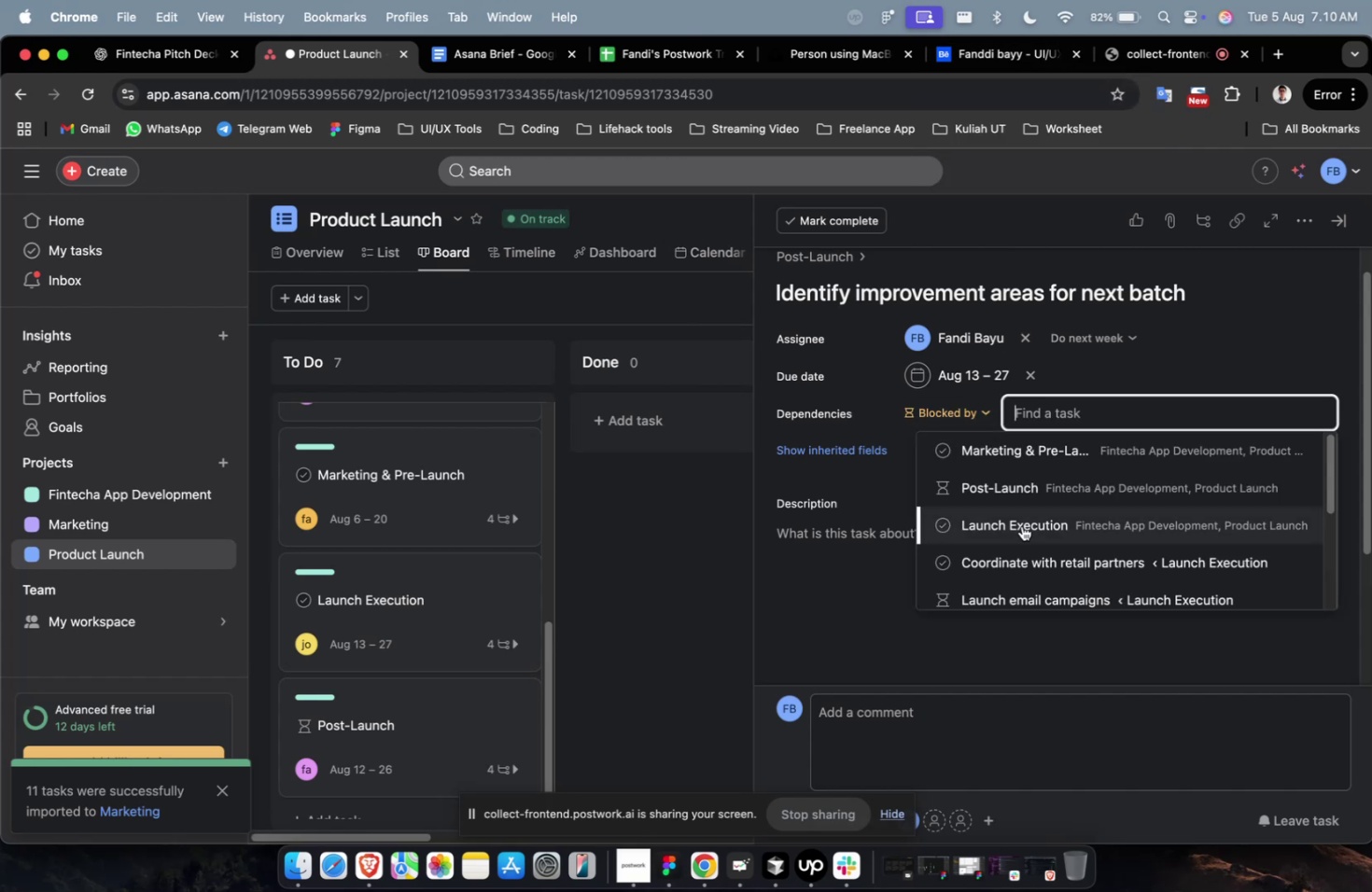 
double_click([1021, 525])
 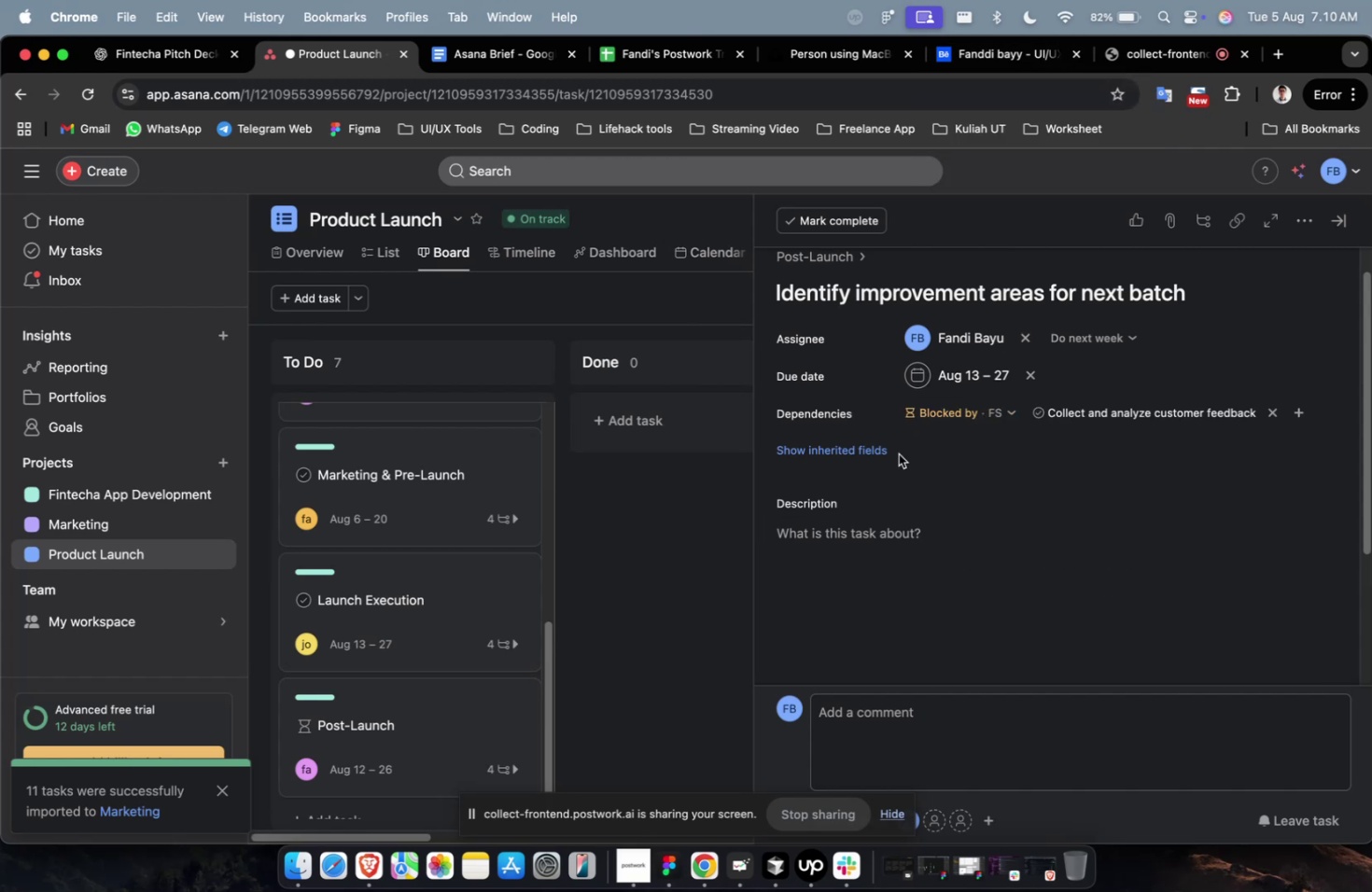 
left_click([873, 448])
 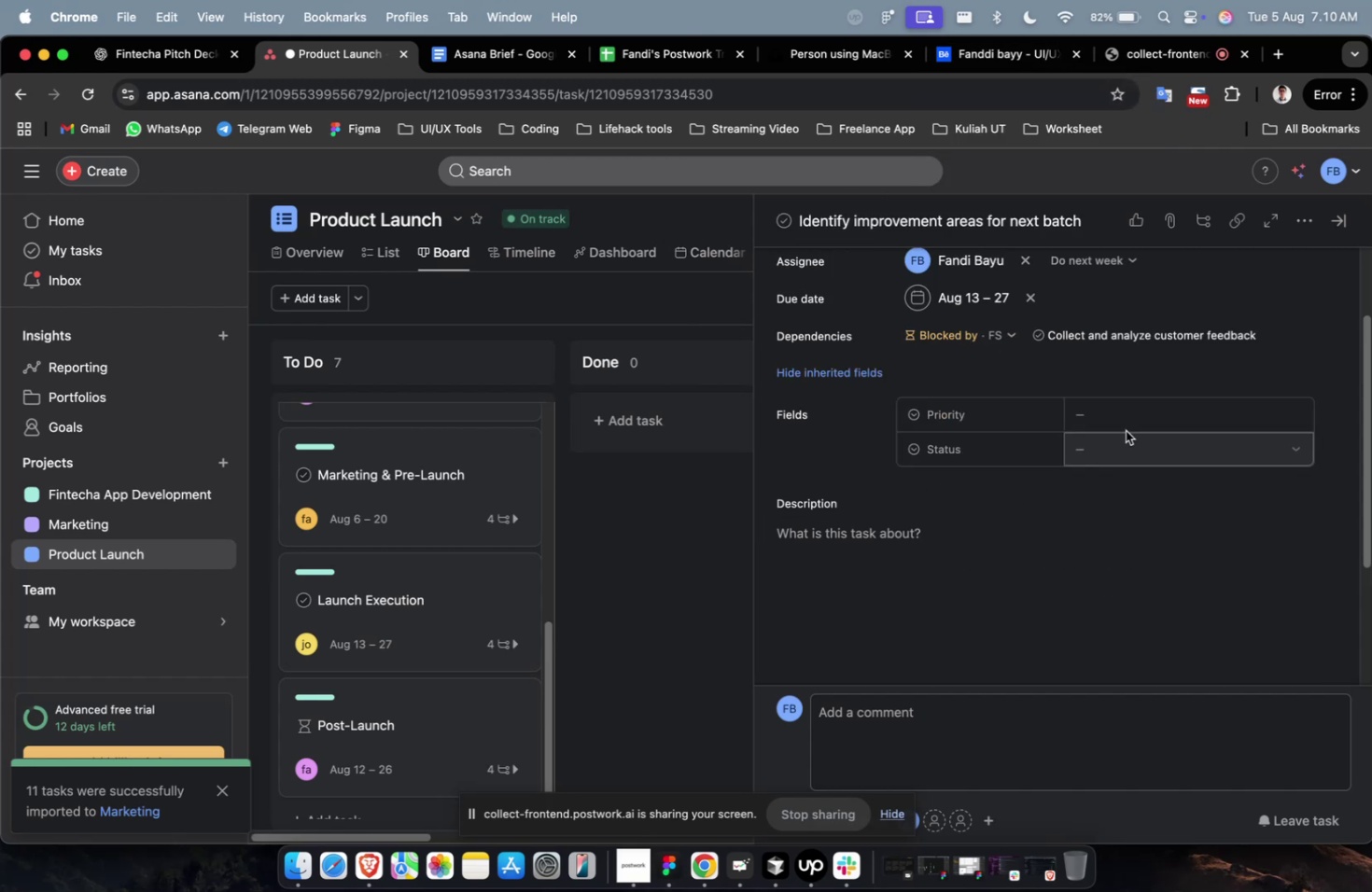 
left_click([1133, 414])
 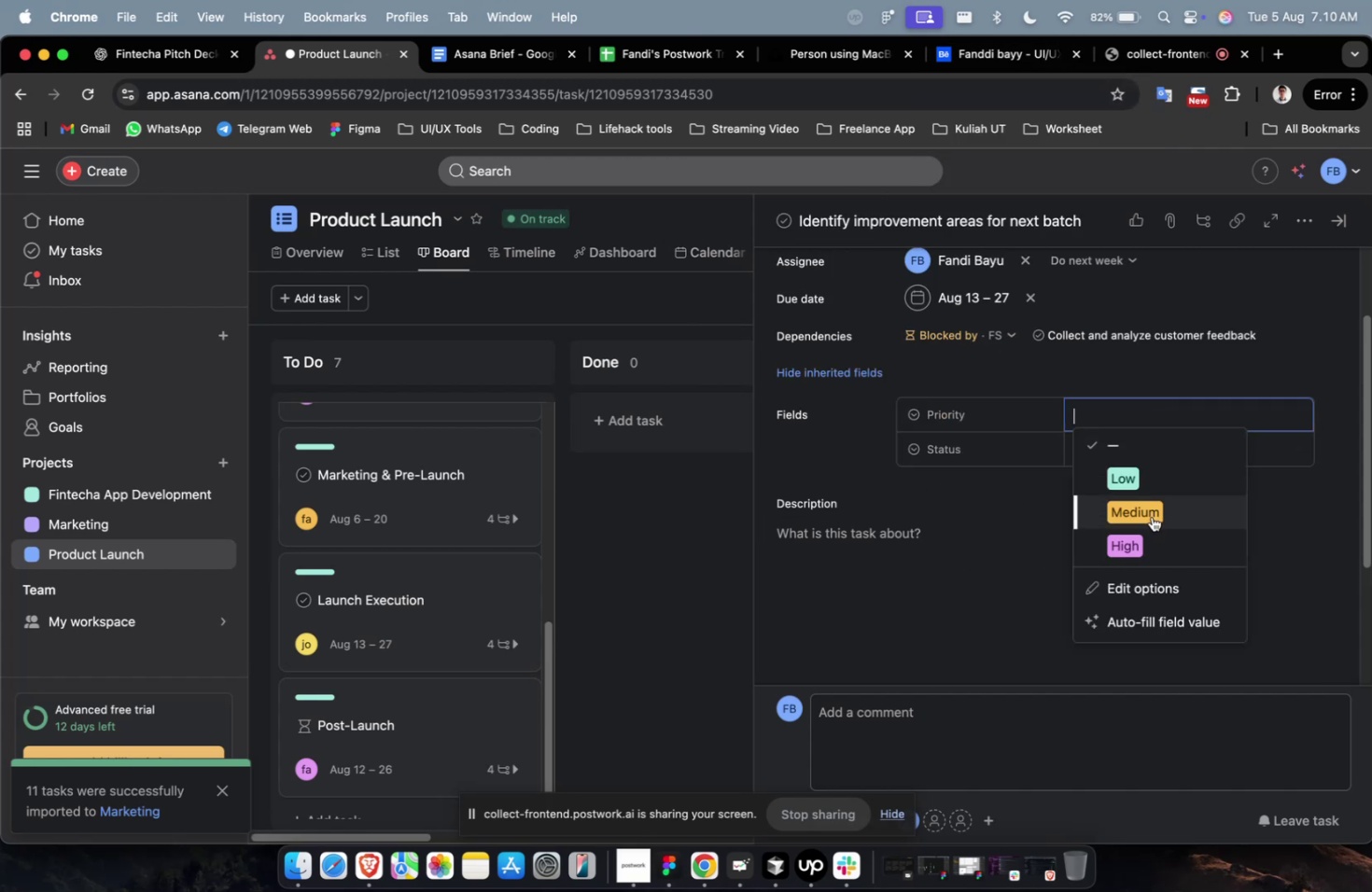 
double_click([1151, 517])
 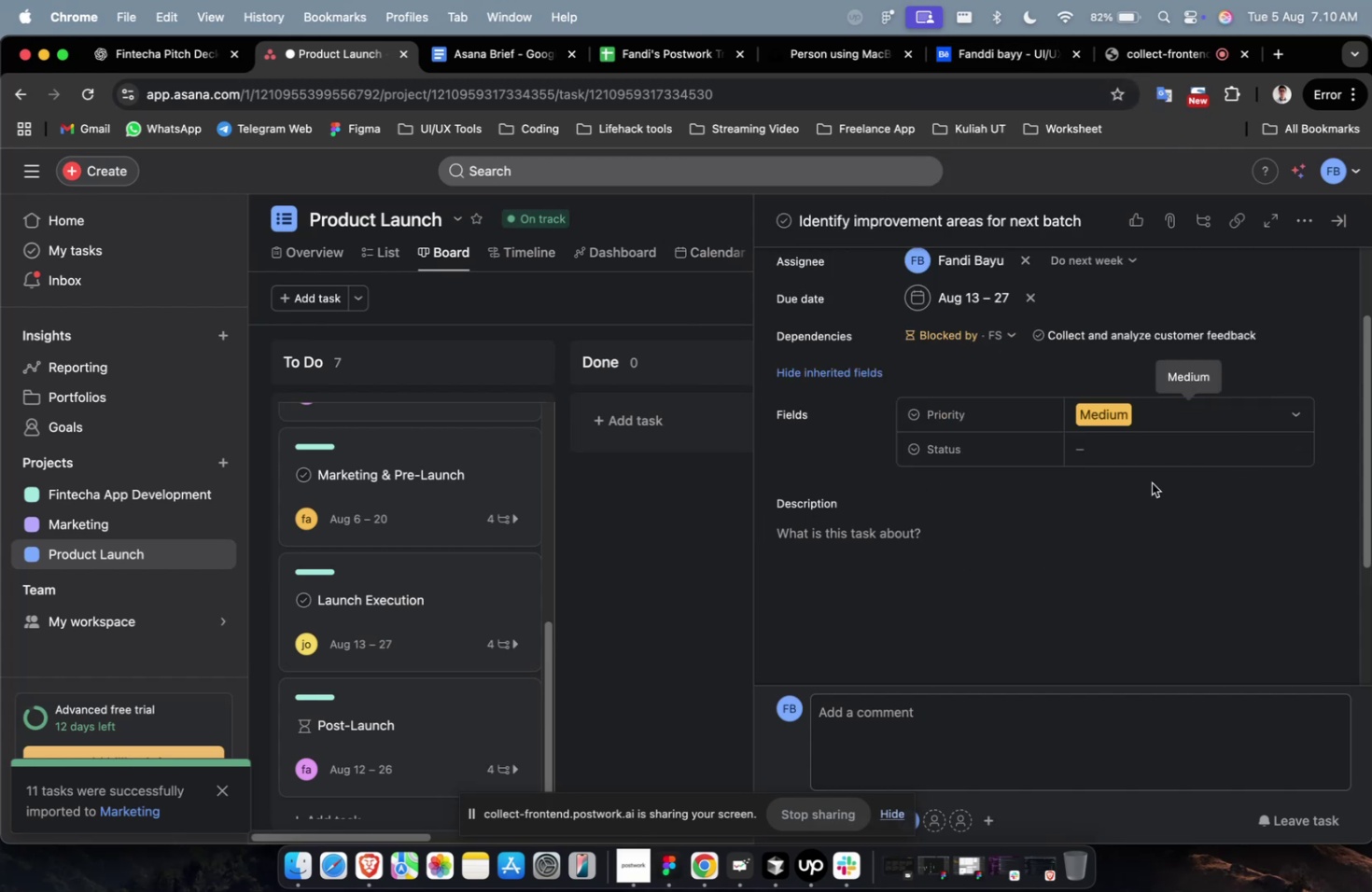 
triple_click([1150, 474])
 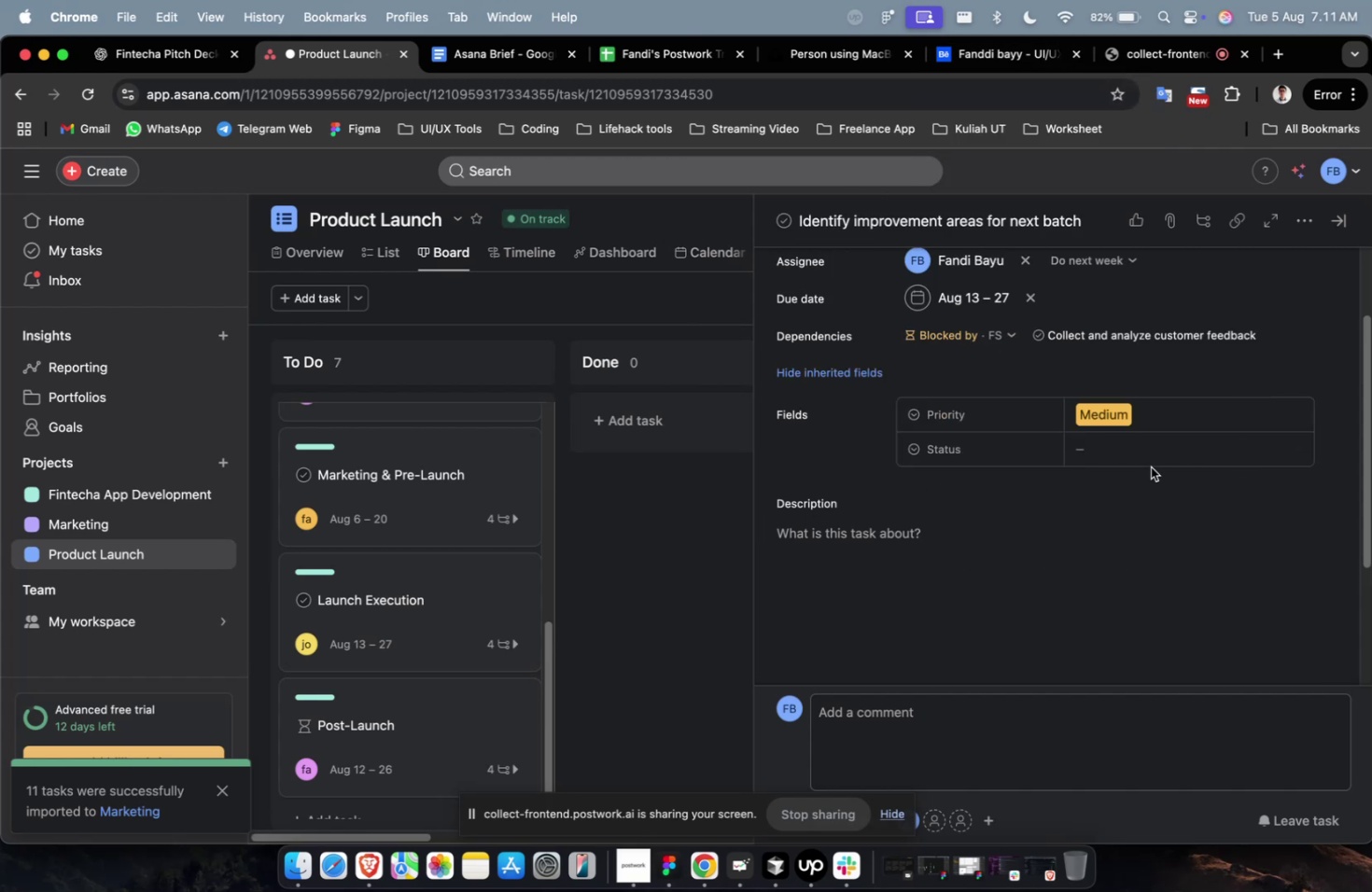 
triple_click([1150, 462])
 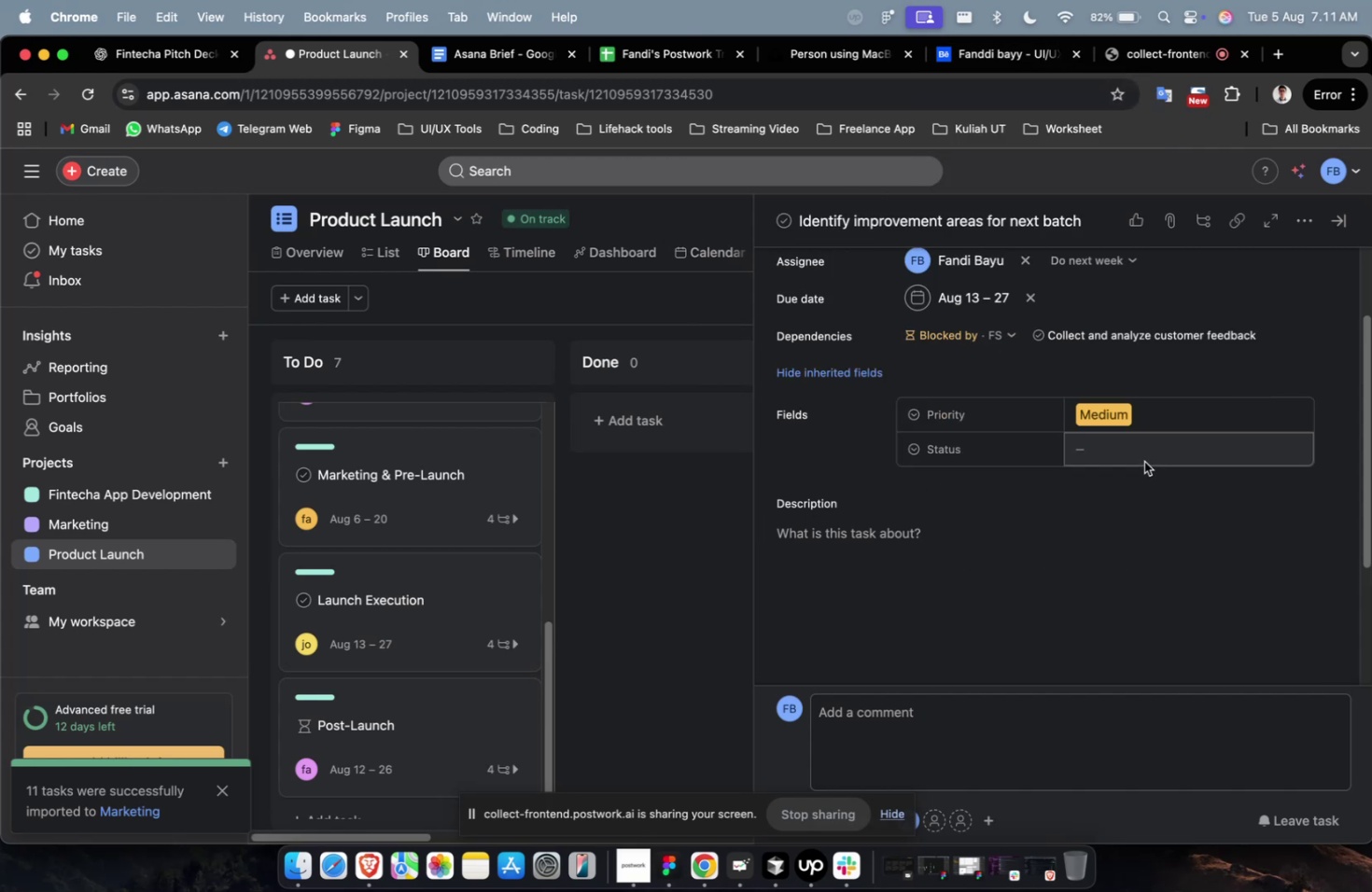 
left_click([1139, 455])
 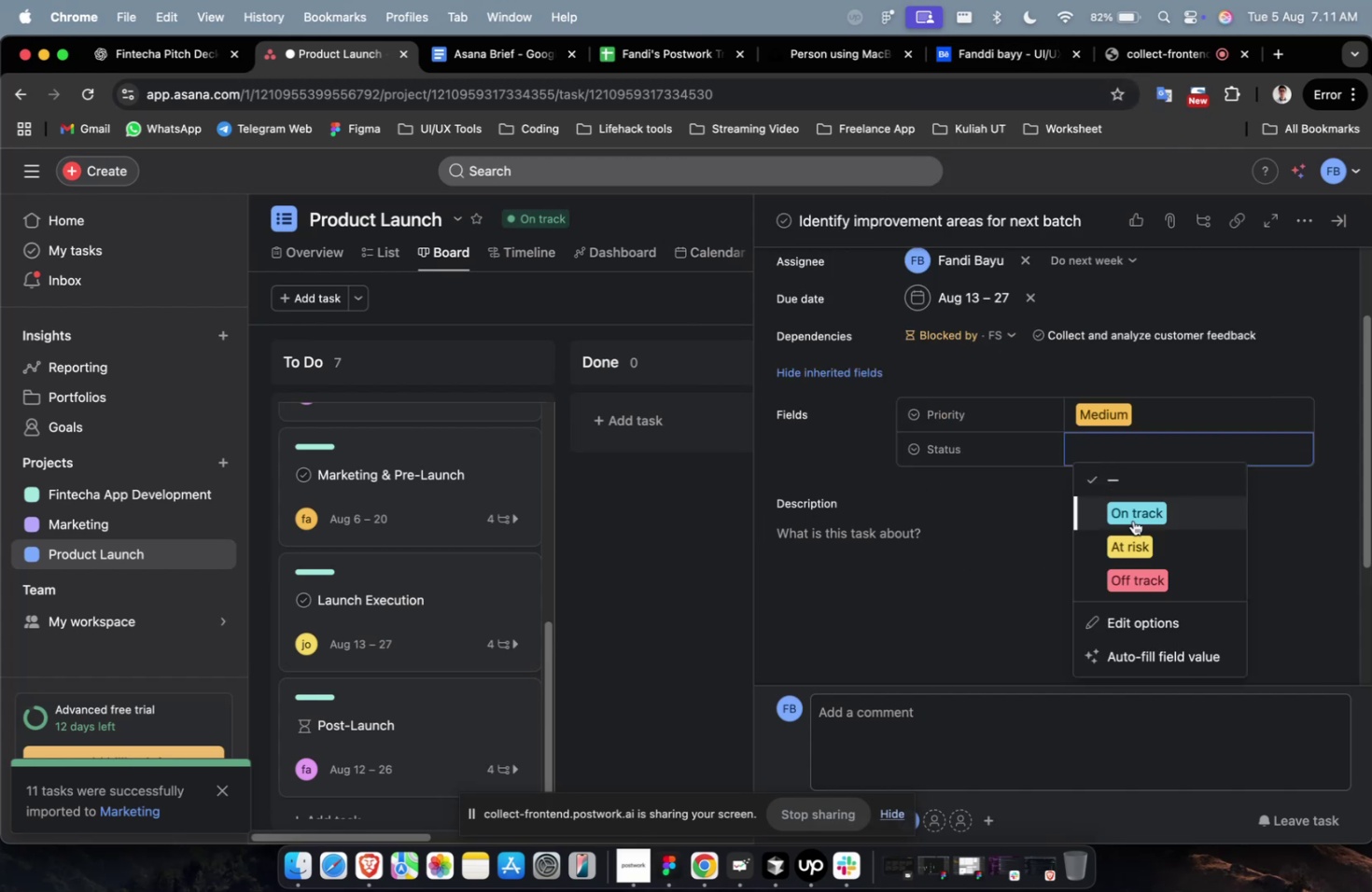 
left_click([1132, 519])
 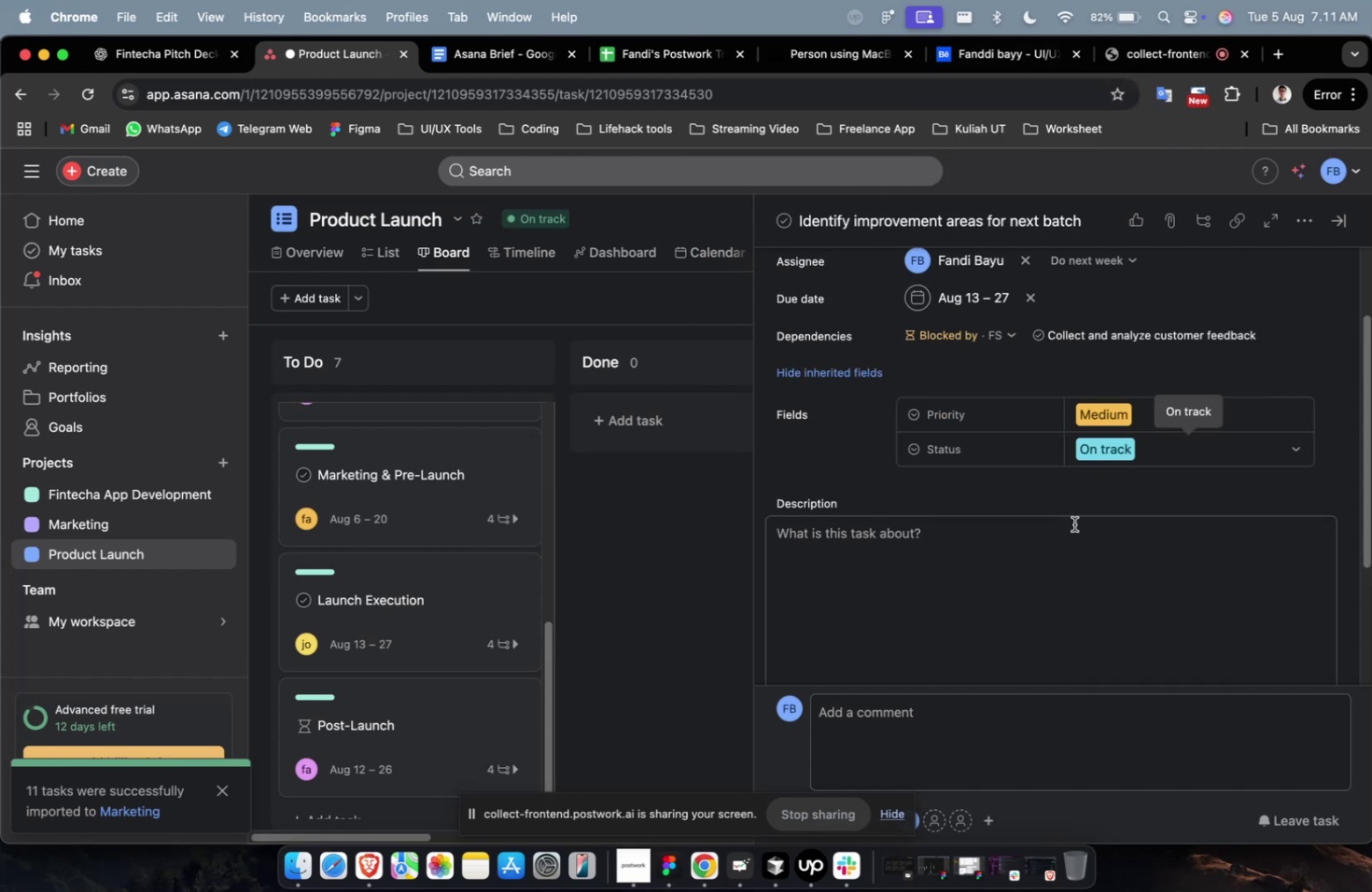 
scroll: coordinate [1129, 532], scroll_direction: down, amount: 57.0
 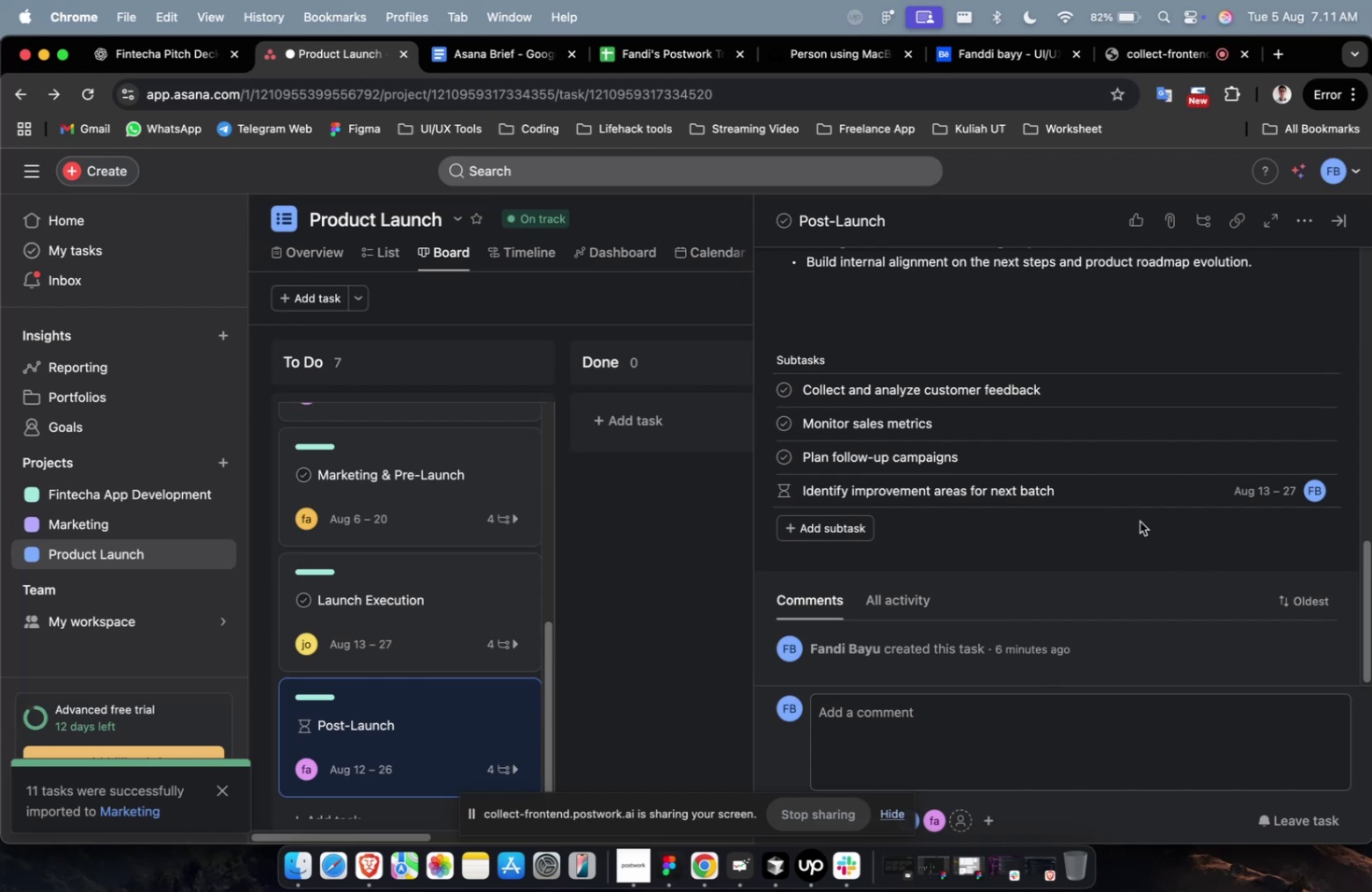 
wait(40.37)
 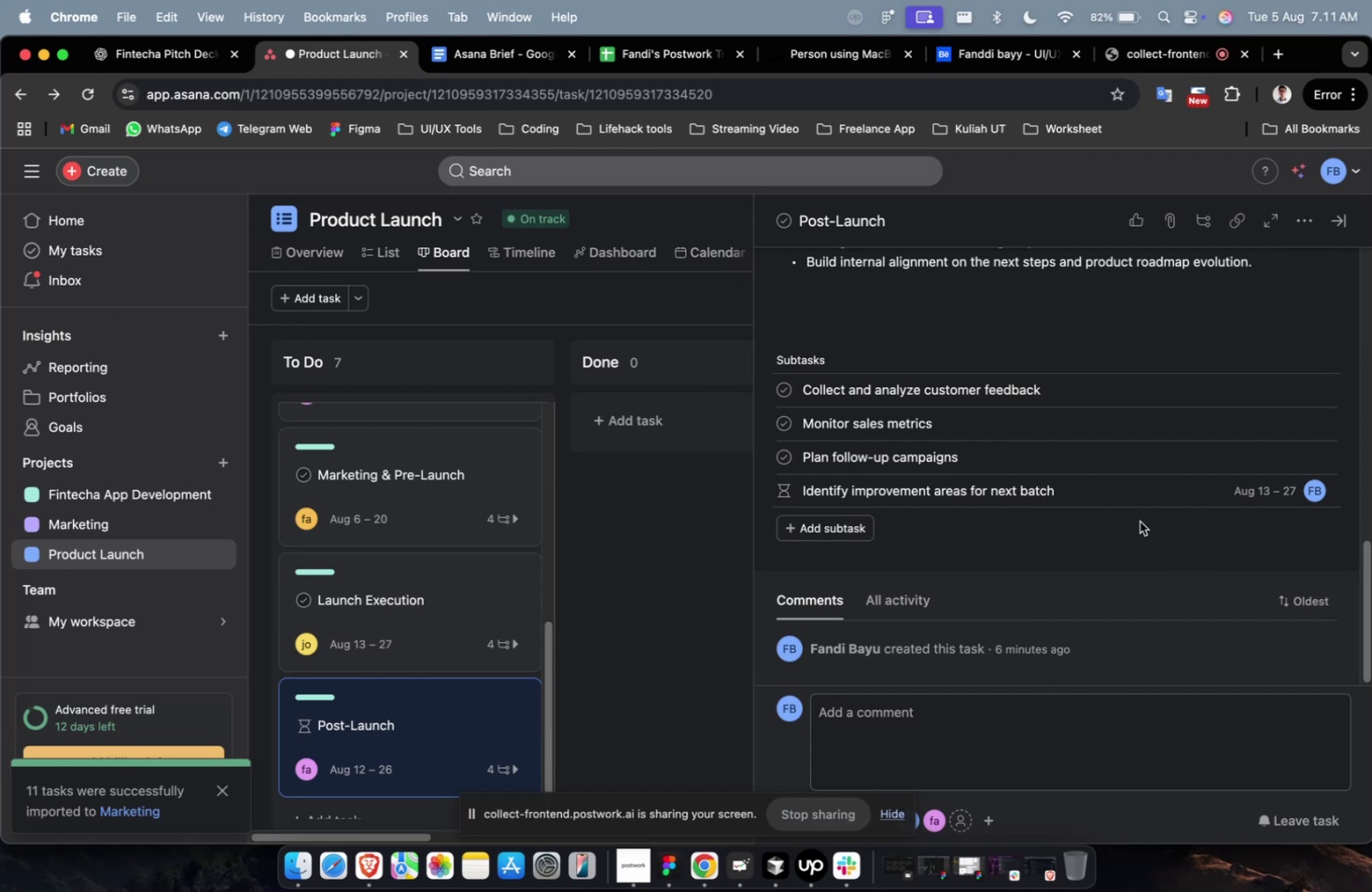 
scroll: coordinate [1141, 467], scroll_direction: down, amount: 8.0
 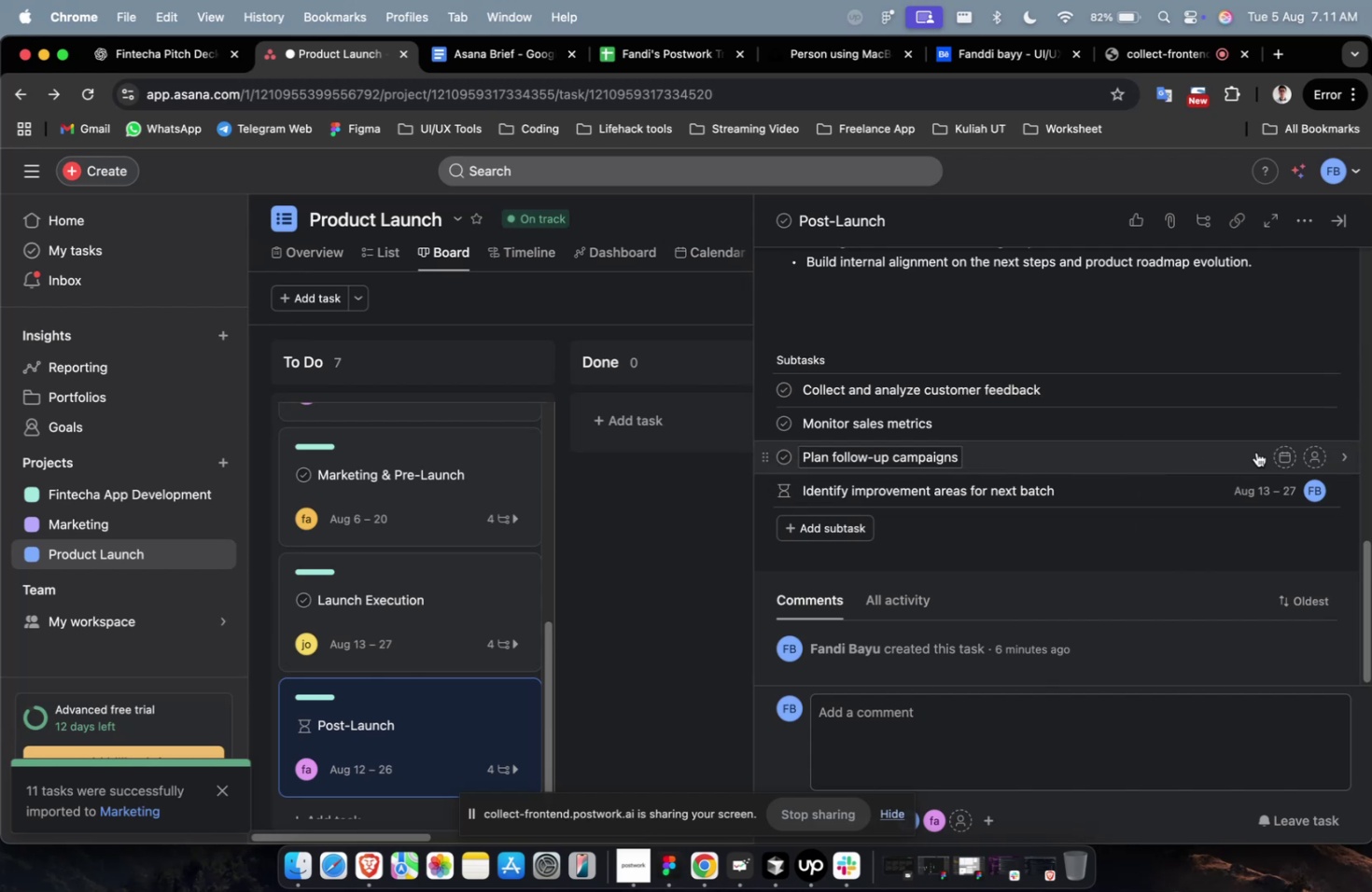 
left_click([1216, 457])
 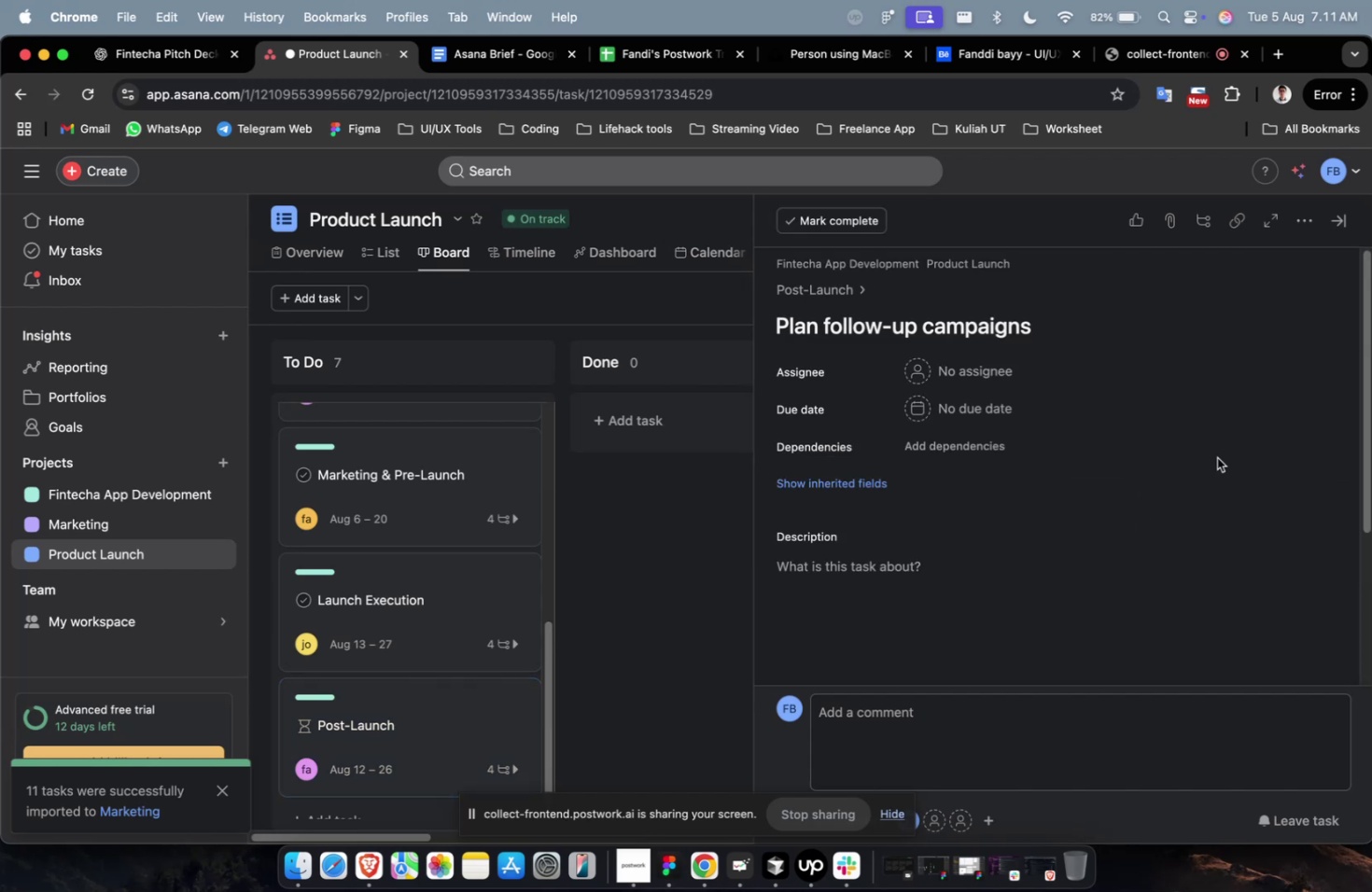 
left_click([999, 373])
 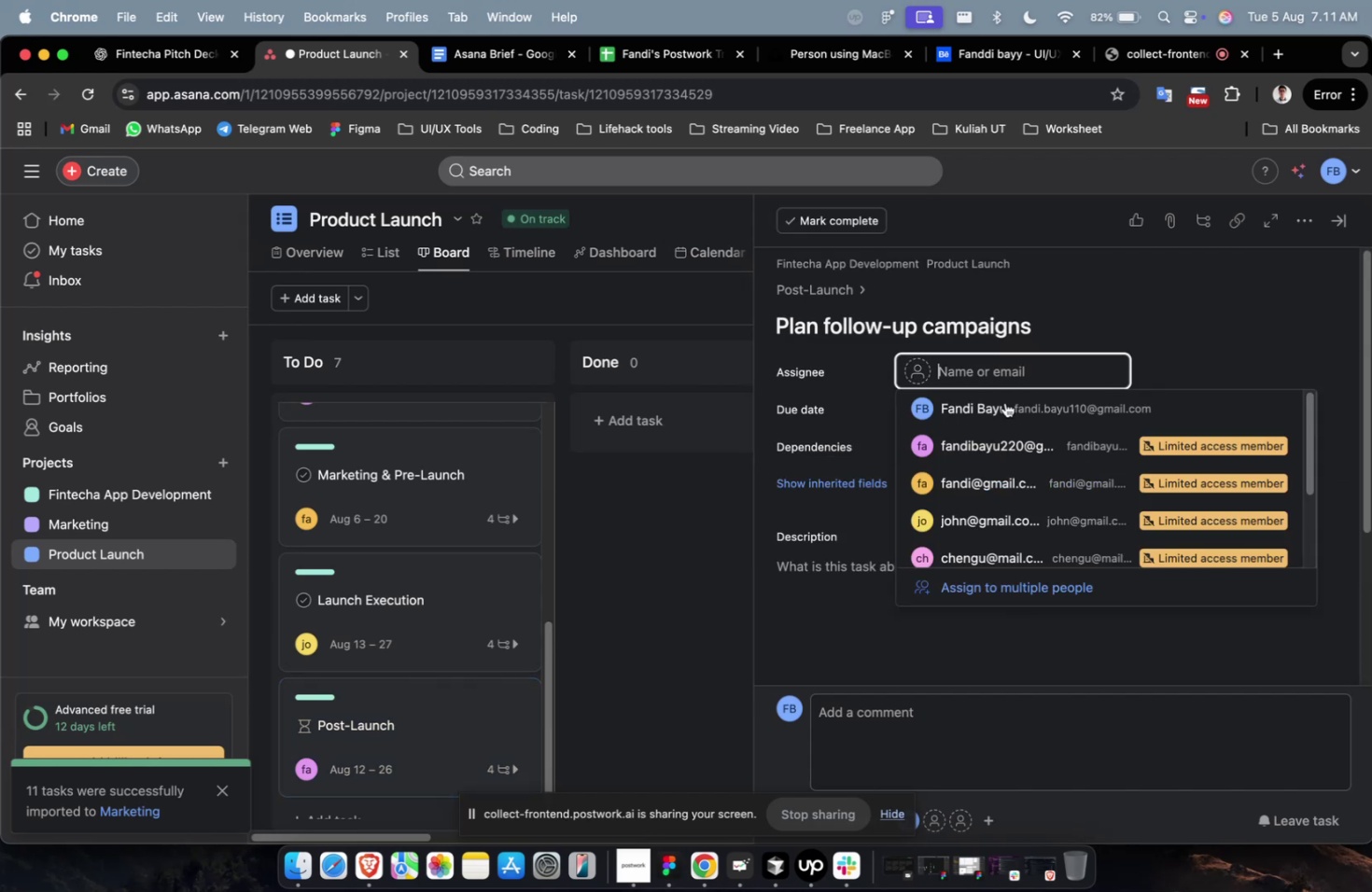 
double_click([1007, 413])
 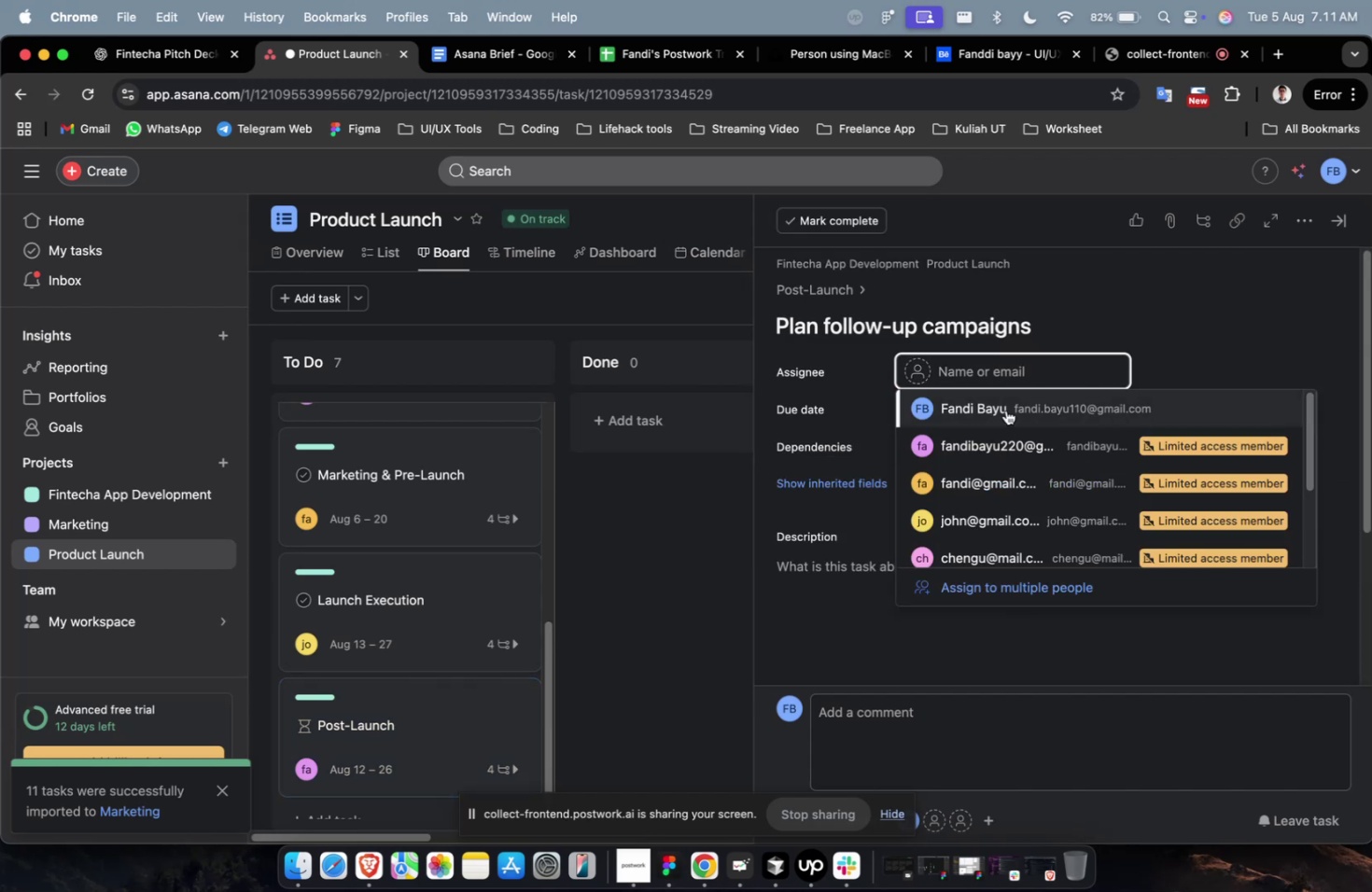 
triple_click([1001, 406])
 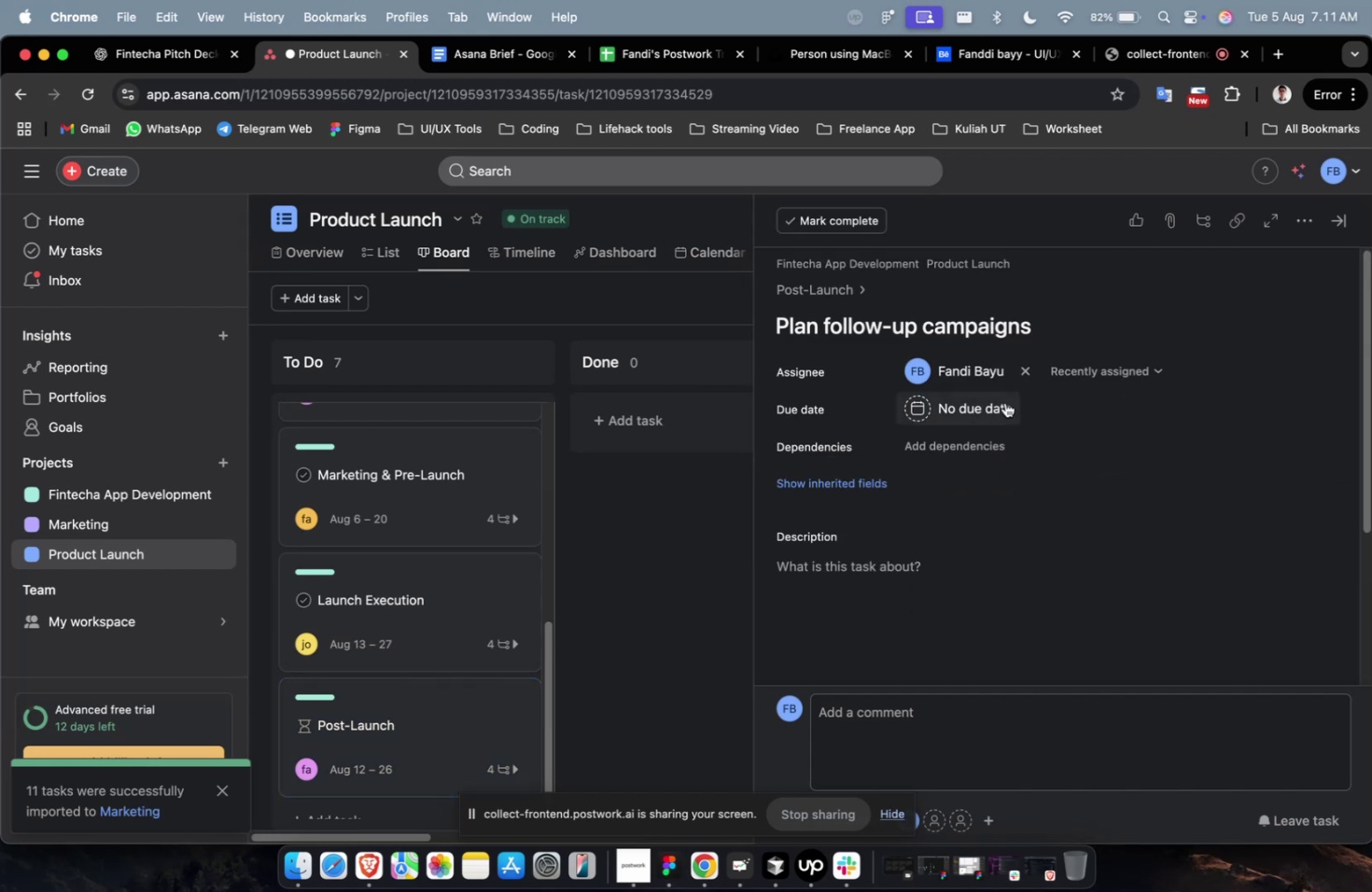 
triple_click([1004, 397])
 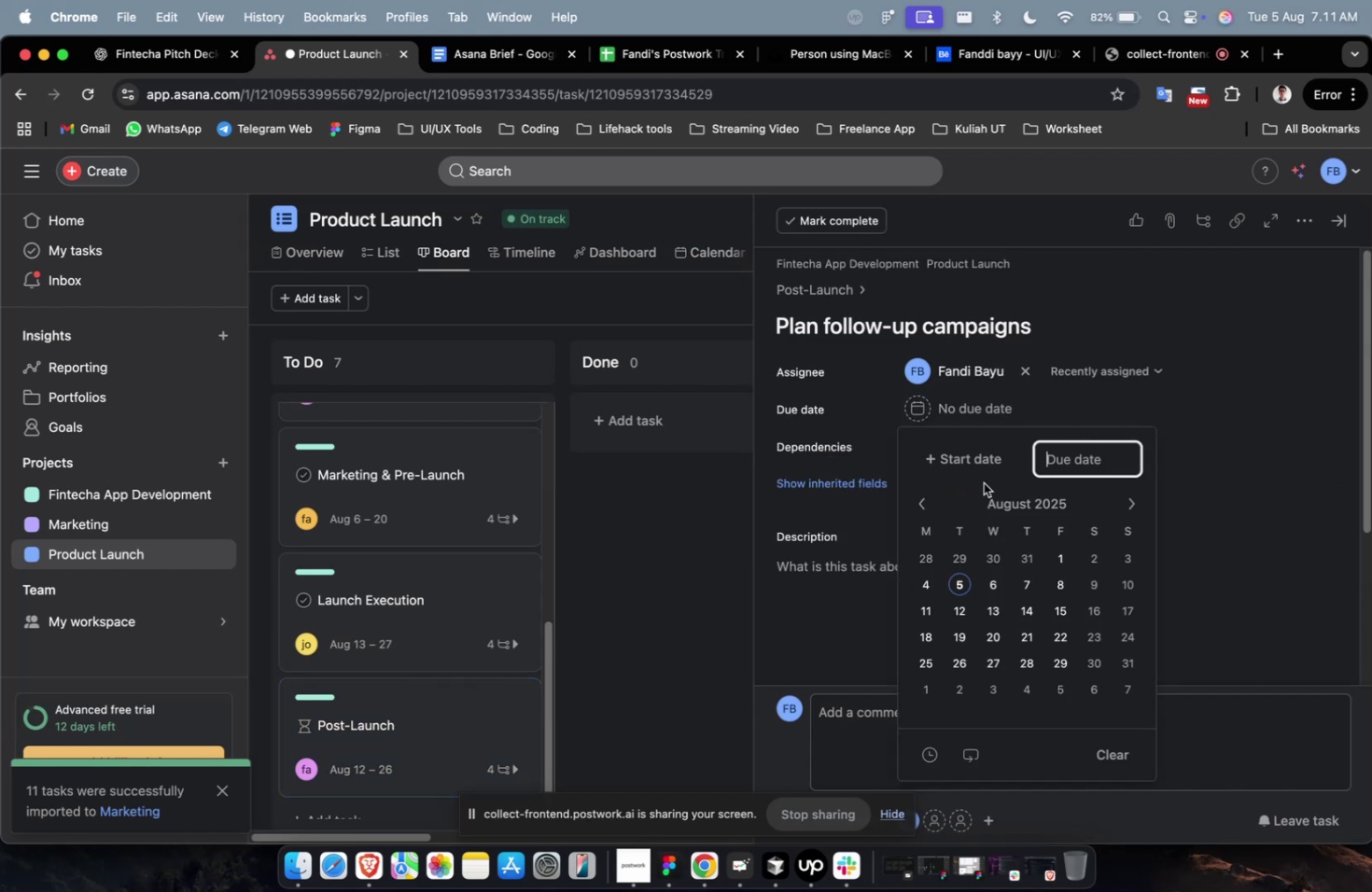 
left_click([982, 467])
 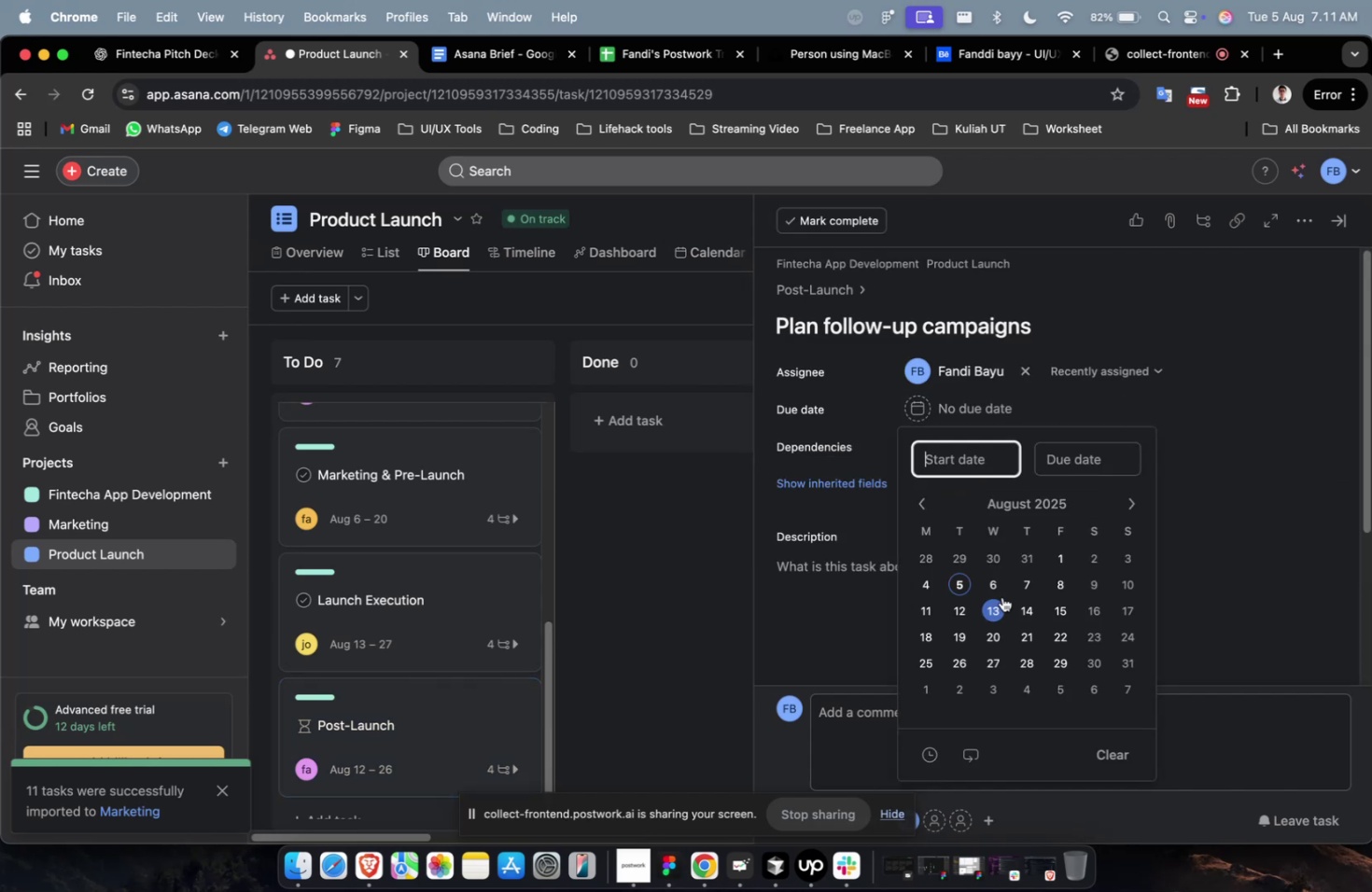 
double_click([1001, 596])
 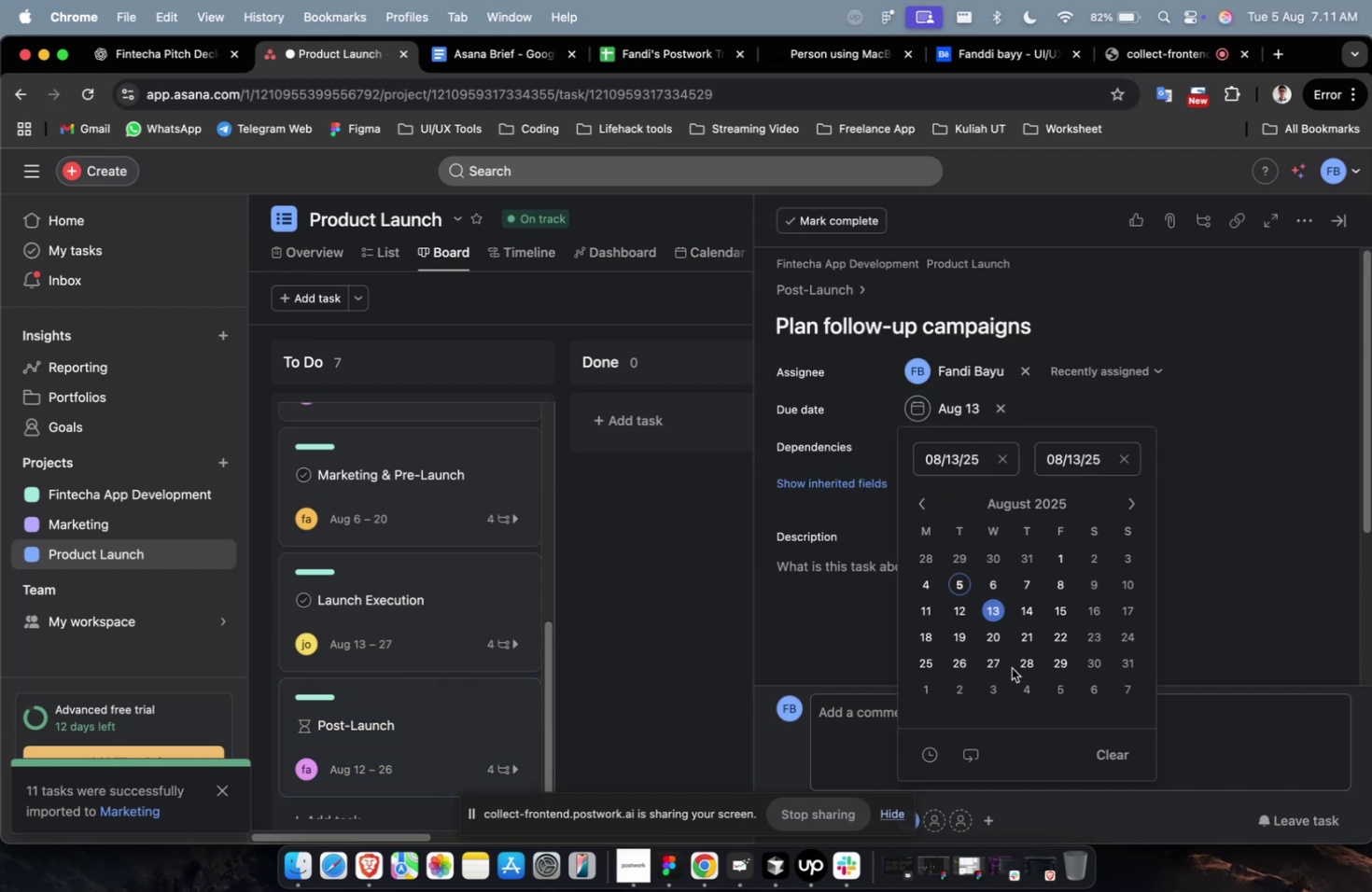 
triple_click([1008, 679])
 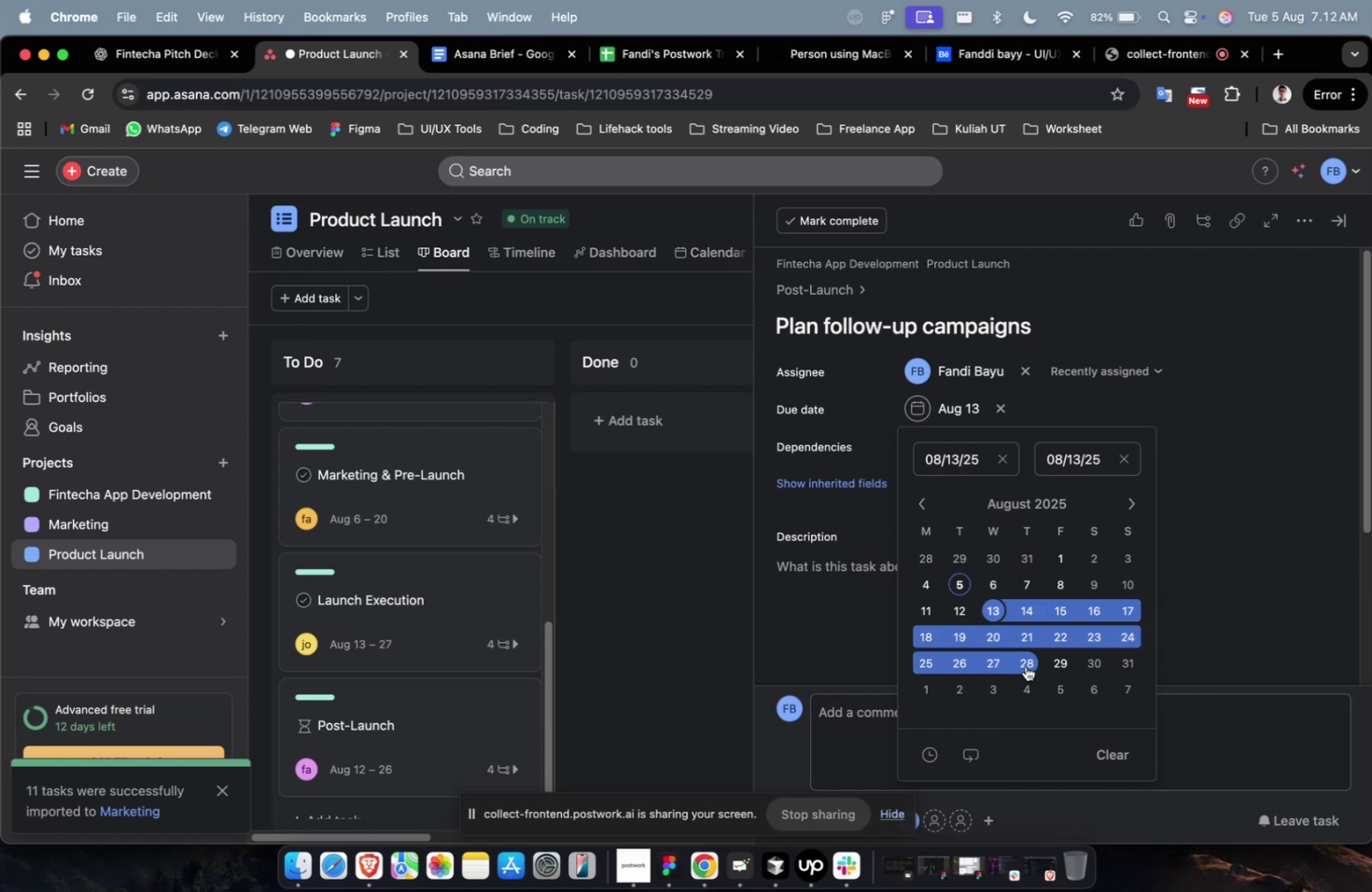 
wait(15.11)
 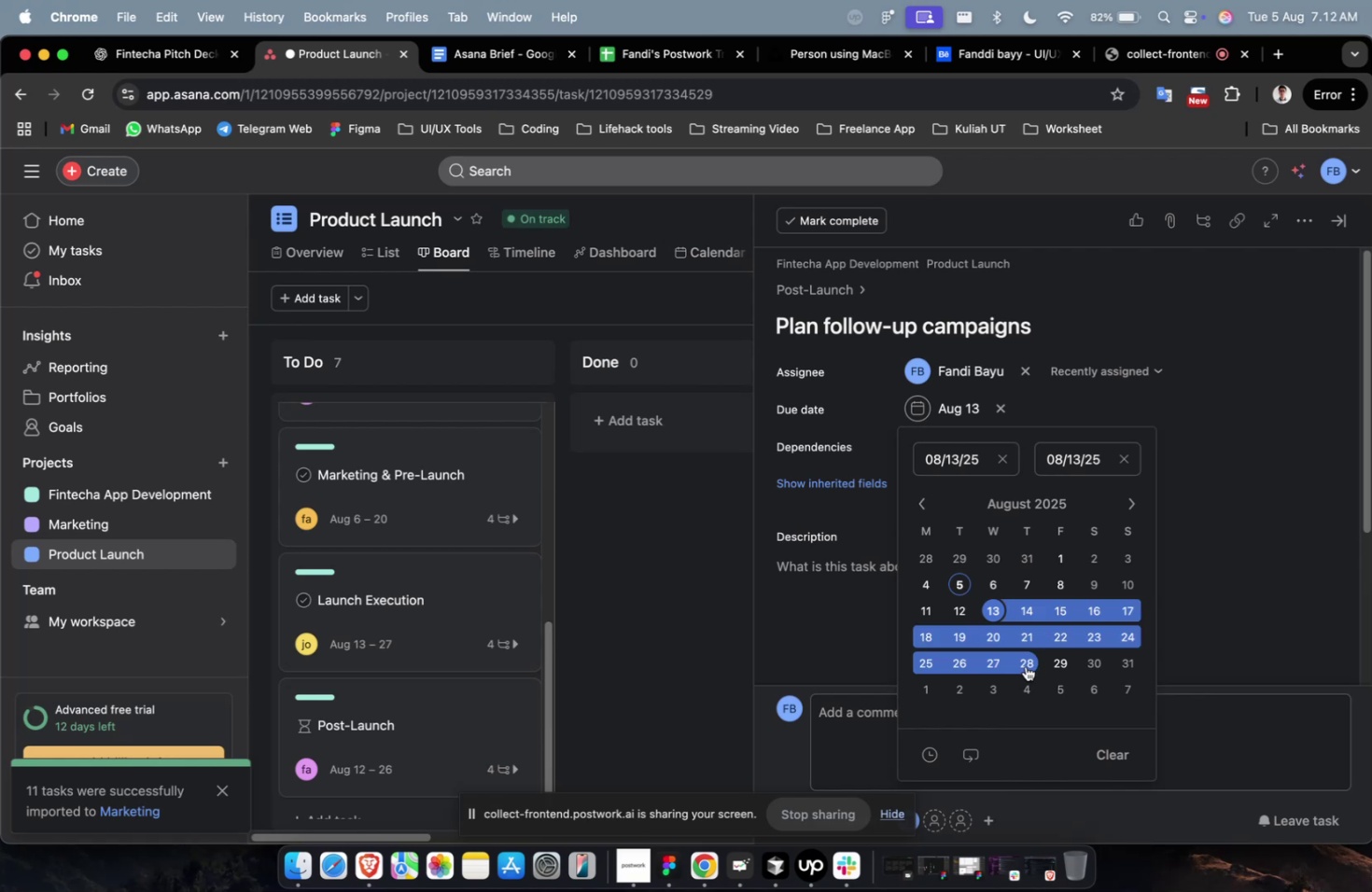 
left_click([1284, 562])
 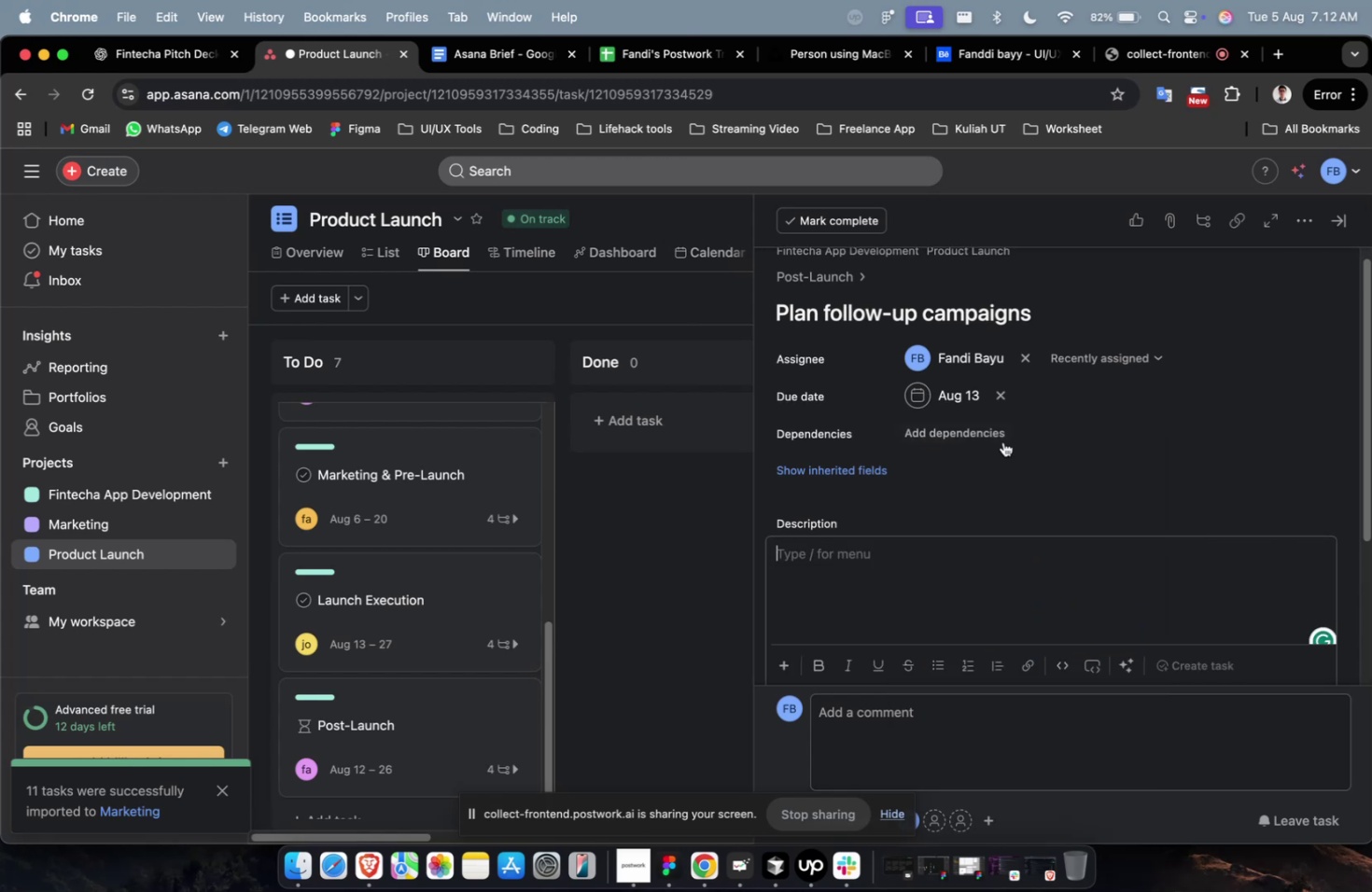 
double_click([992, 433])
 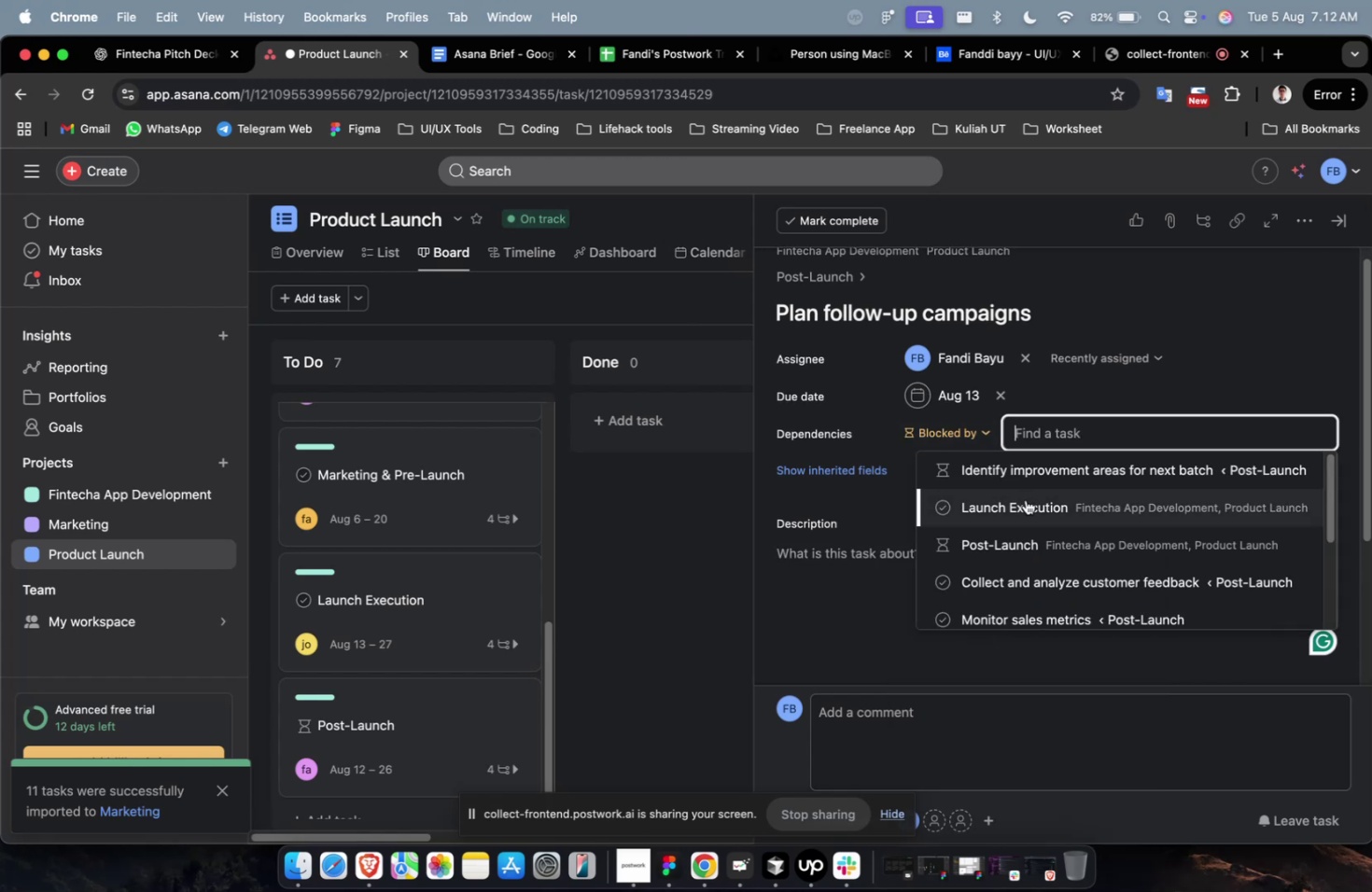 
triple_click([1025, 499])
 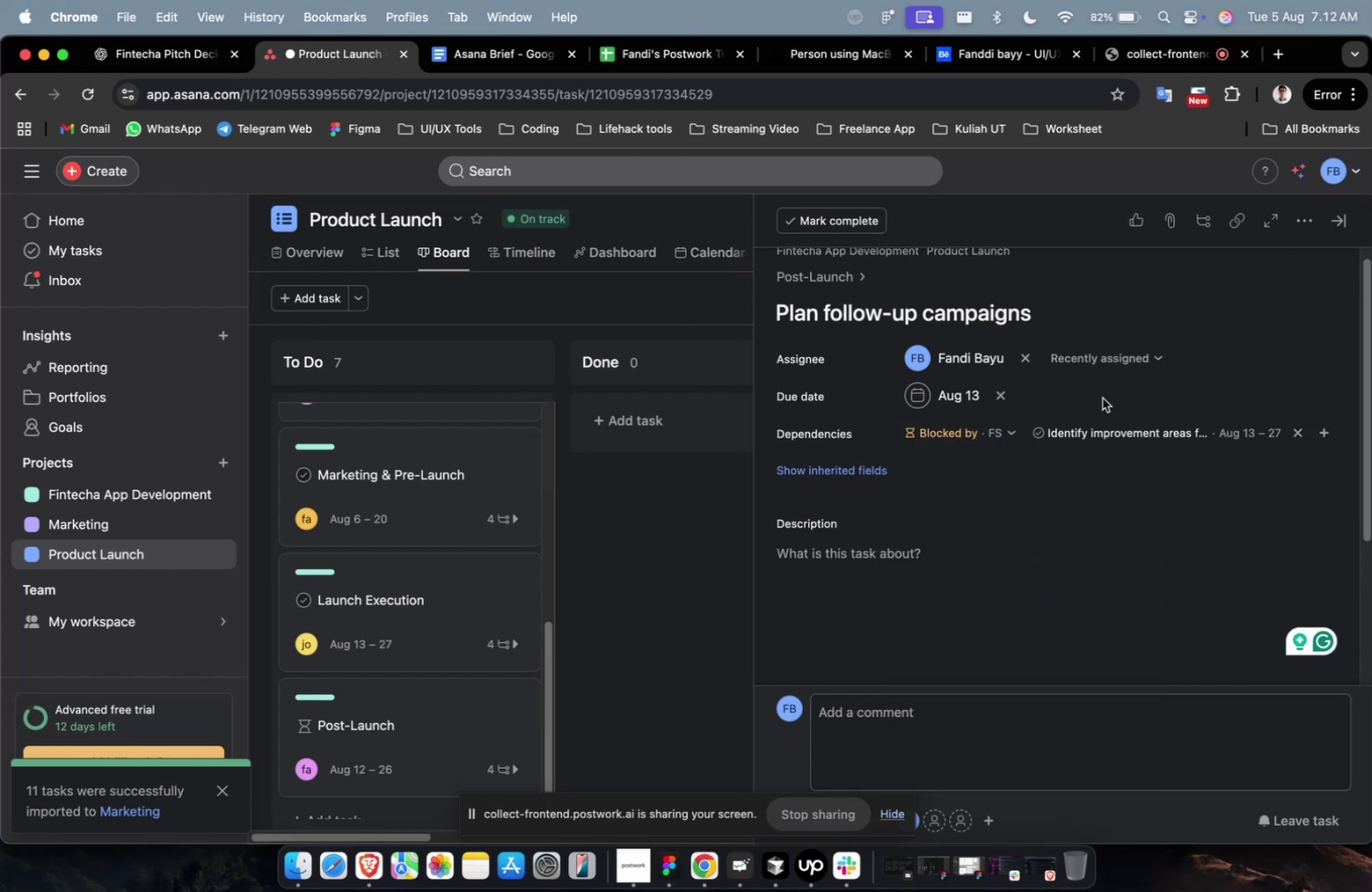 
left_click([1109, 369])
 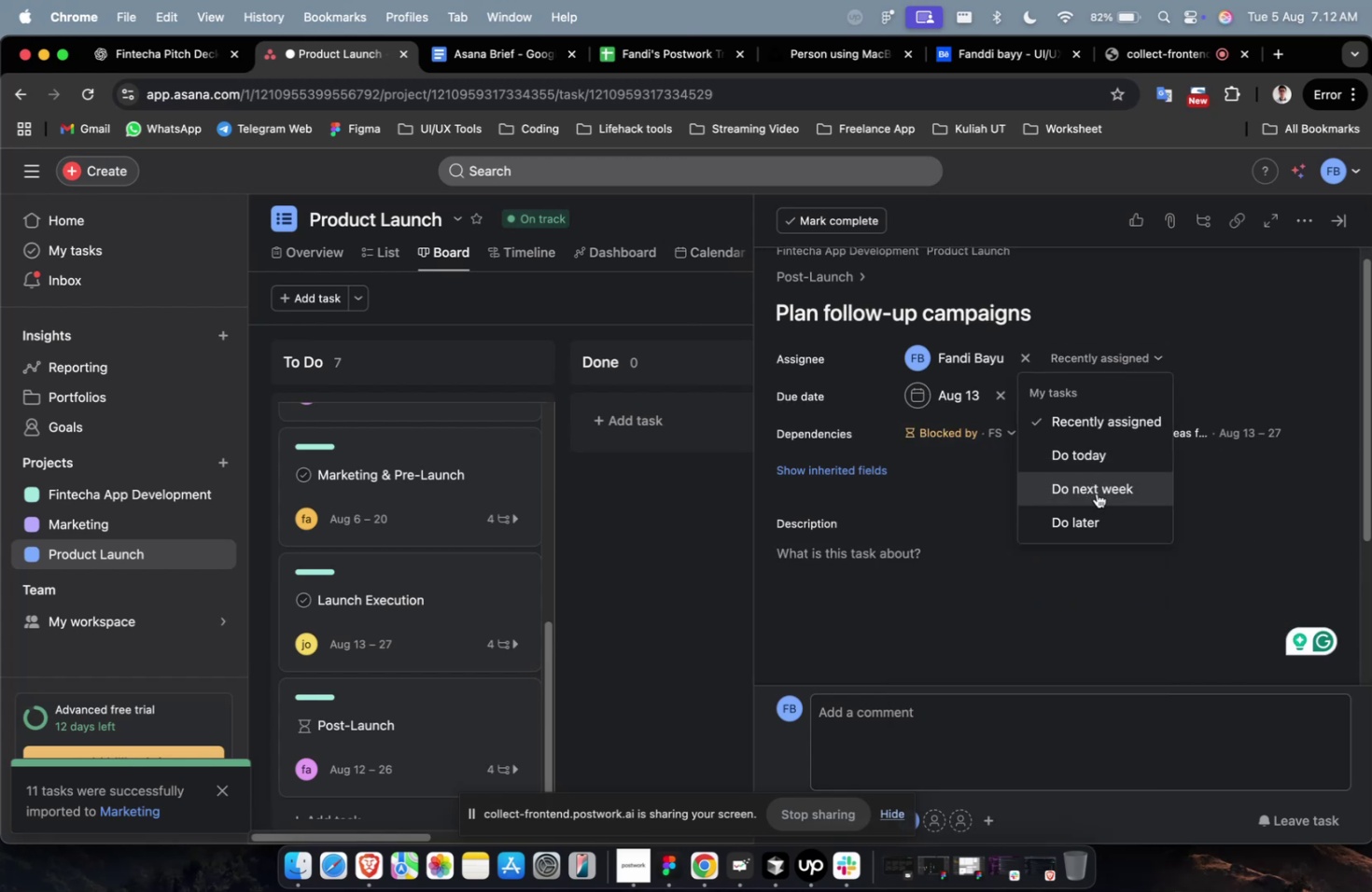 
left_click([1093, 504])
 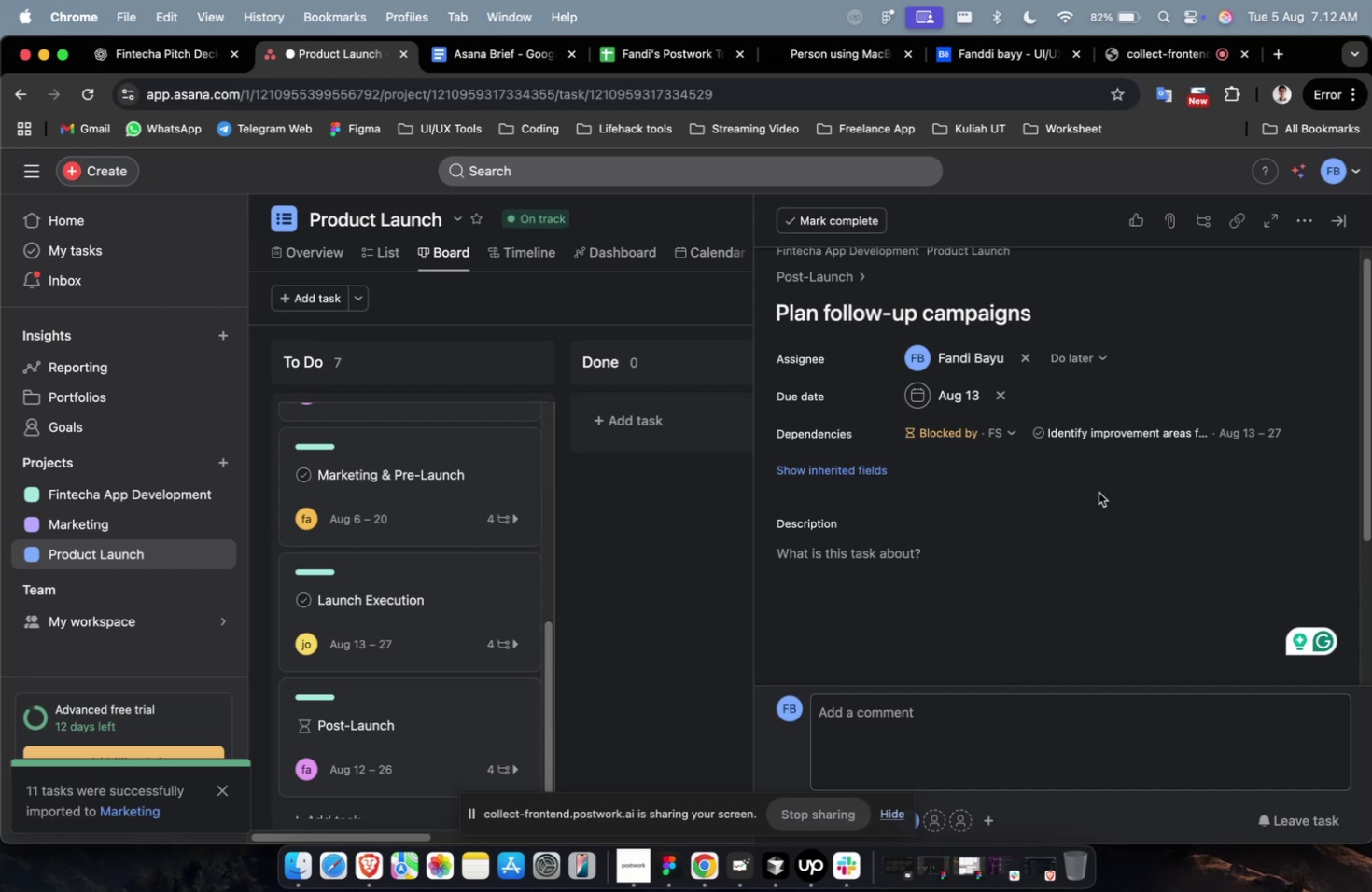 
wait(39.02)
 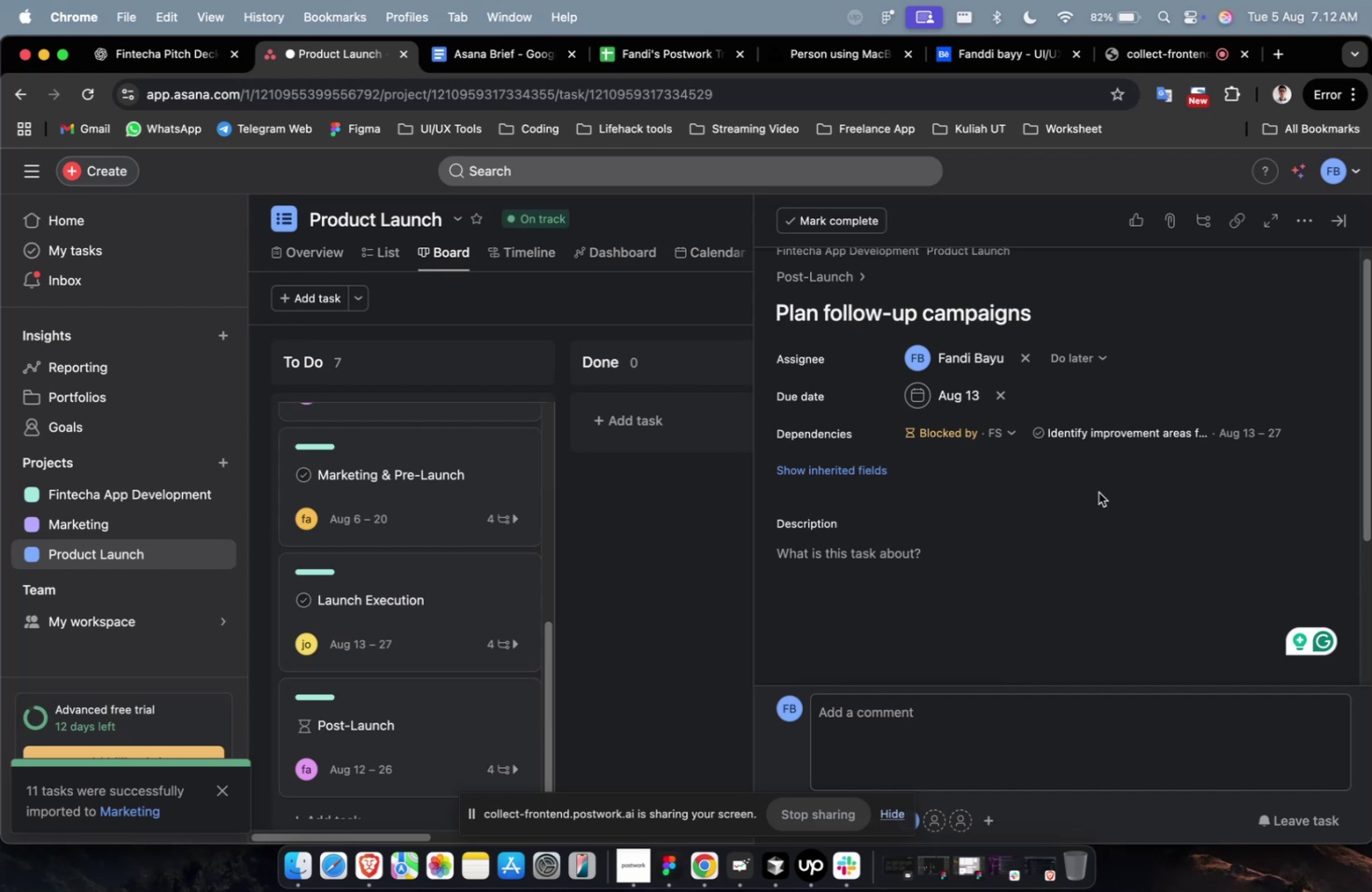 
scroll: coordinate [1098, 492], scroll_direction: down, amount: 7.0
 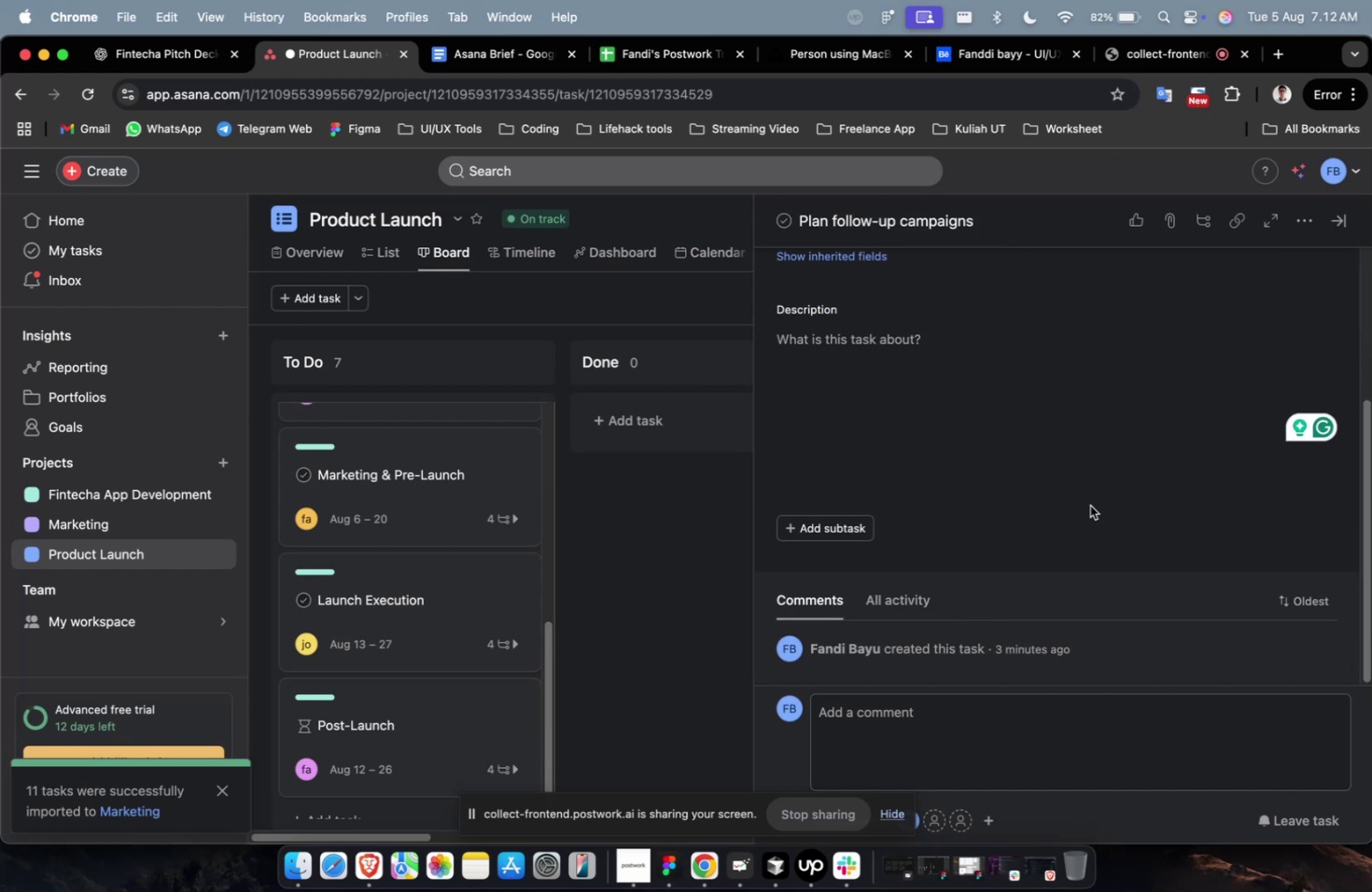 
scroll: coordinate [1085, 503], scroll_direction: up, amount: 4.0
 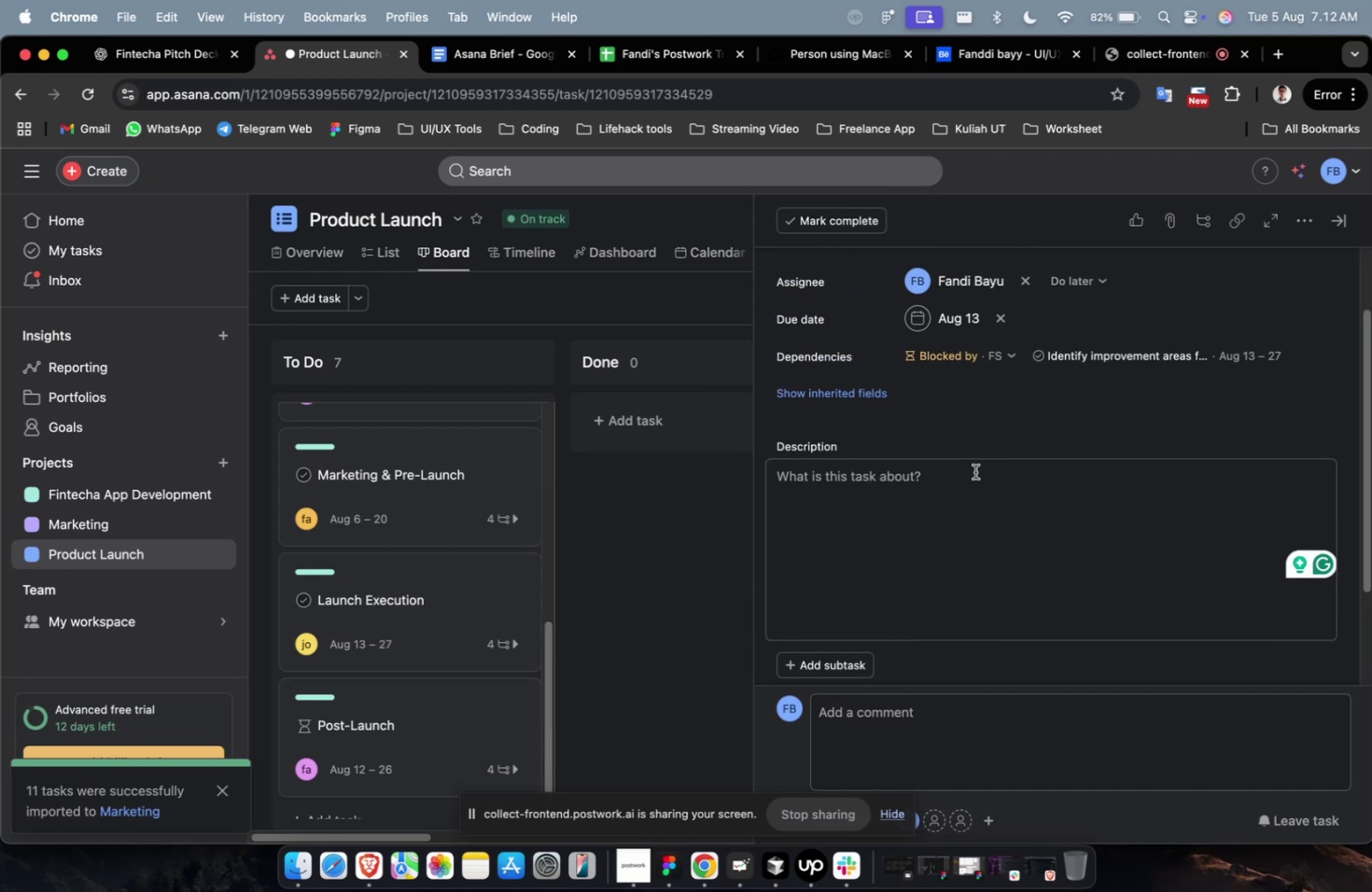 
left_click([877, 399])
 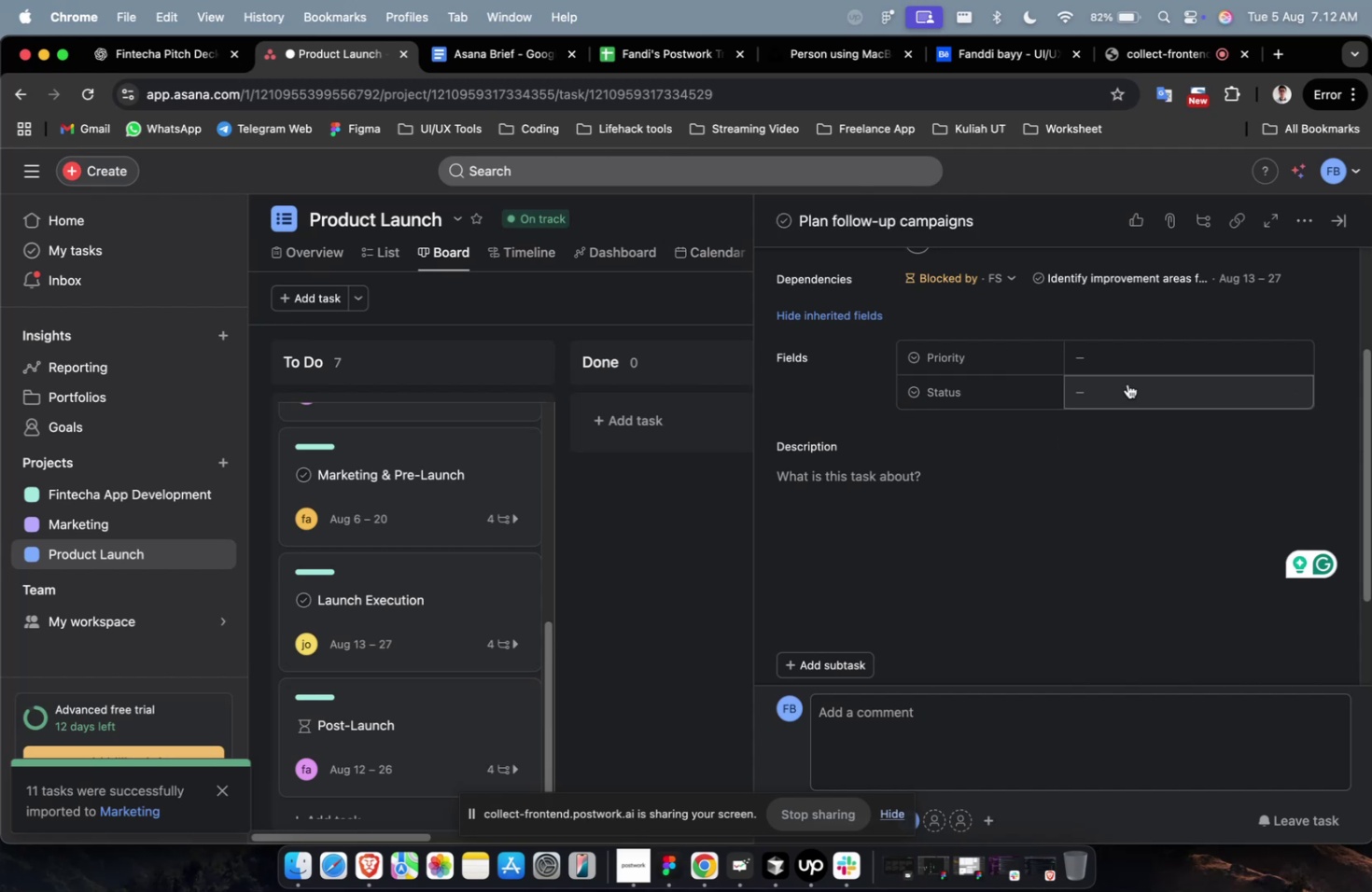 
double_click([1135, 369])
 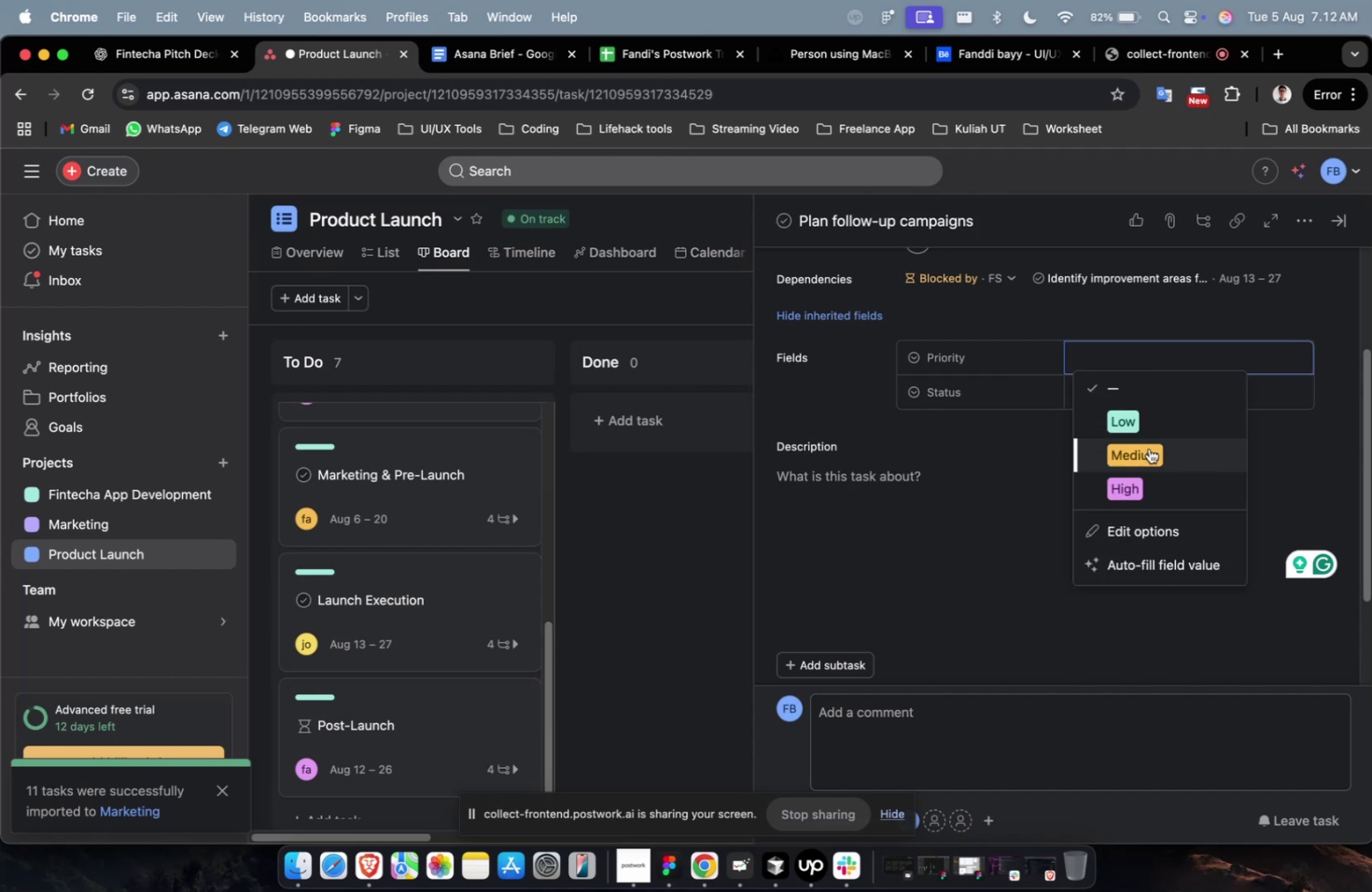 
left_click([1148, 467])
 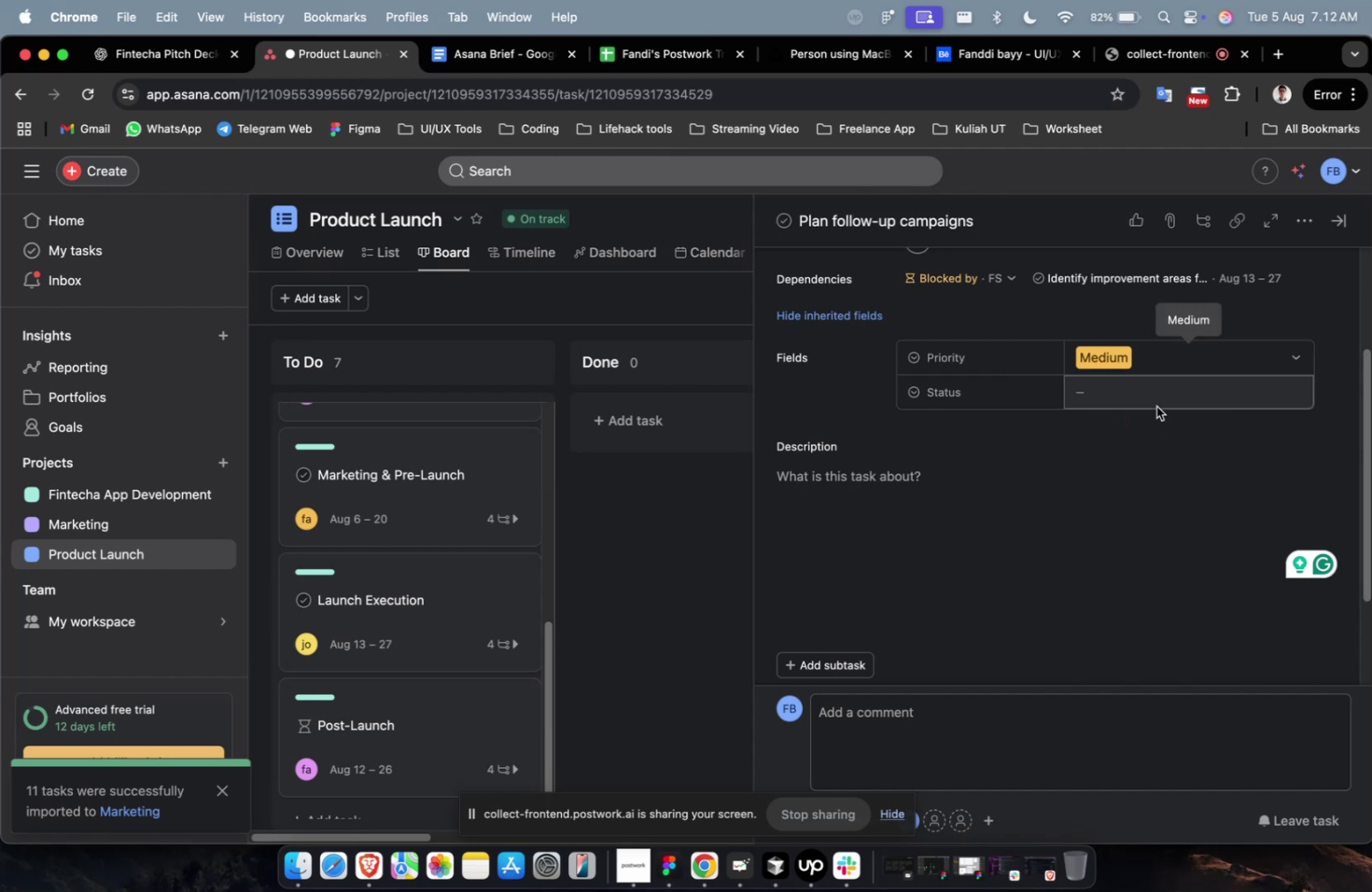 
double_click([1155, 390])
 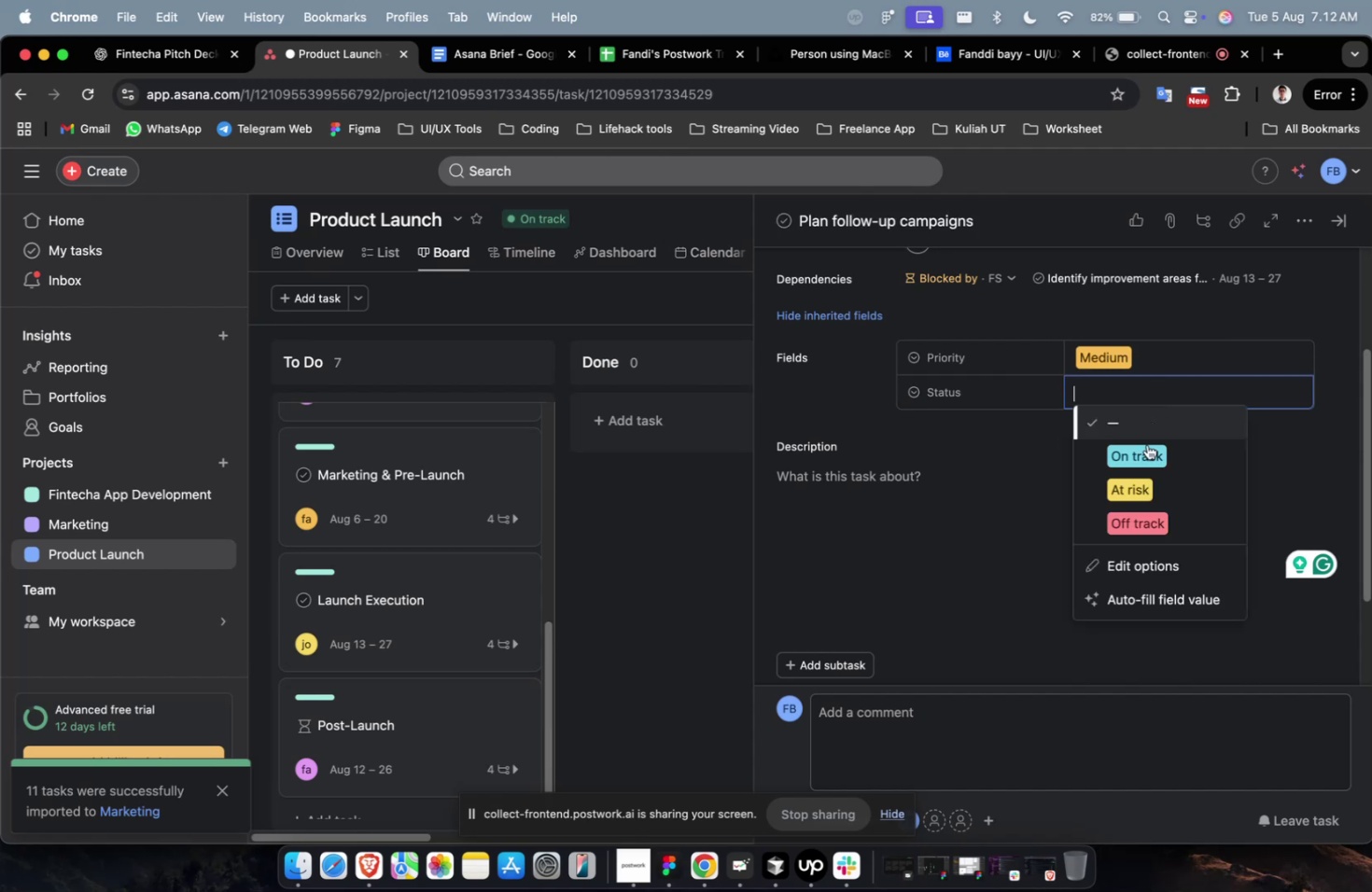 
triple_click([1145, 451])
 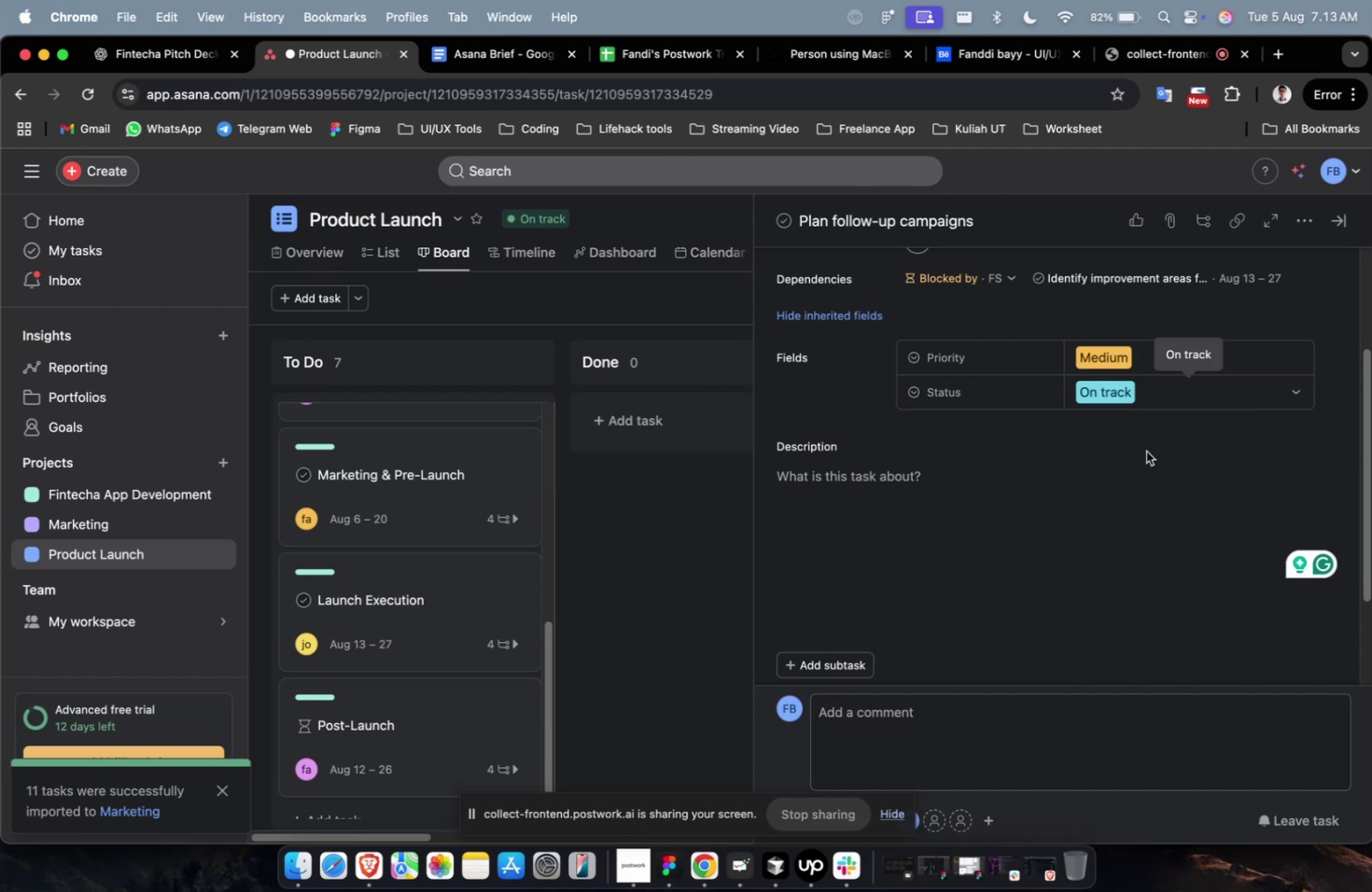 
wait(7.15)
 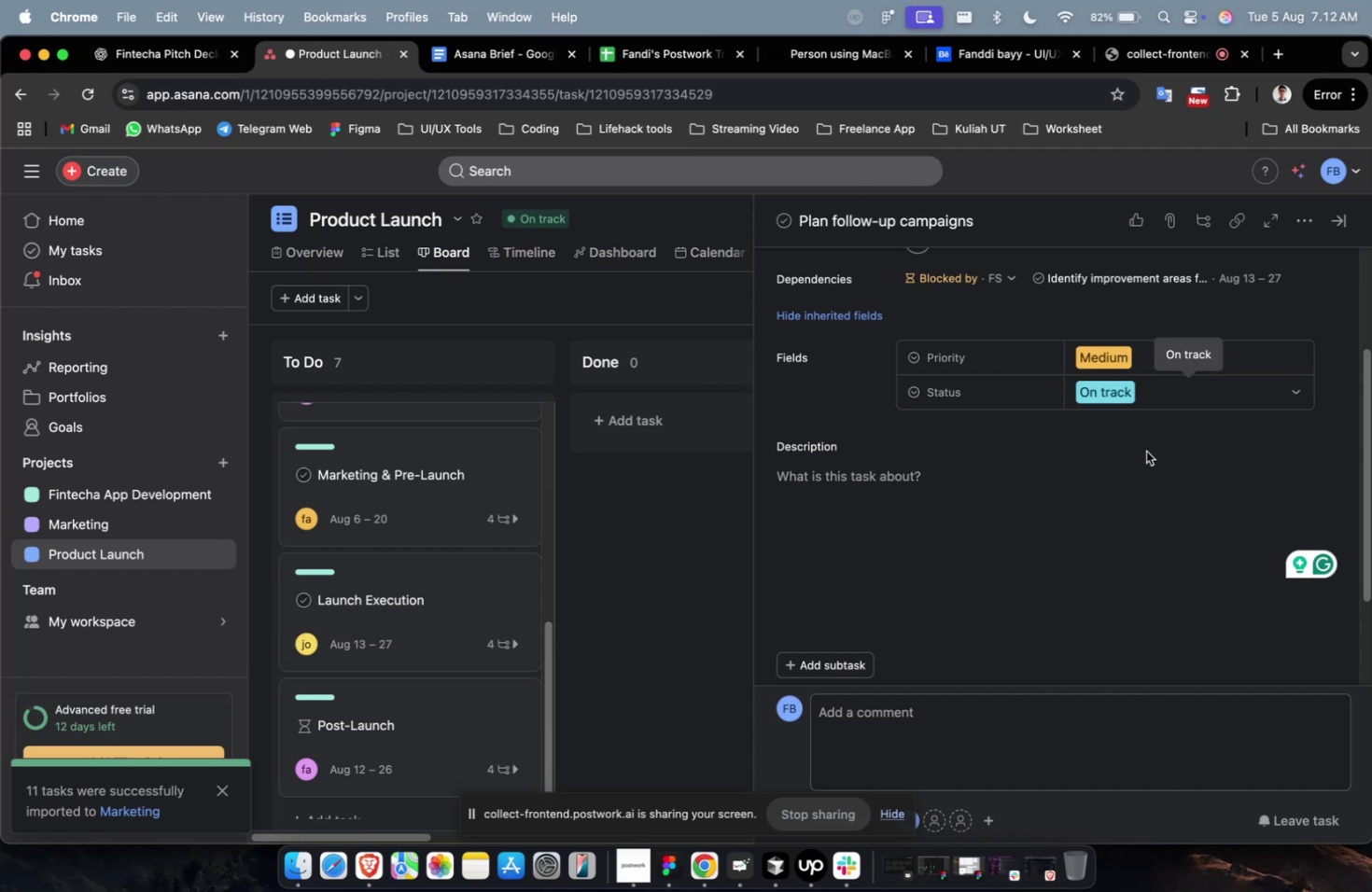 
scroll: coordinate [1157, 304], scroll_direction: down, amount: 1.0
 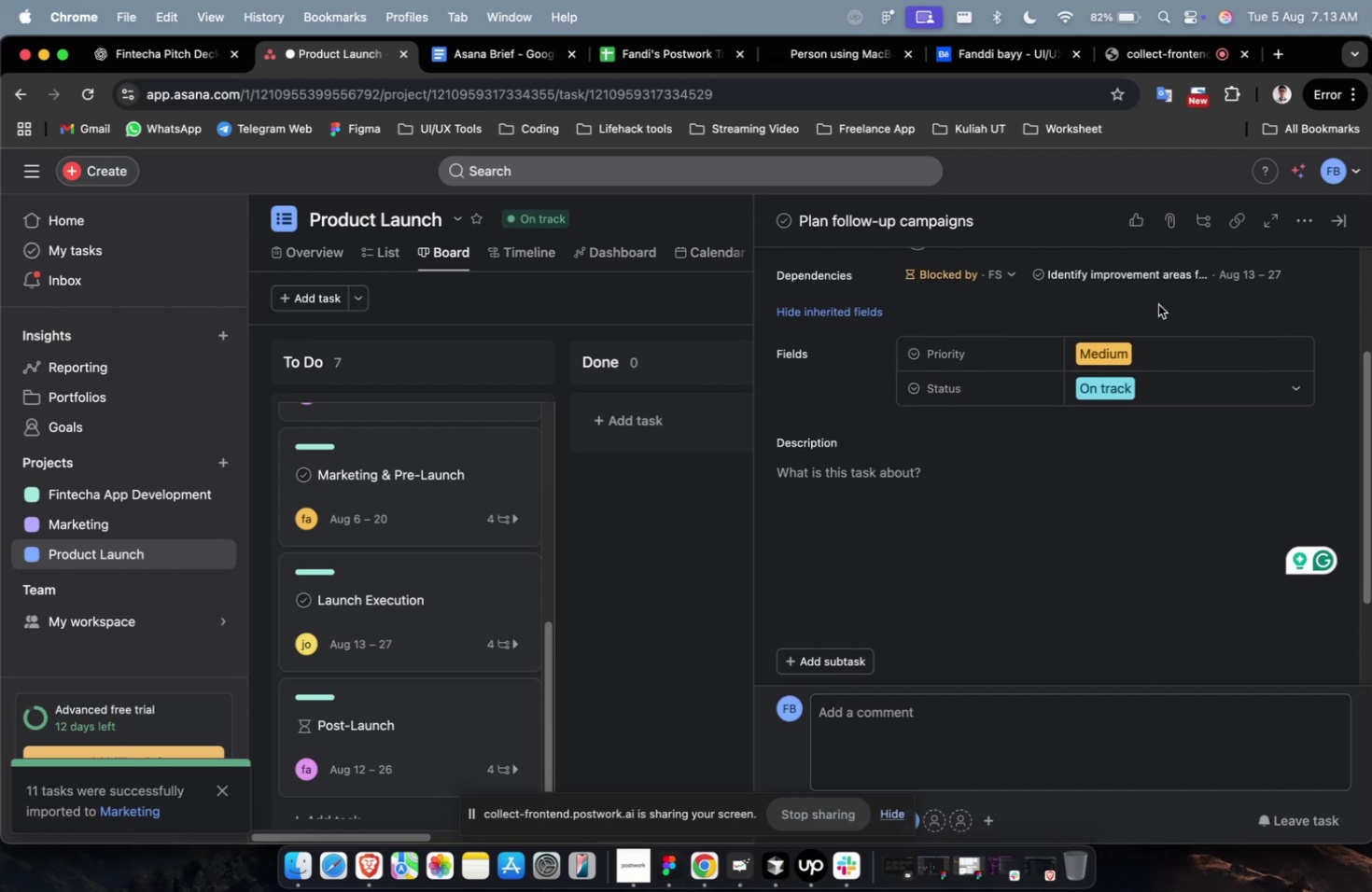 
wait(9.72)
 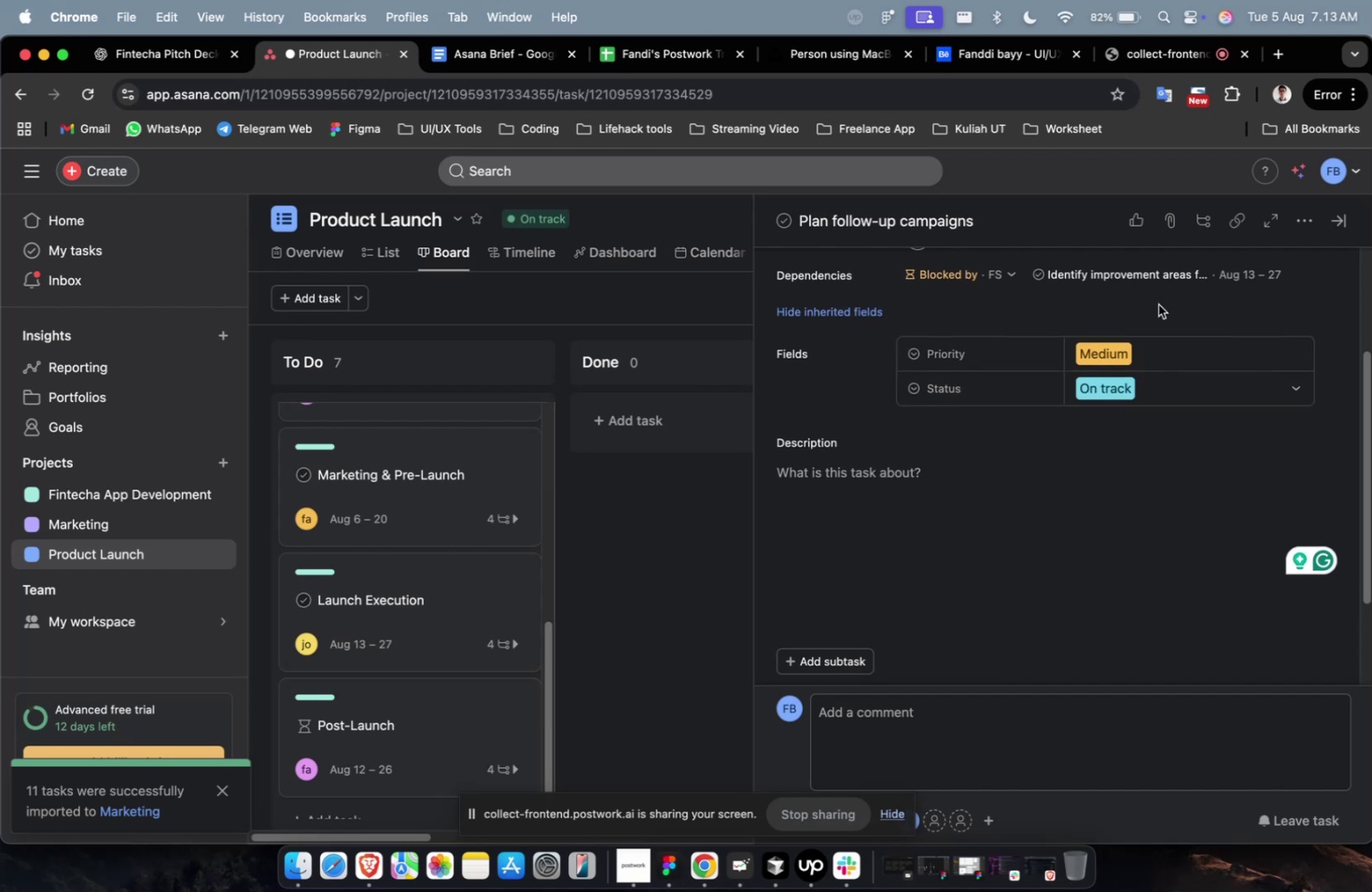 
scroll: coordinate [1157, 304], scroll_direction: down, amount: 9.0
 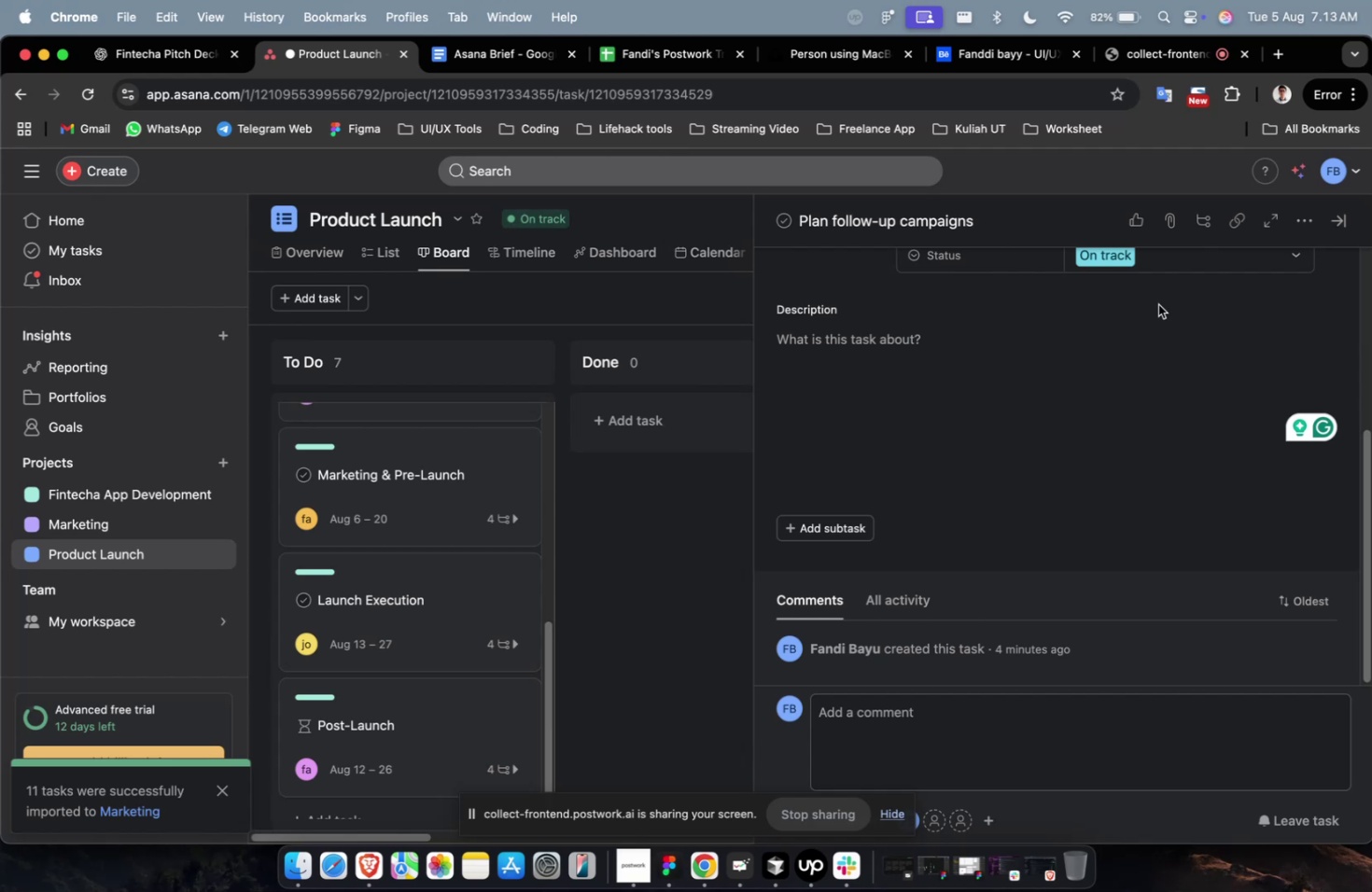 
wait(36.32)
 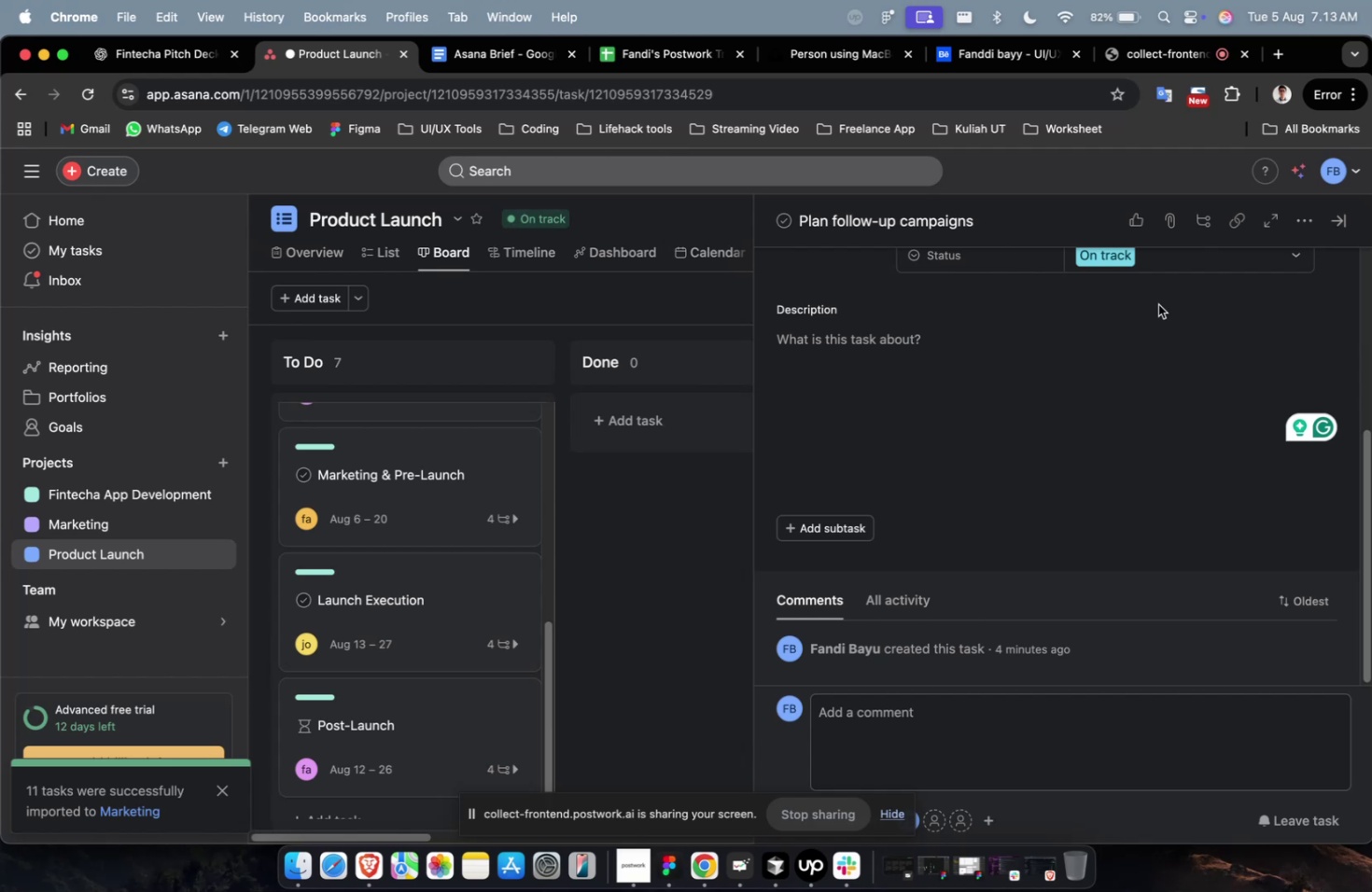 
scroll: coordinate [1157, 304], scroll_direction: down, amount: 3.0
 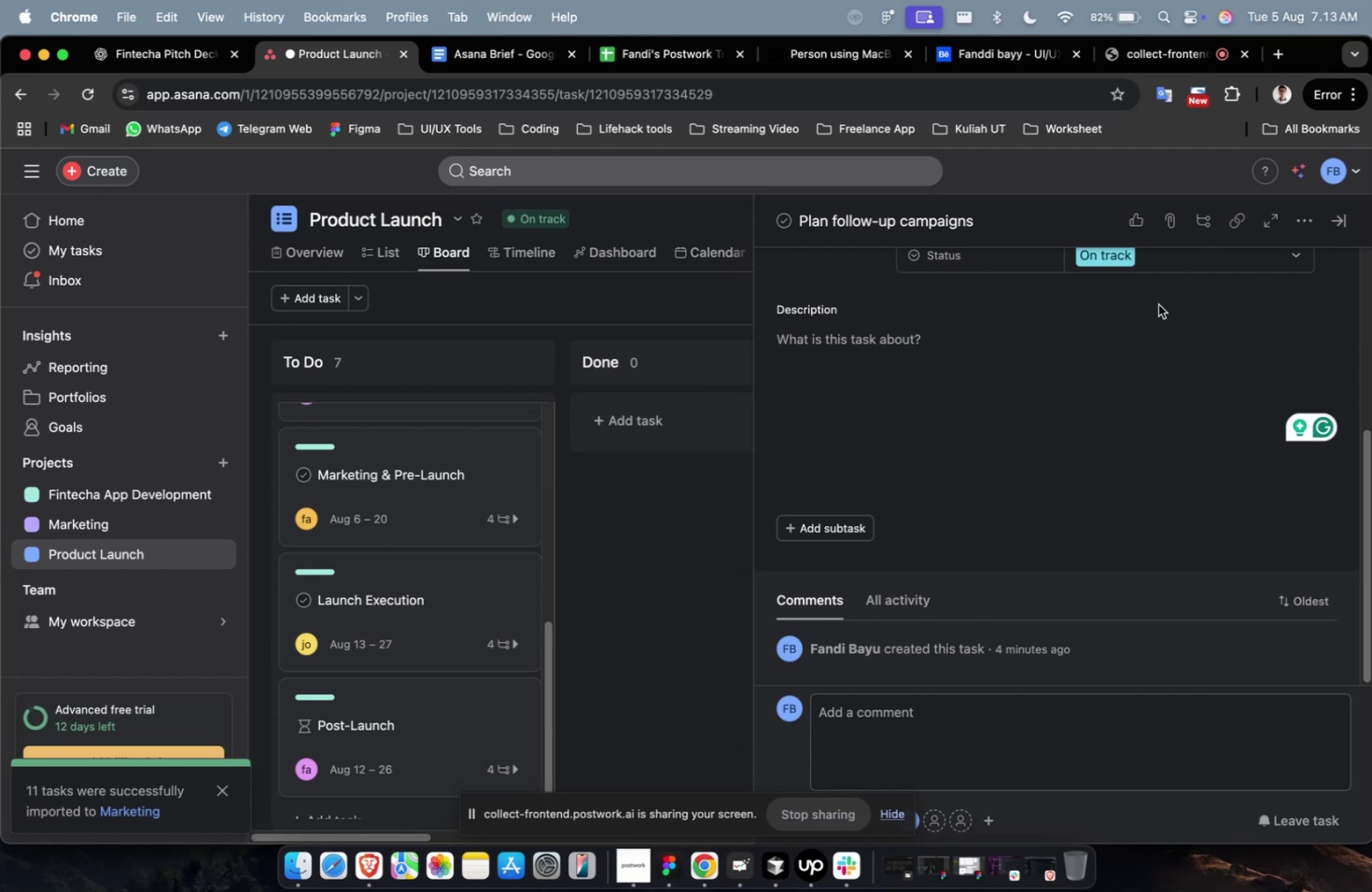 
scroll: coordinate [1015, 343], scroll_direction: up, amount: 4.0
 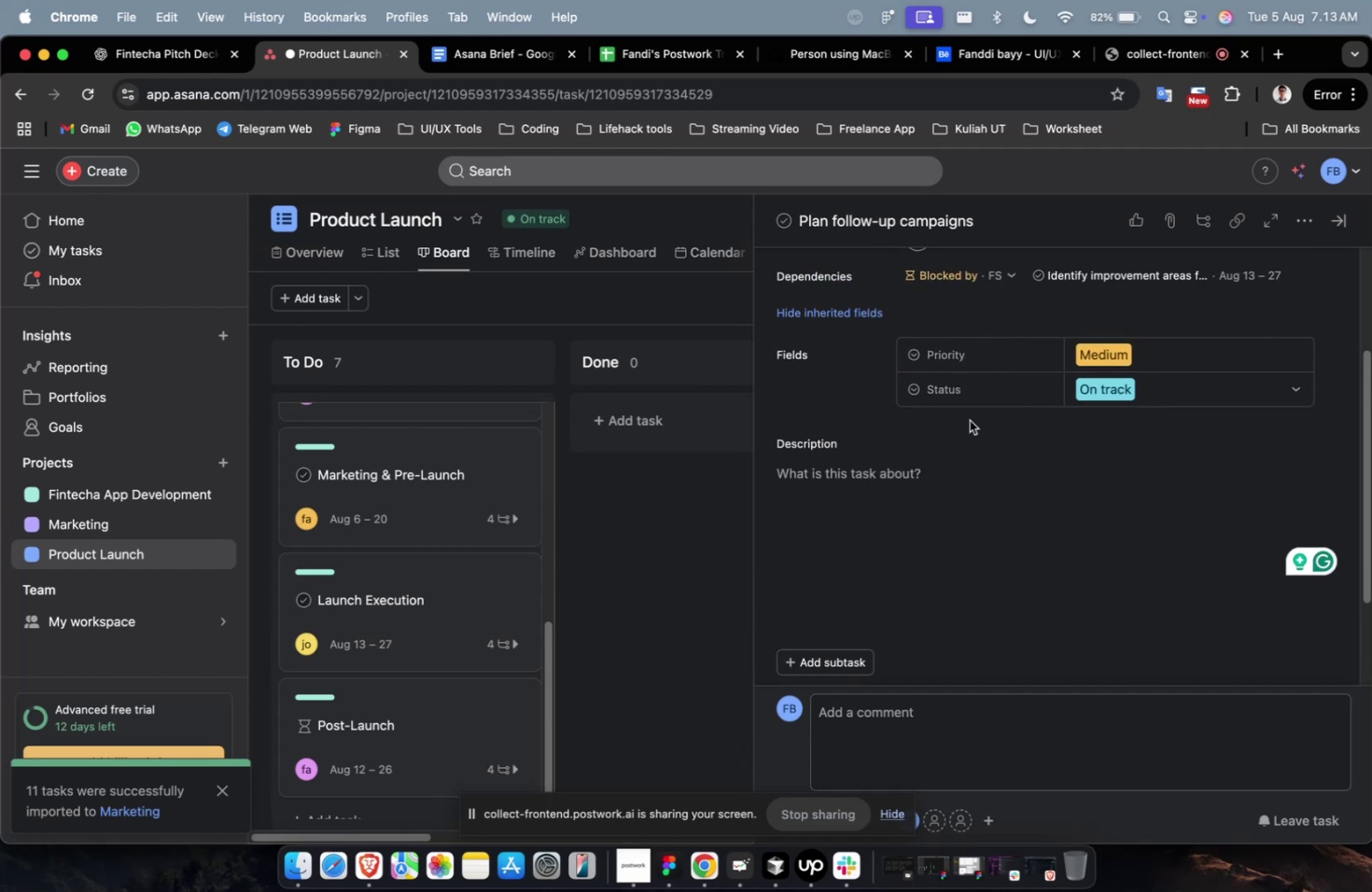 
left_click([940, 466])
 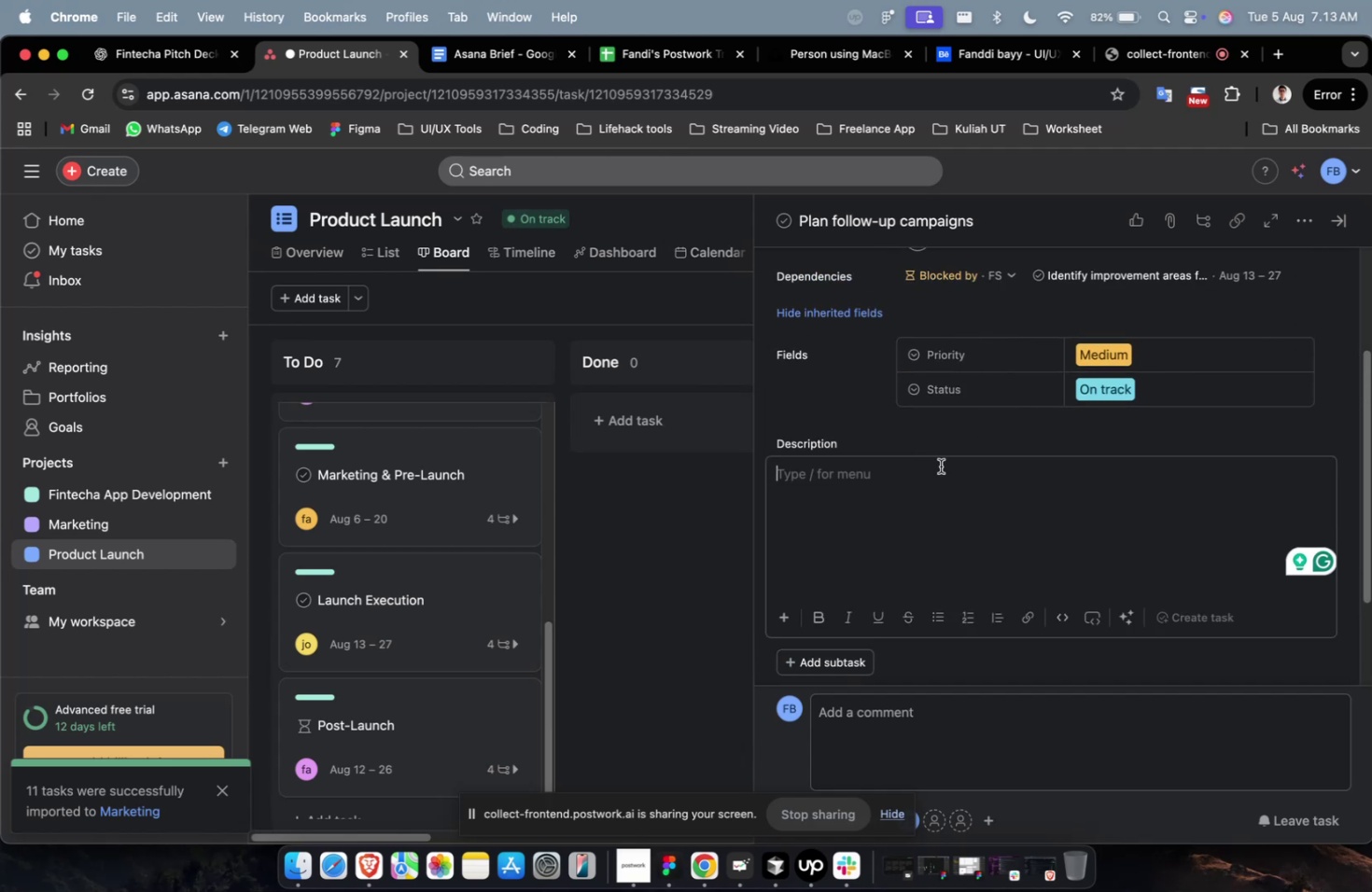 
scroll: coordinate [940, 466], scroll_direction: up, amount: 4.0
 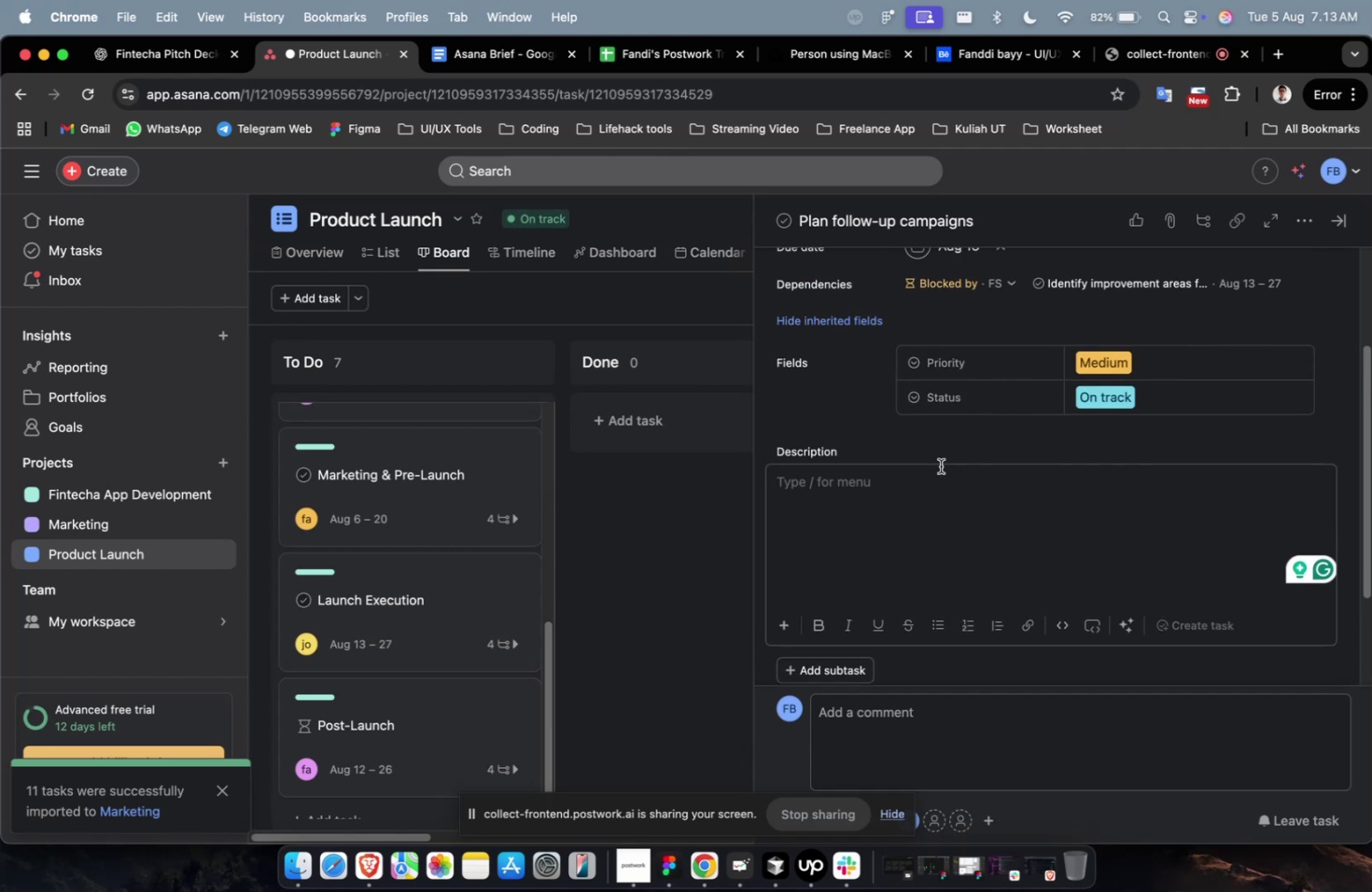 
key(Meta+V)
 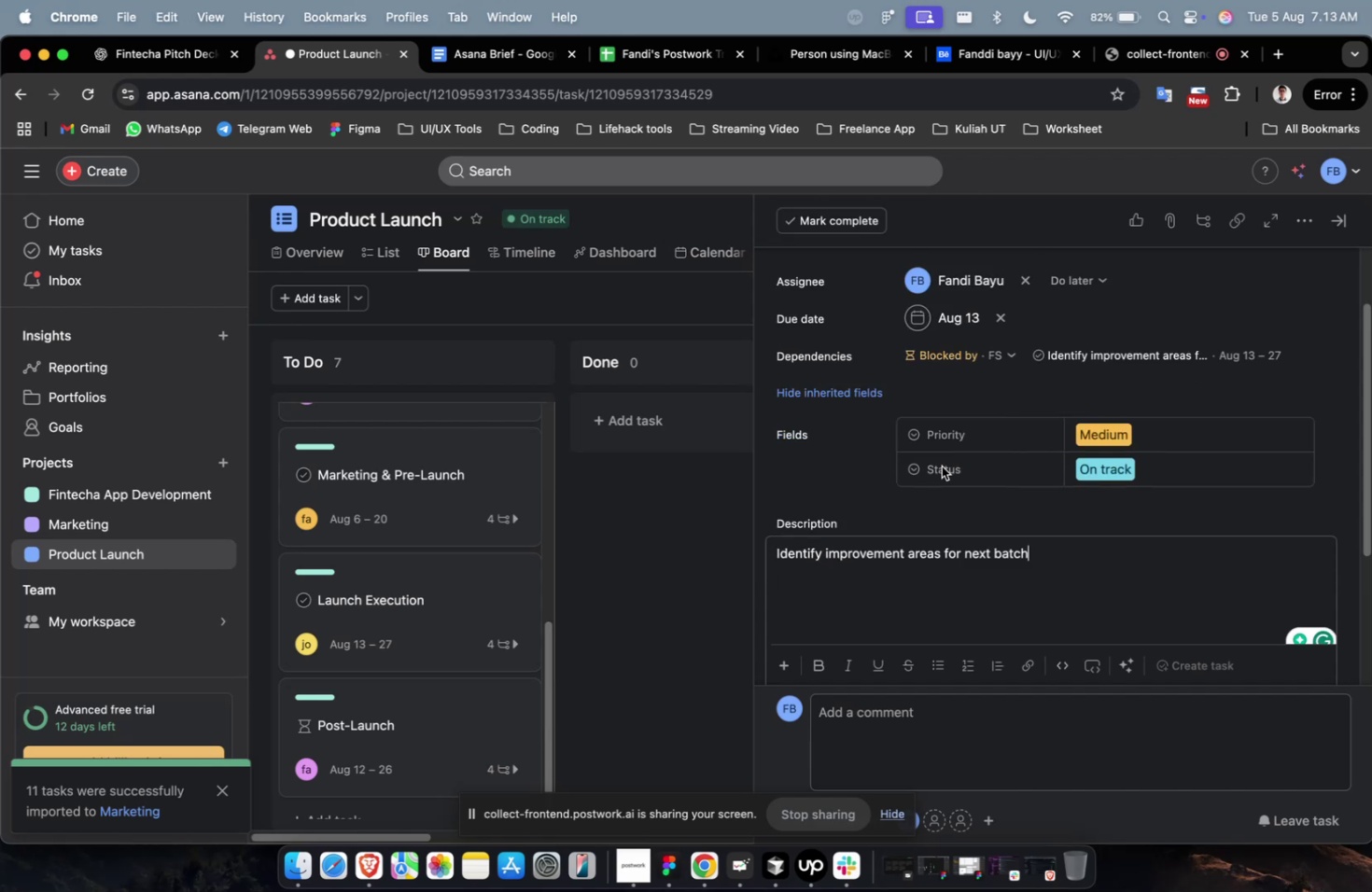 
key(Meta+CommandLeft)
 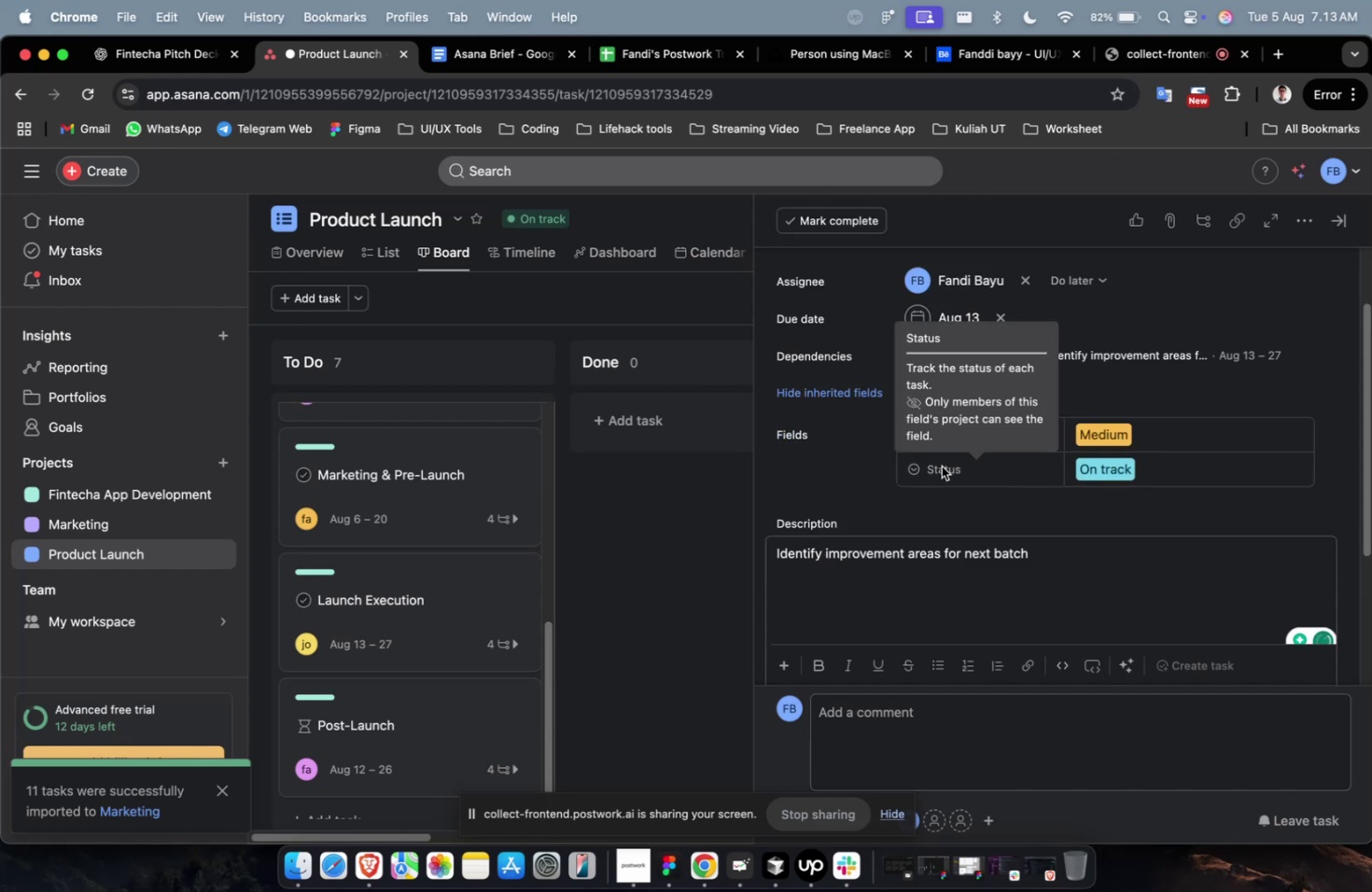 
key(Meta+Z)
 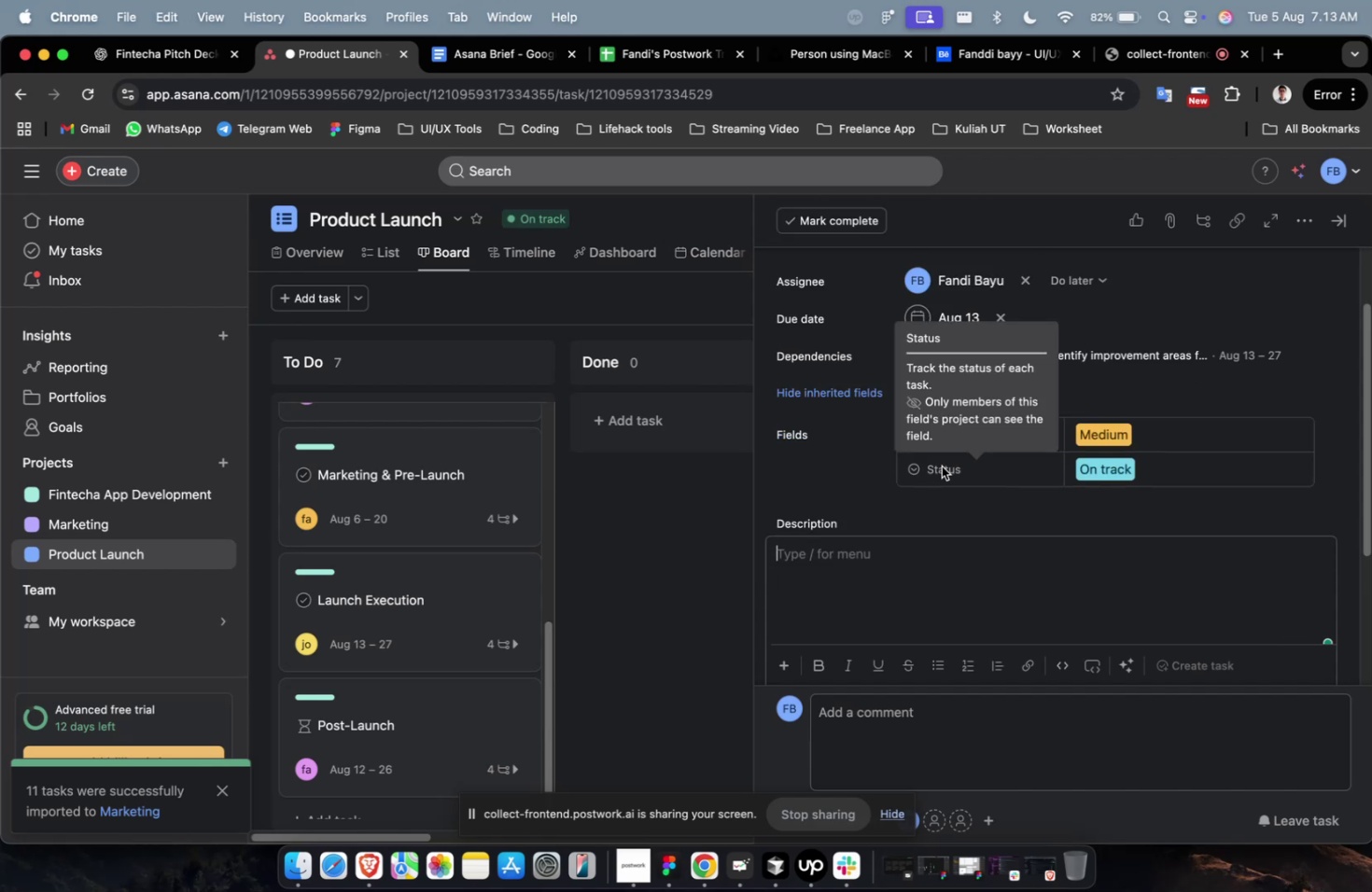 
scroll: coordinate [942, 466], scroll_direction: up, amount: 7.0
 